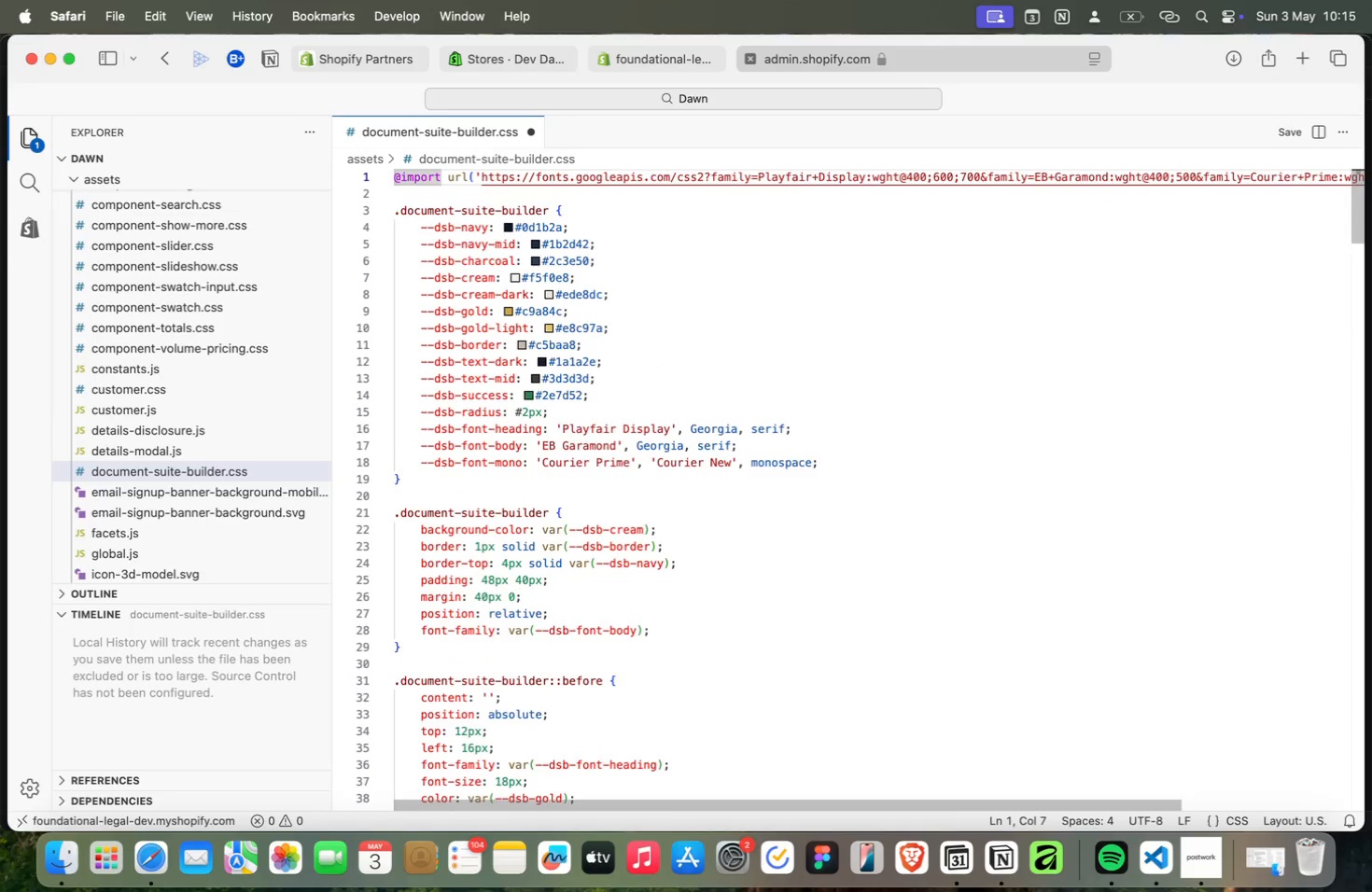 
key(ArrowRight)
 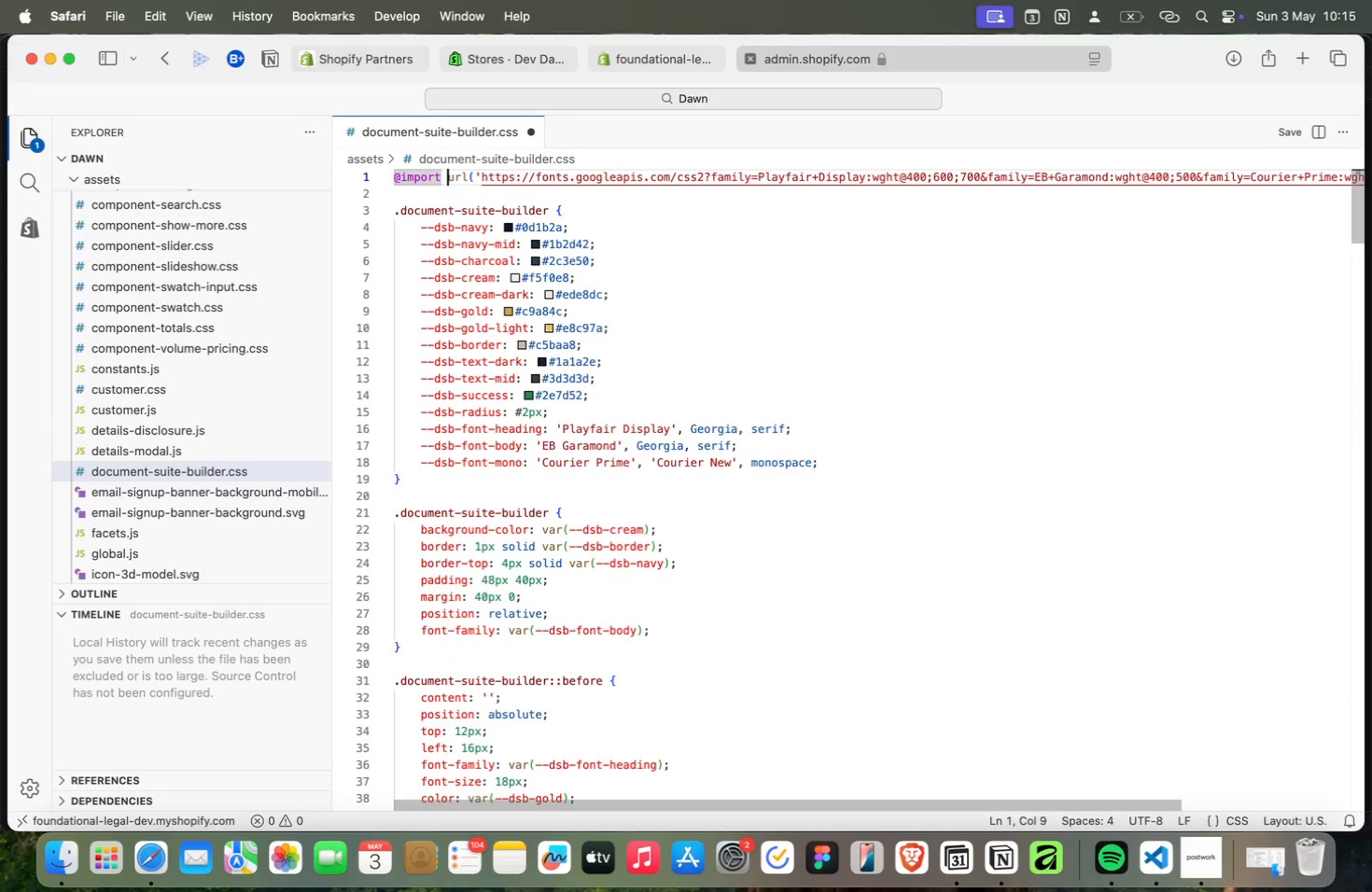 
key(ArrowRight)
 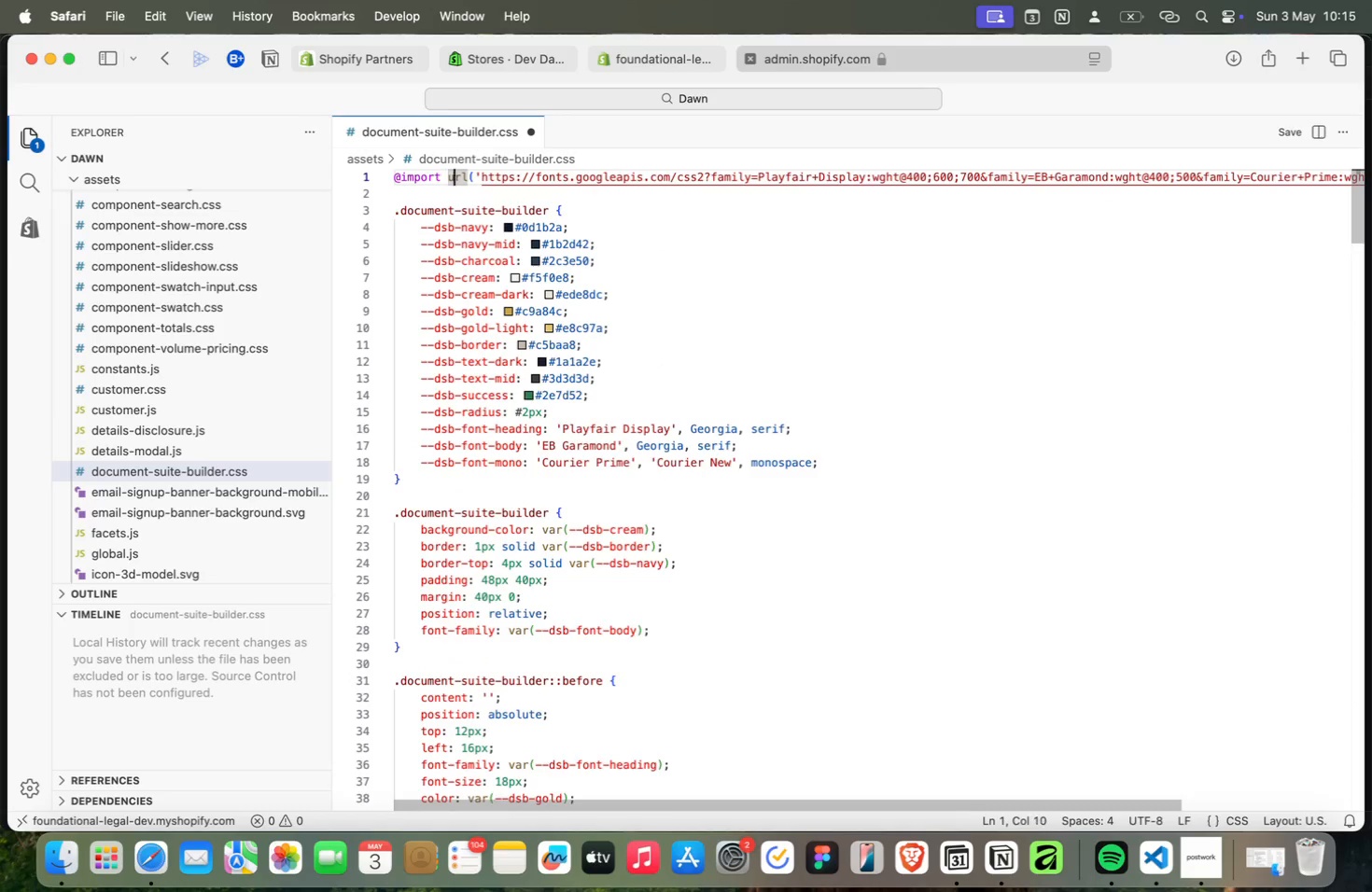 
key(ArrowRight)
 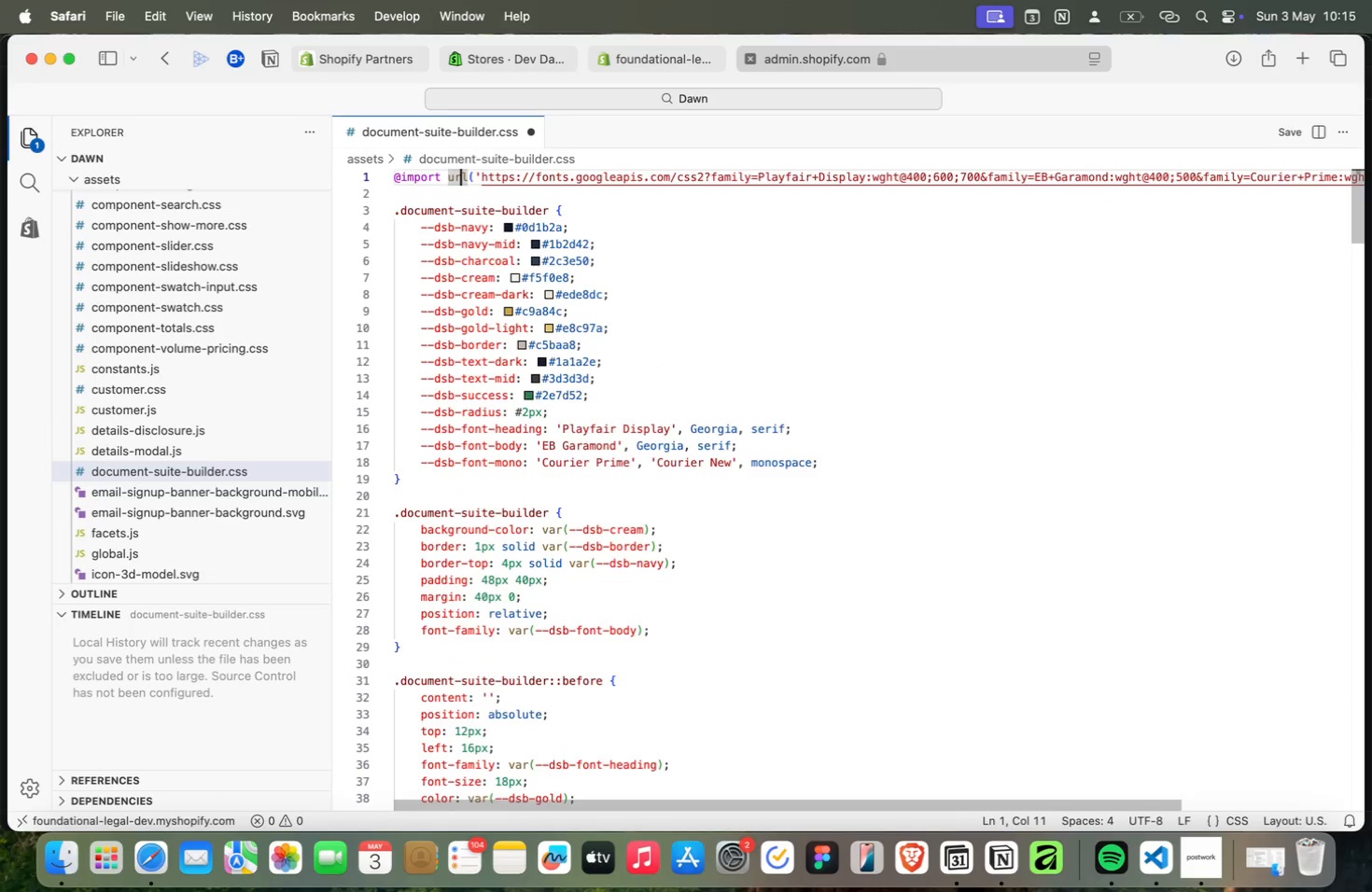 
key(ArrowRight)
 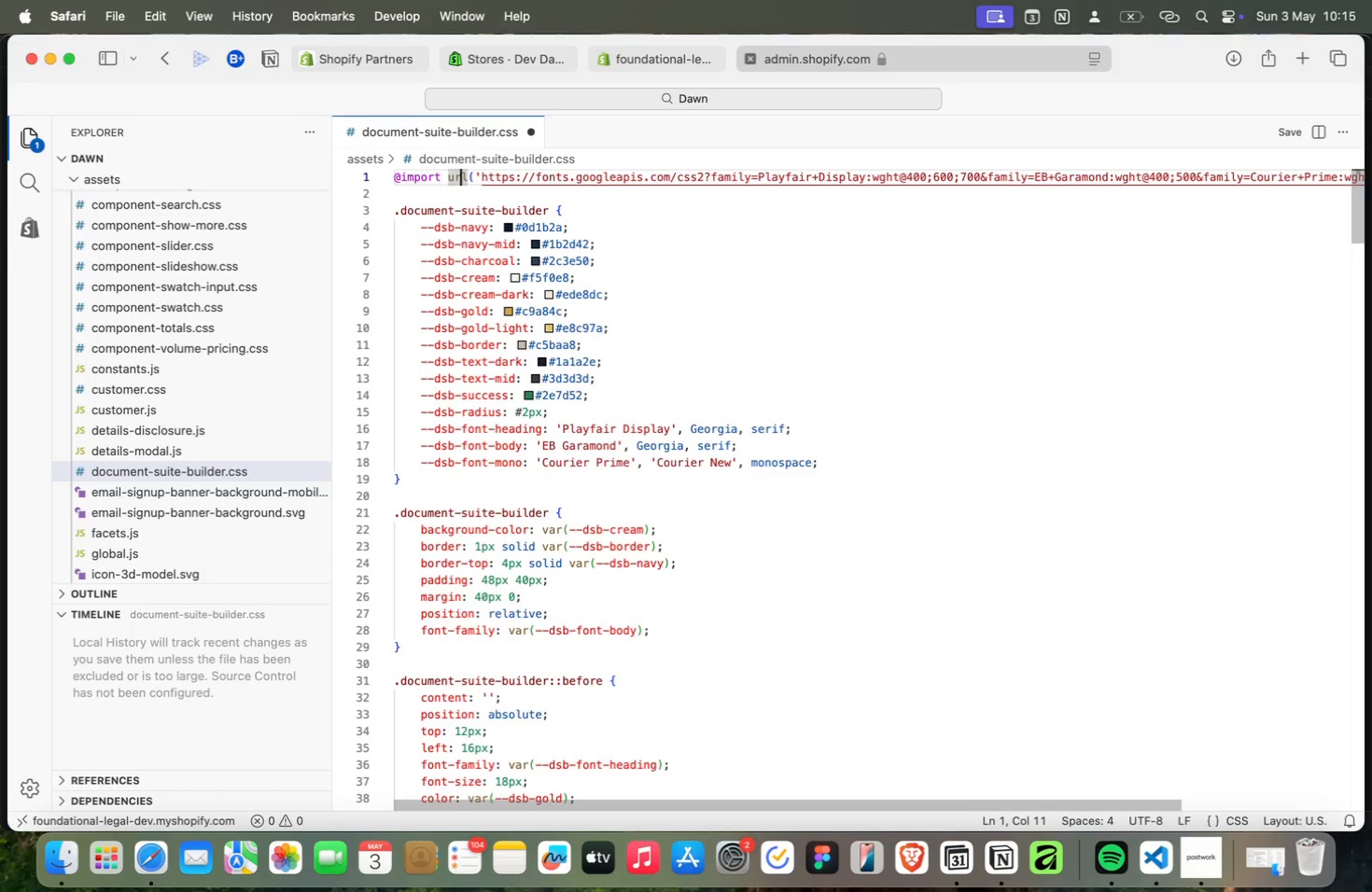 
key(ArrowRight)
 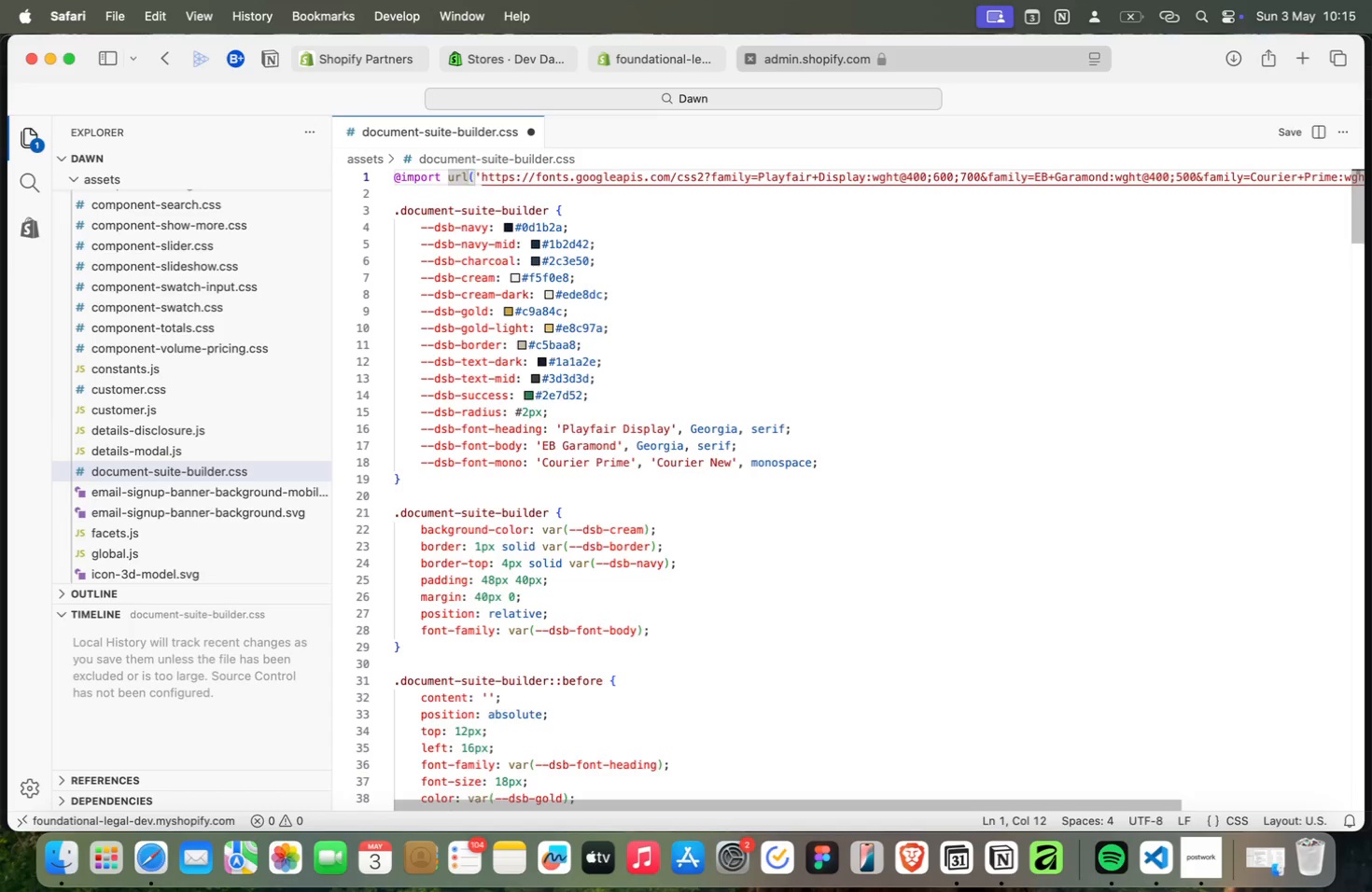 
key(ArrowRight)
 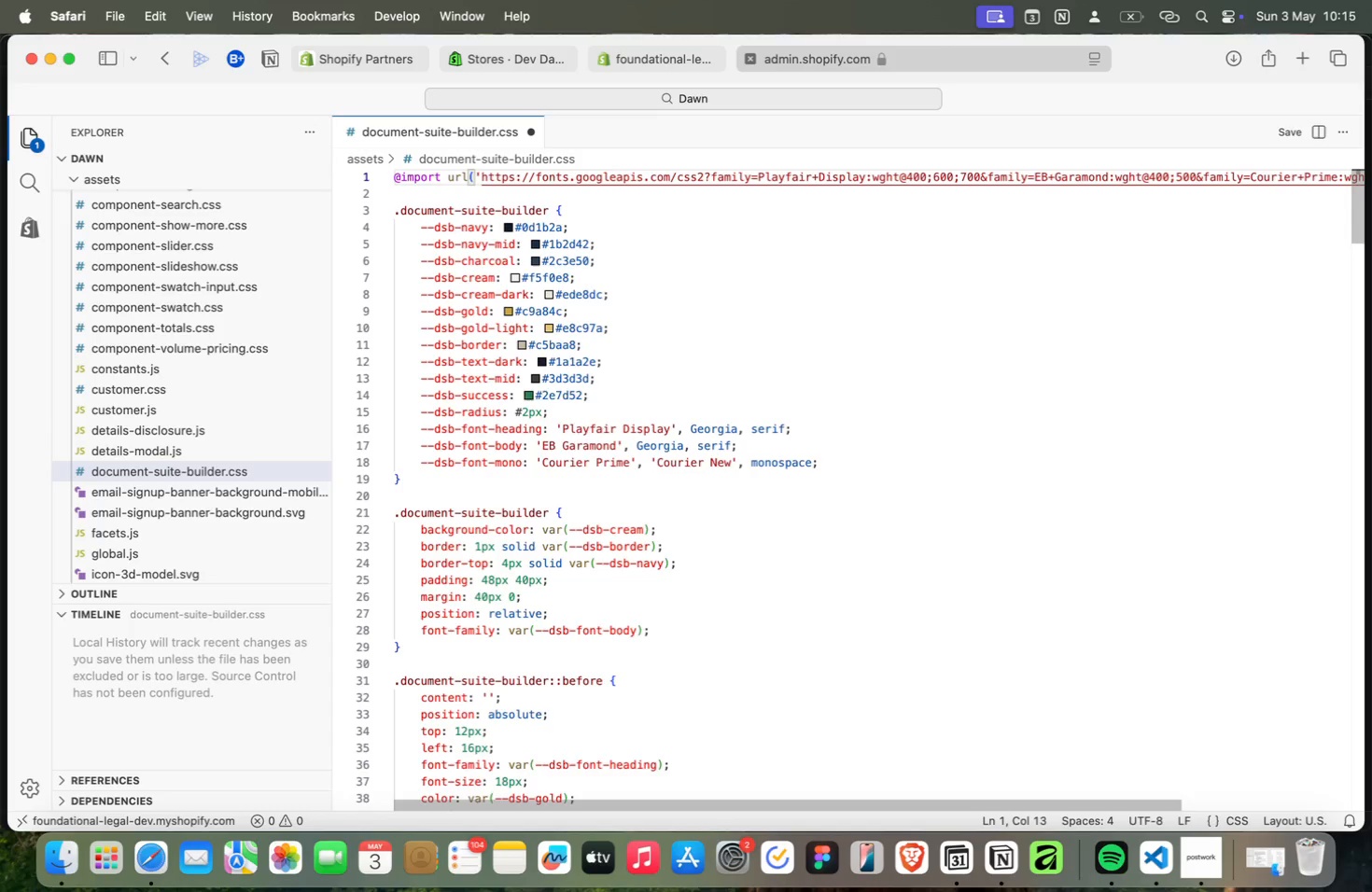 
key(ArrowRight)
 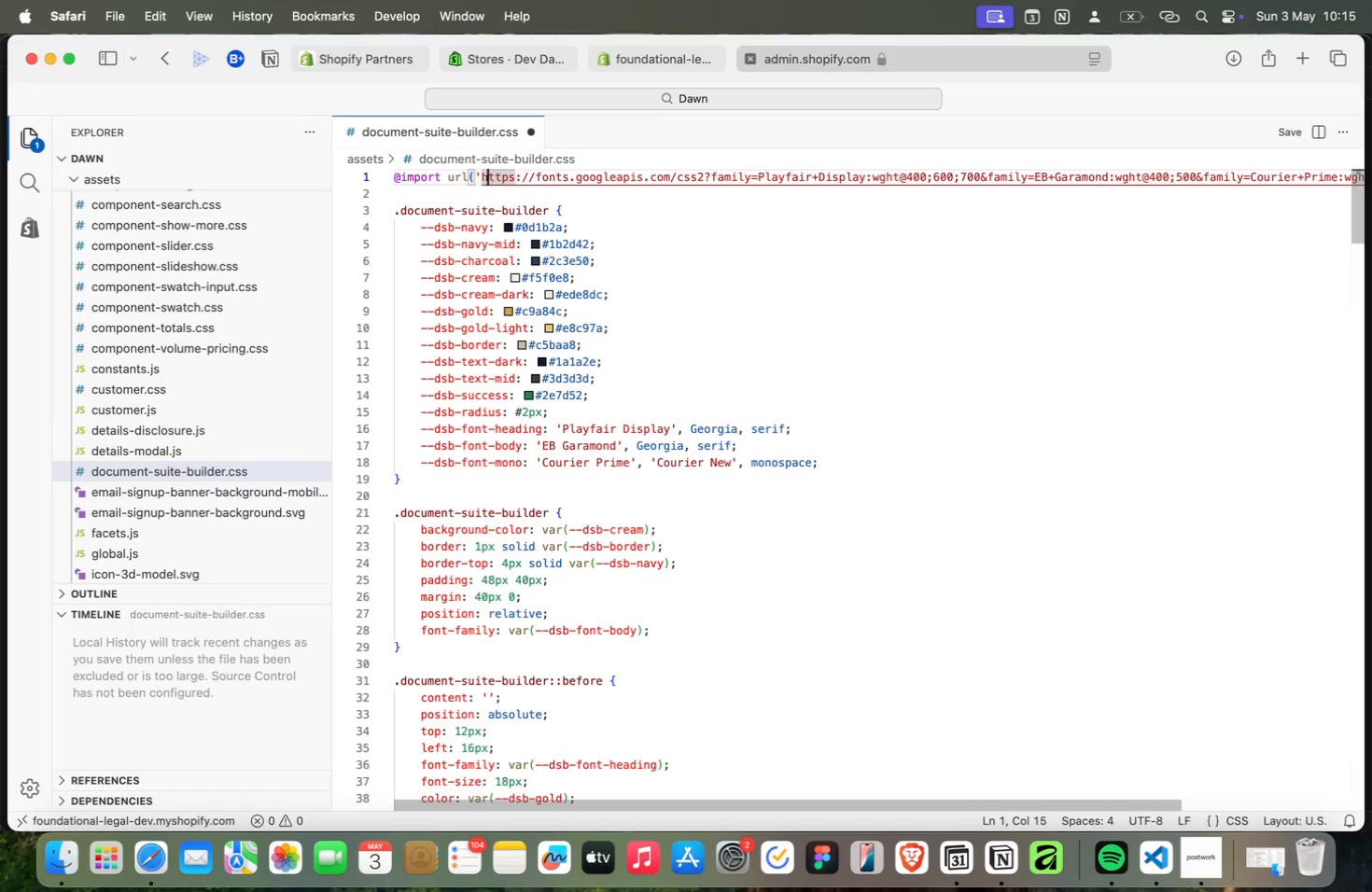 
key(ArrowRight)
 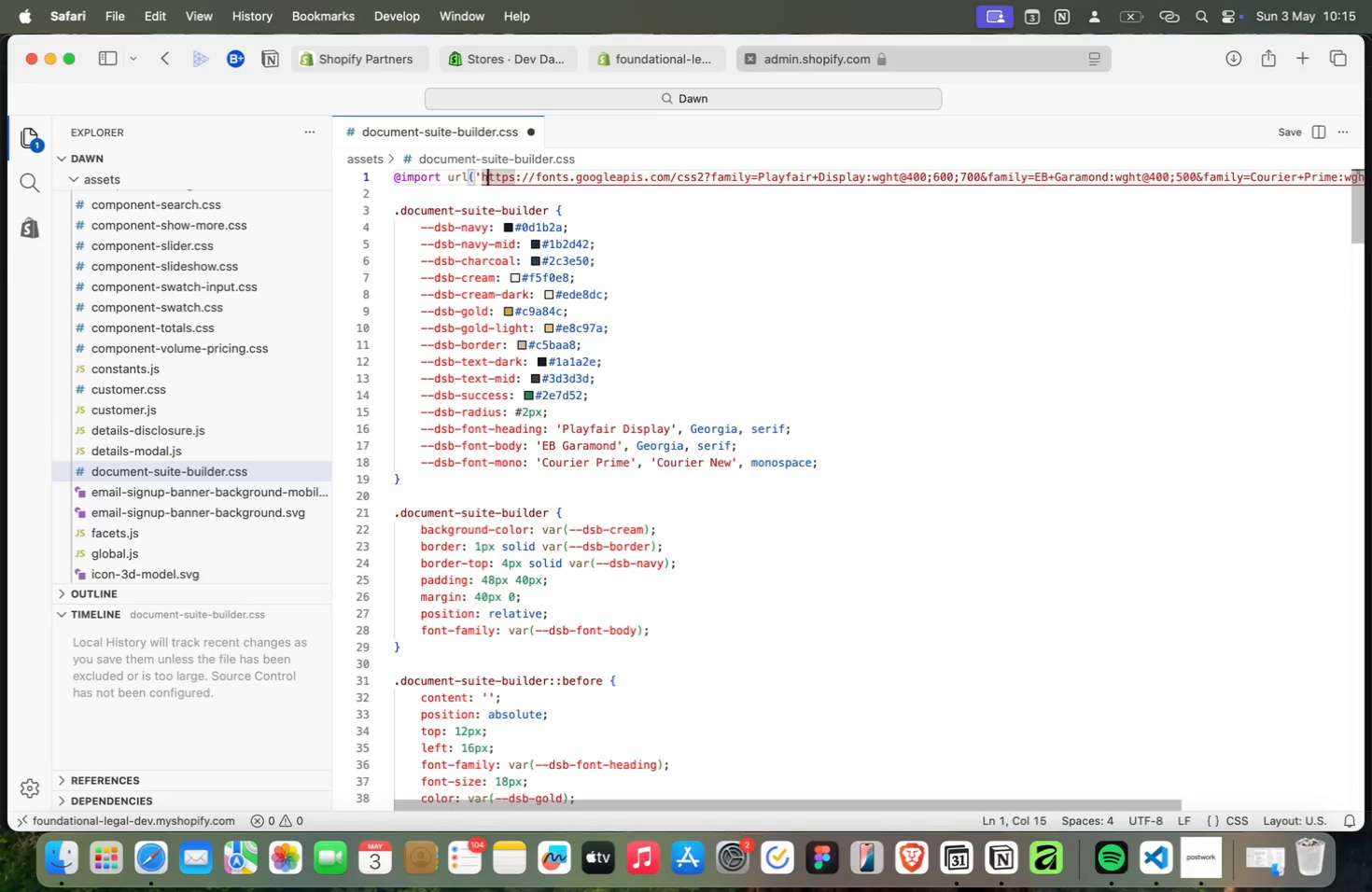 
key(ArrowRight)
 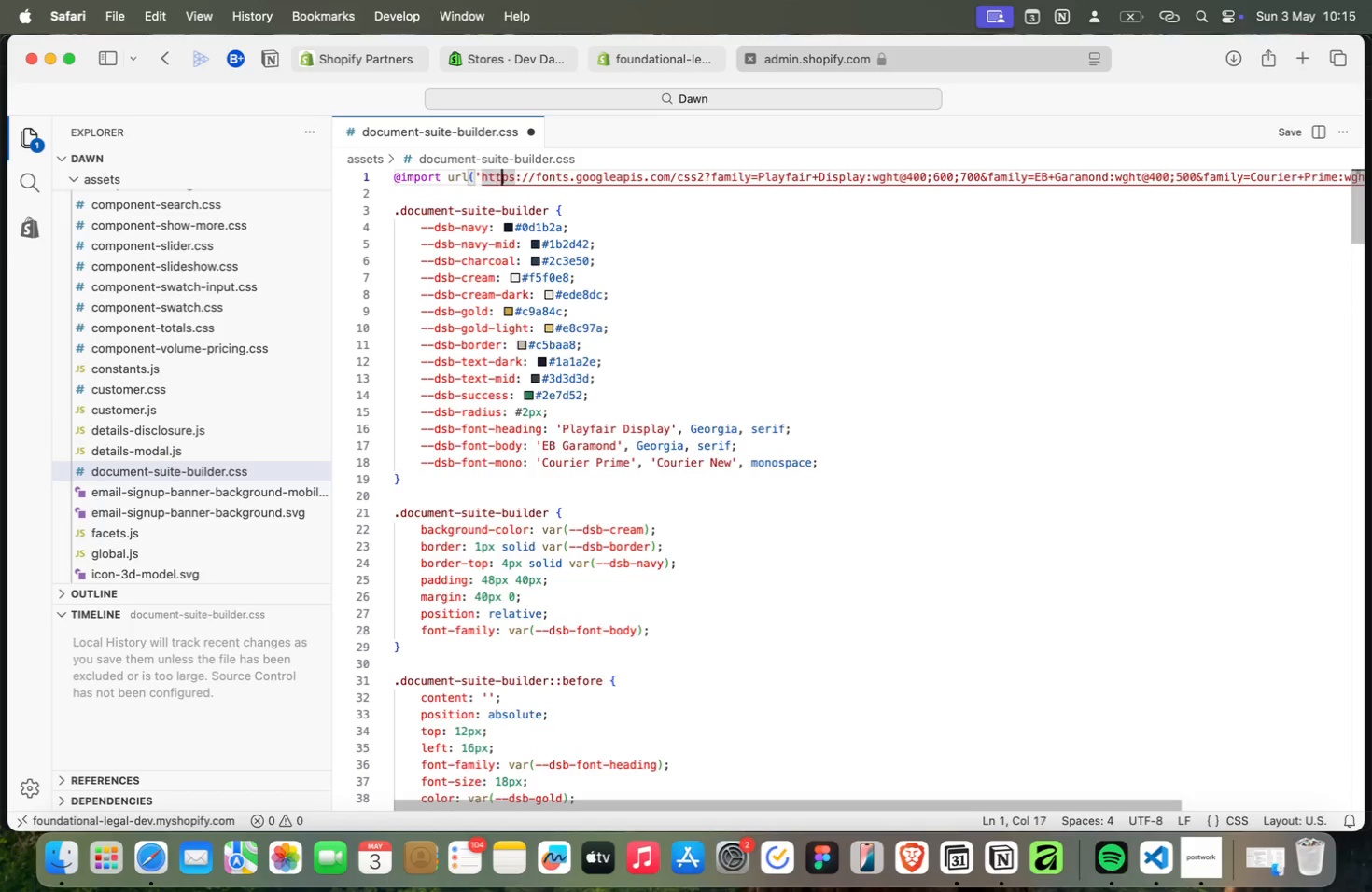 
key(ArrowRight)
 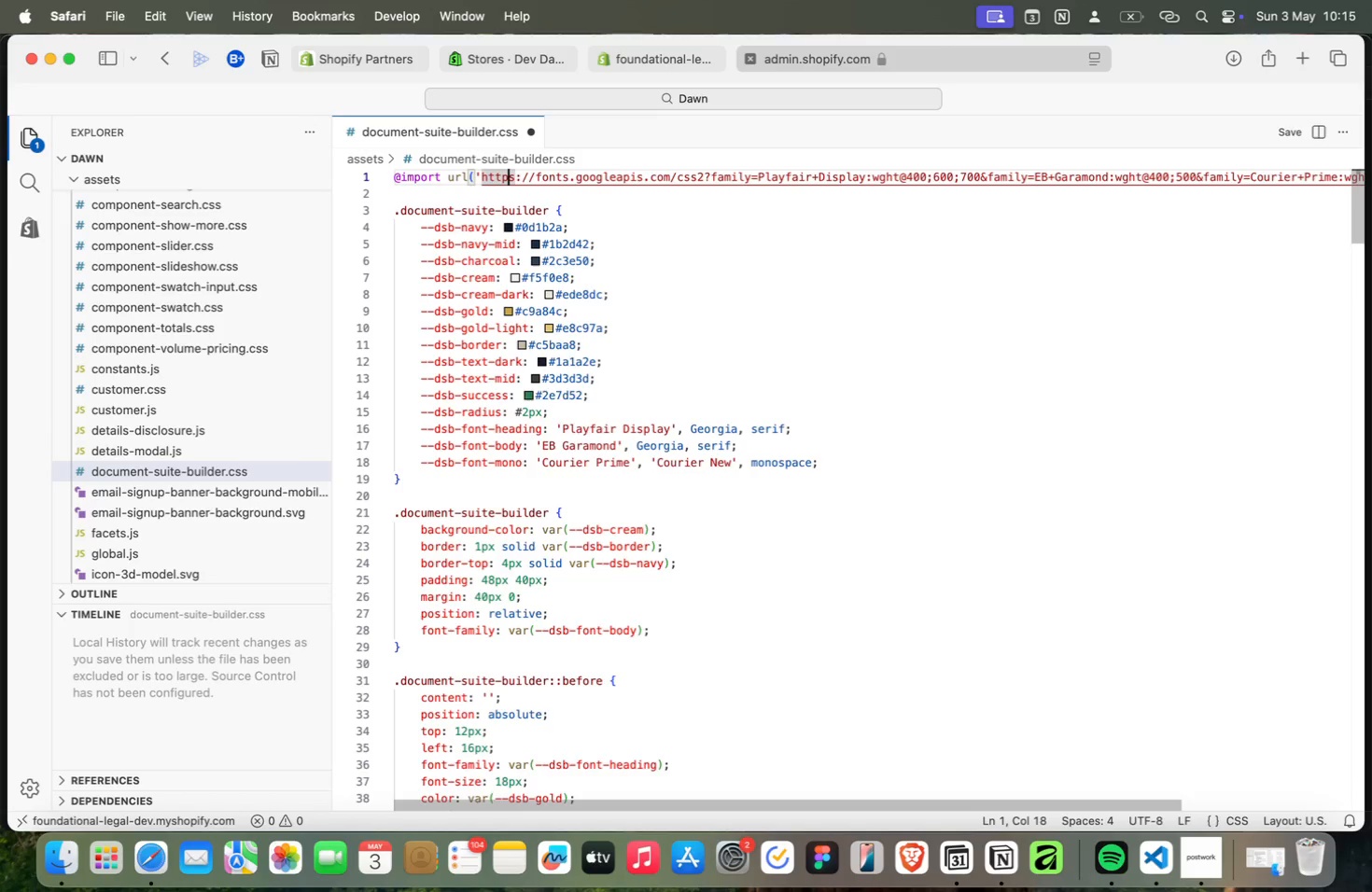 
key(ArrowRight)
 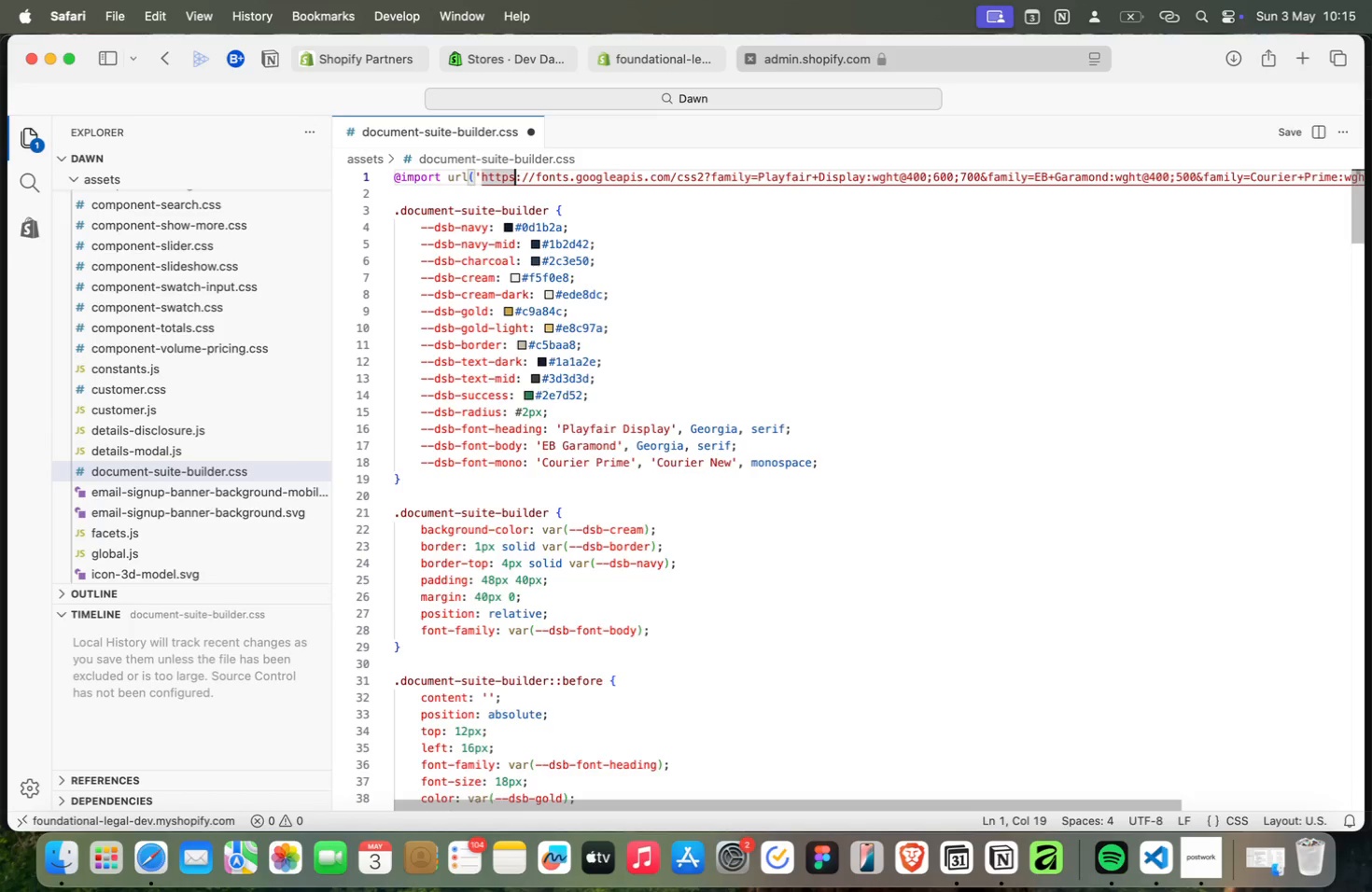 
key(ArrowRight)
 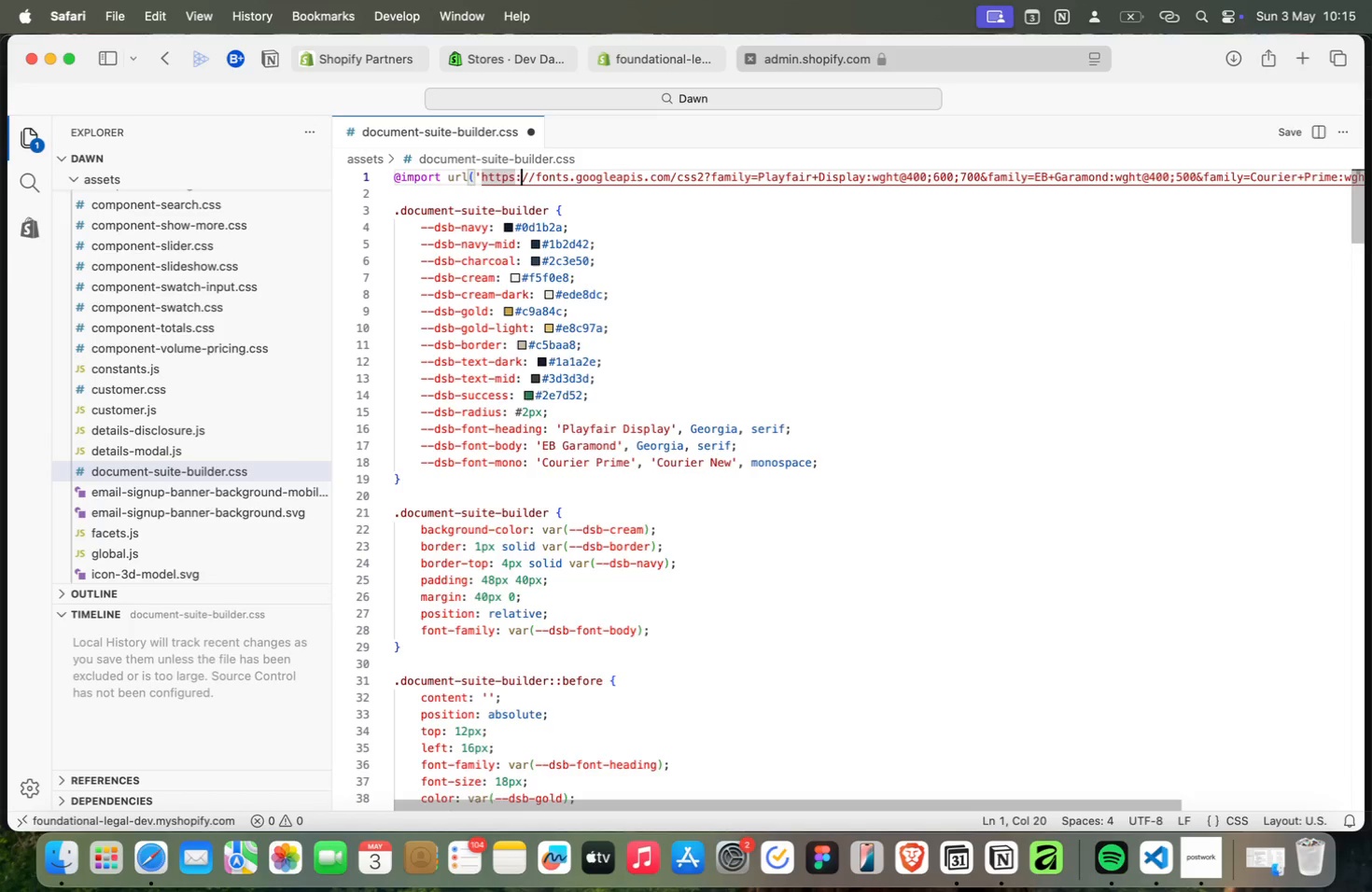 
key(ArrowRight)
 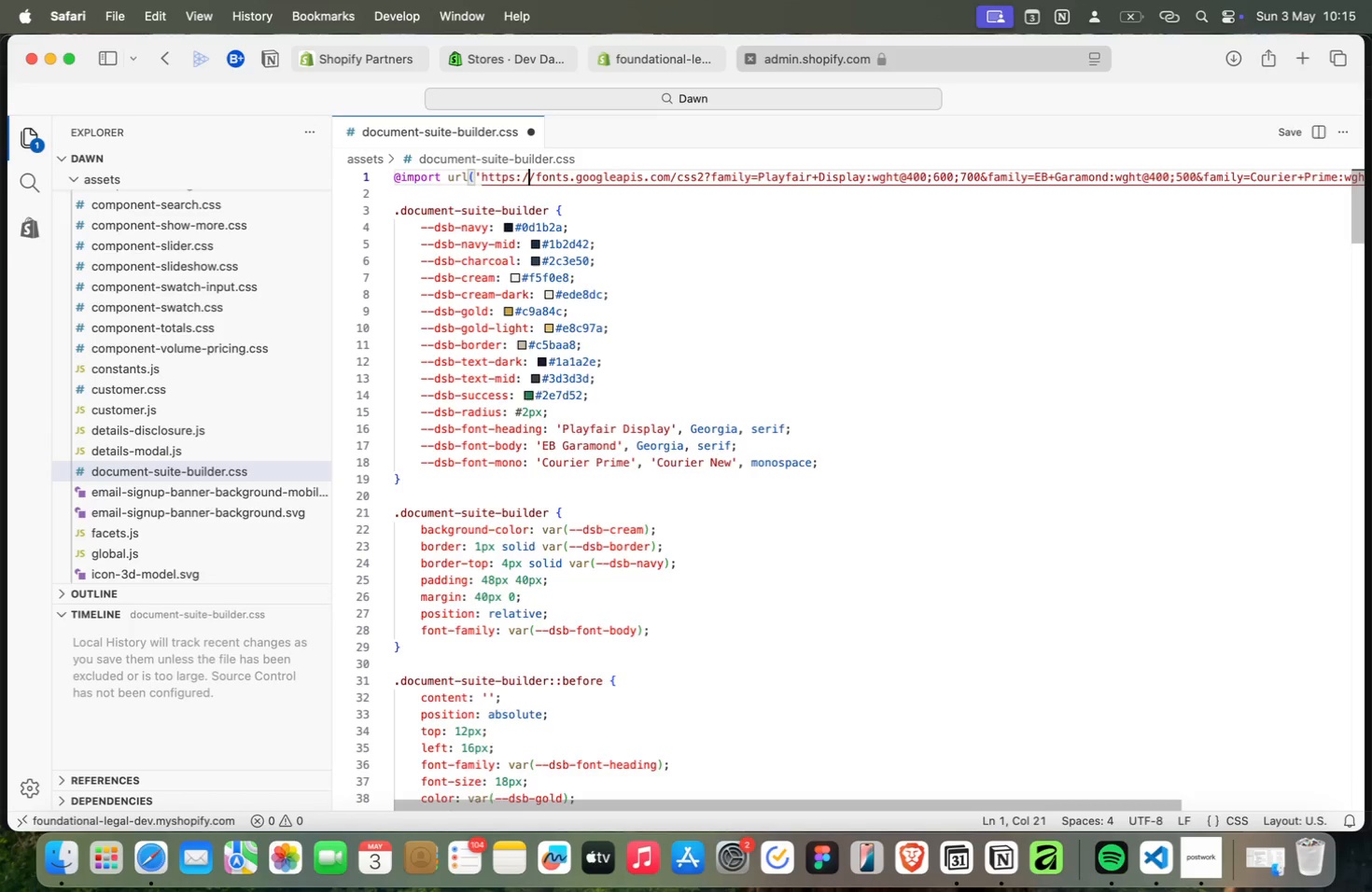 
key(ArrowRight)
 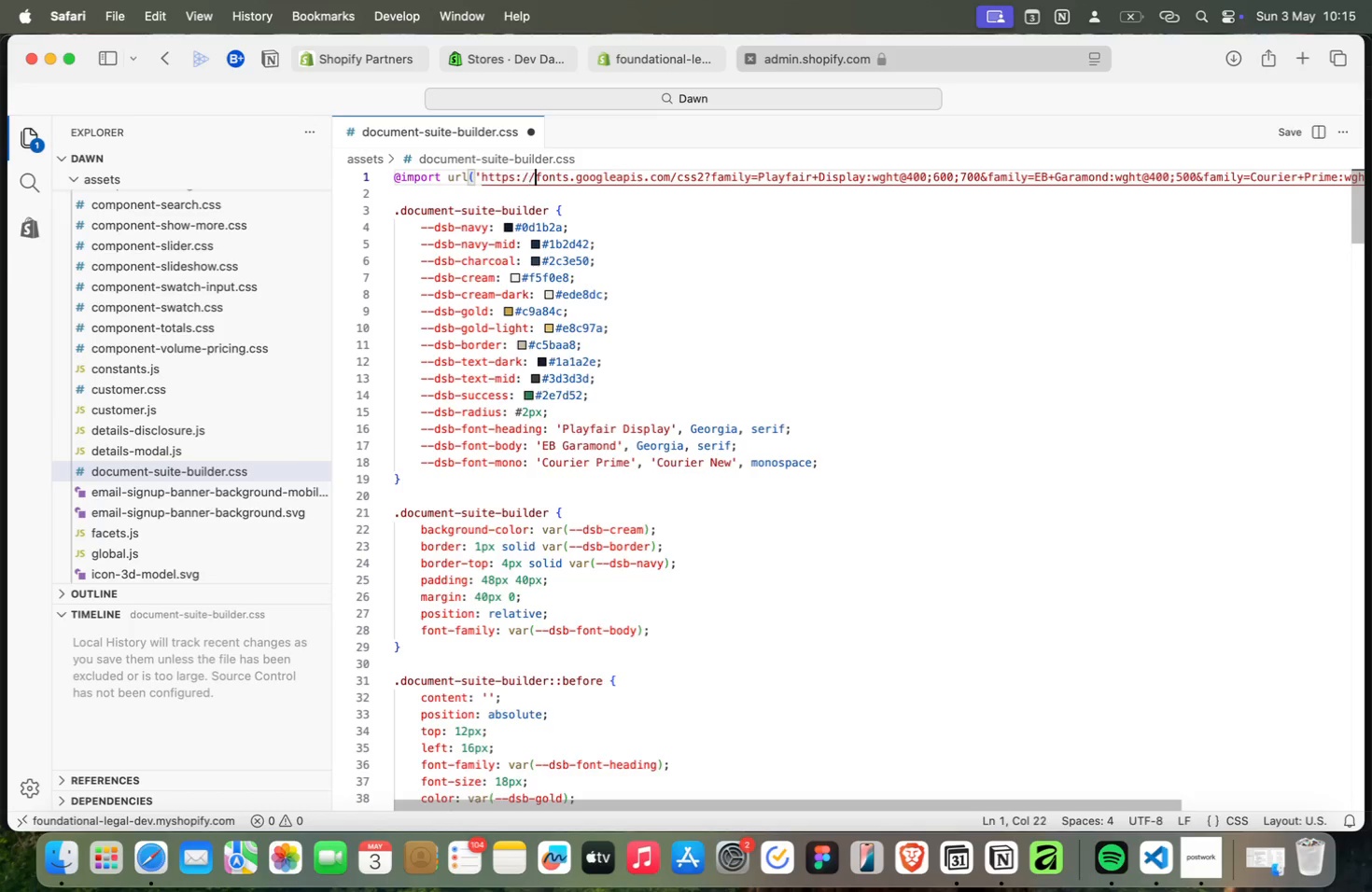 
key(ArrowRight)
 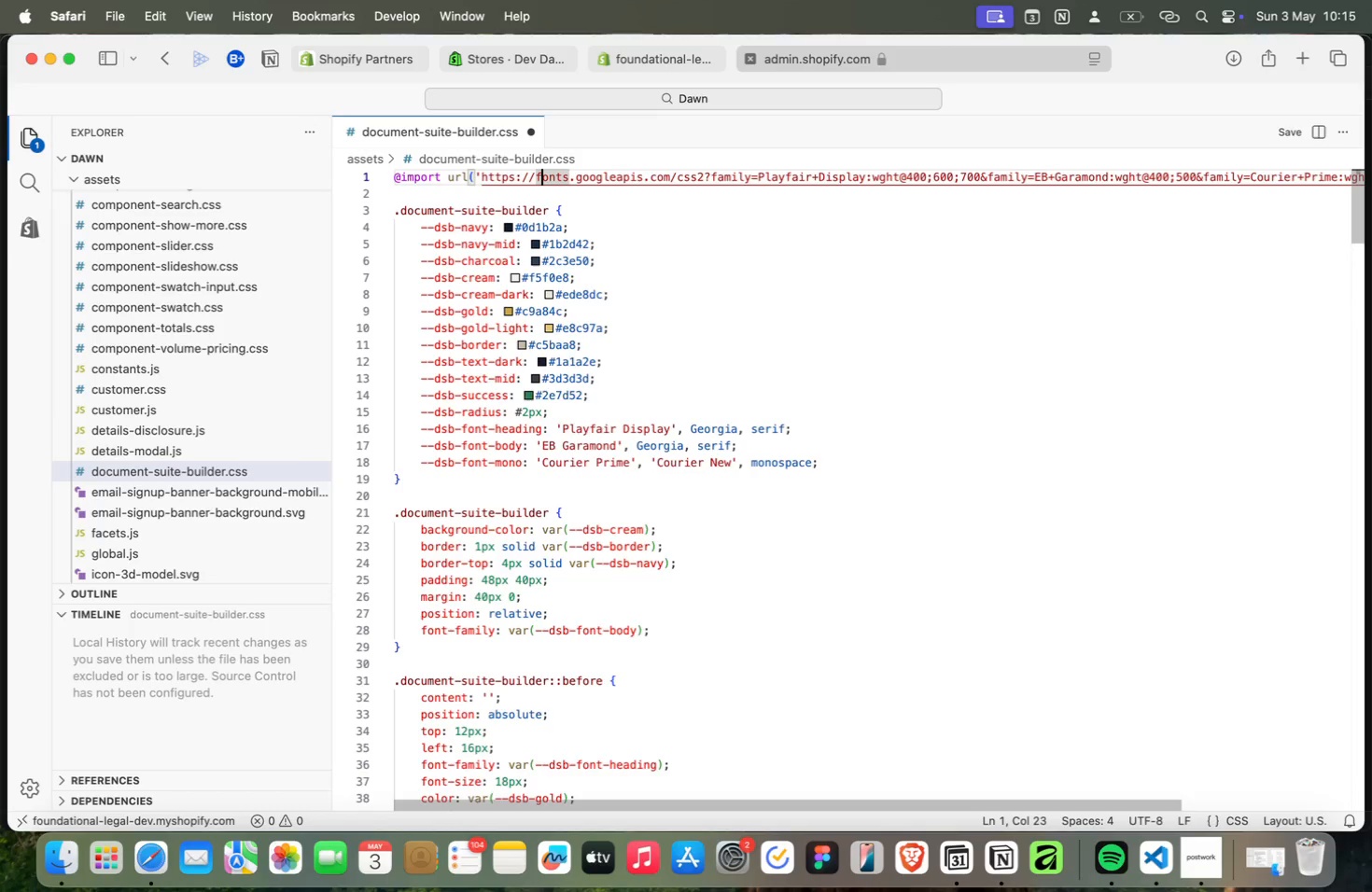 
key(ArrowRight)
 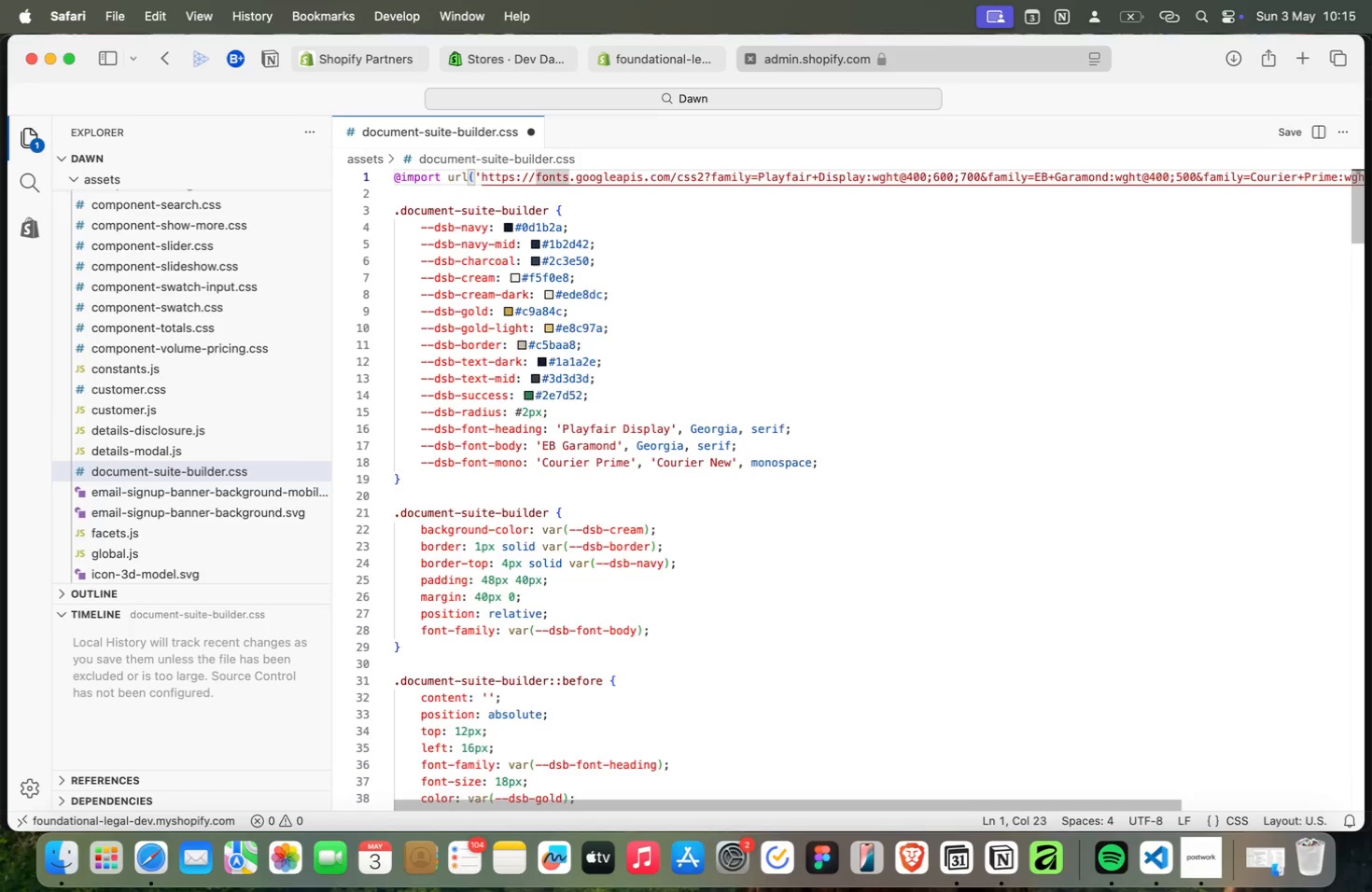 
key(ArrowRight)
 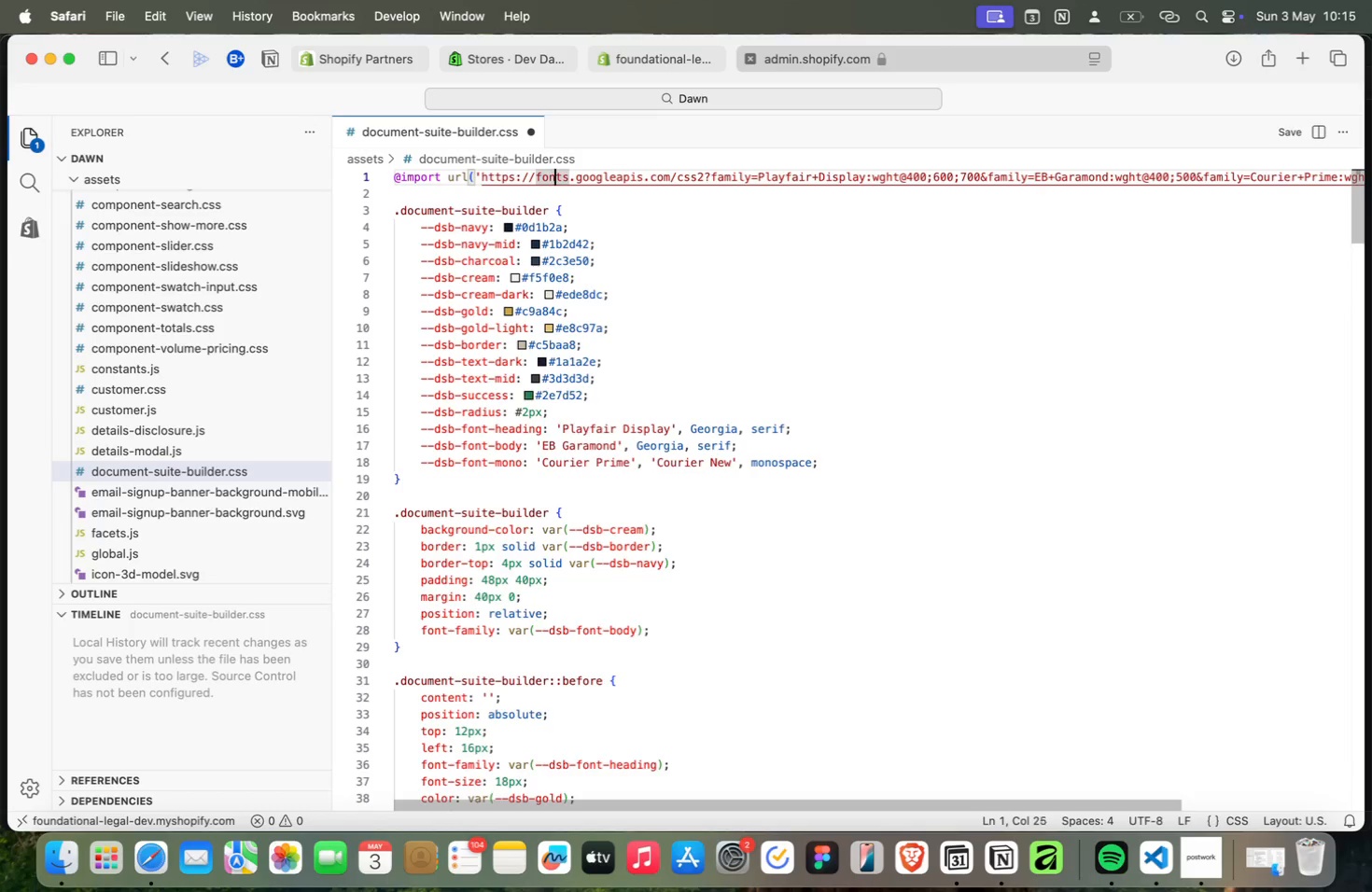 
key(ArrowRight)
 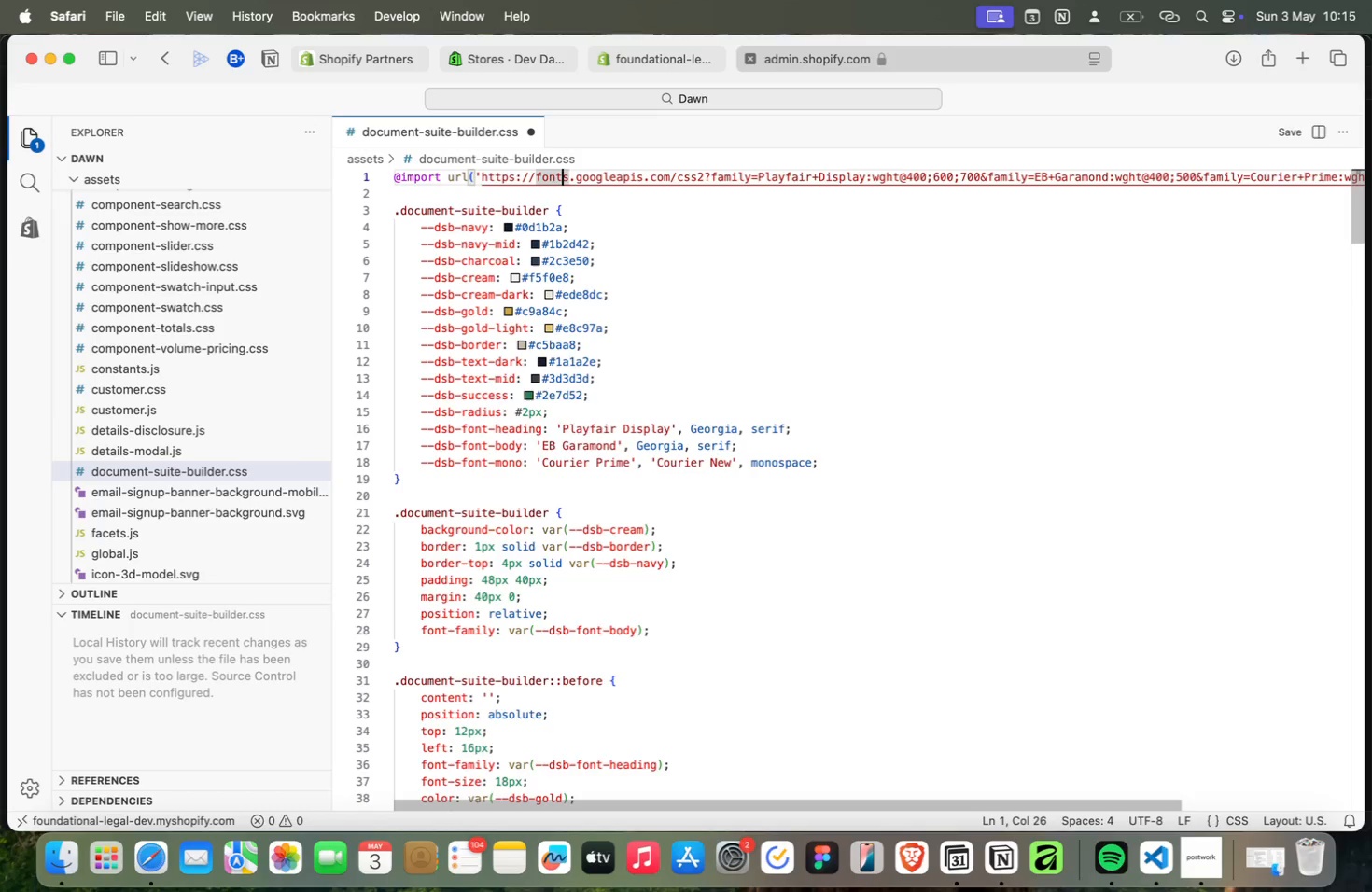 
key(ArrowRight)
 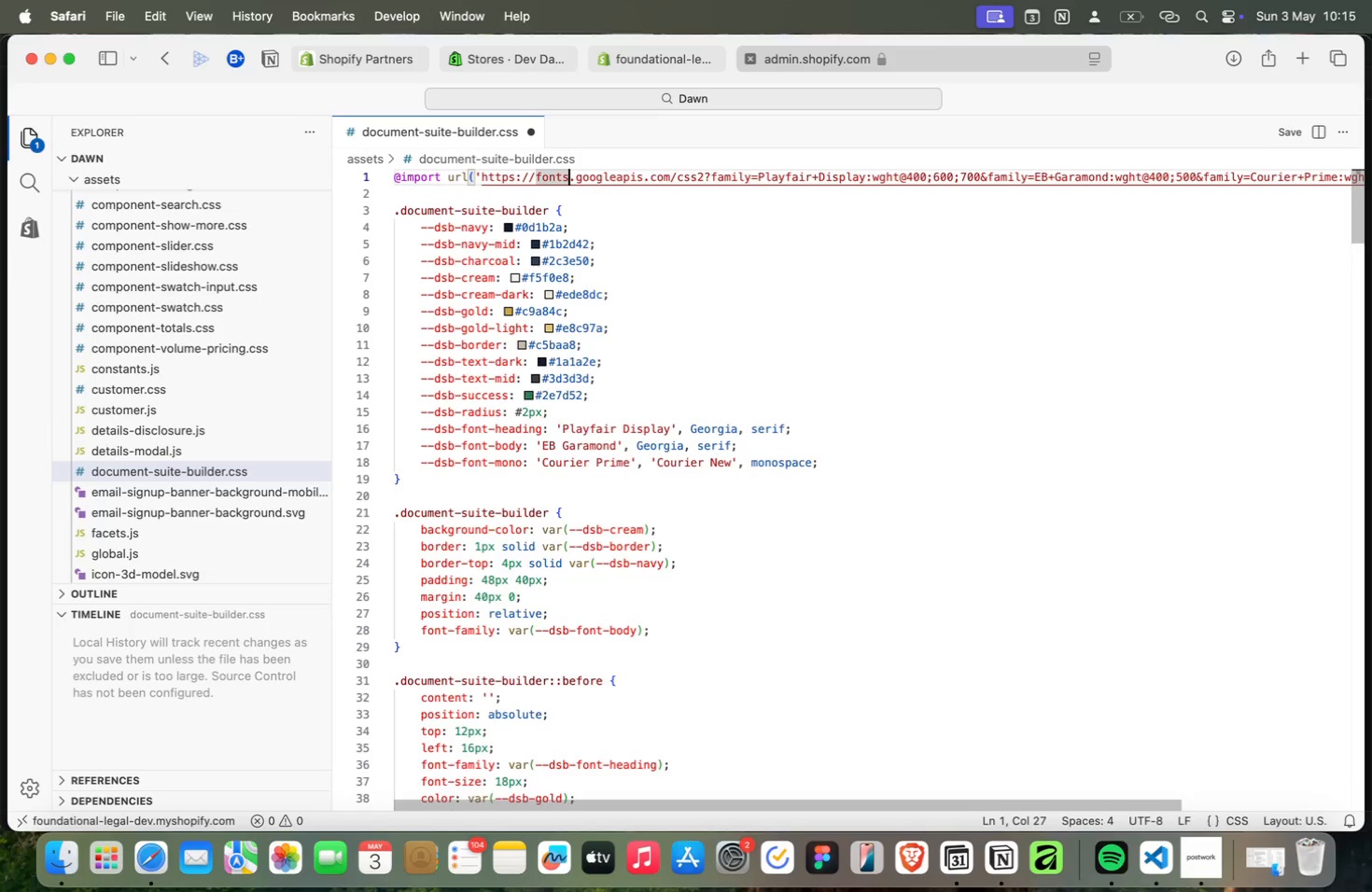 
key(ArrowRight)
 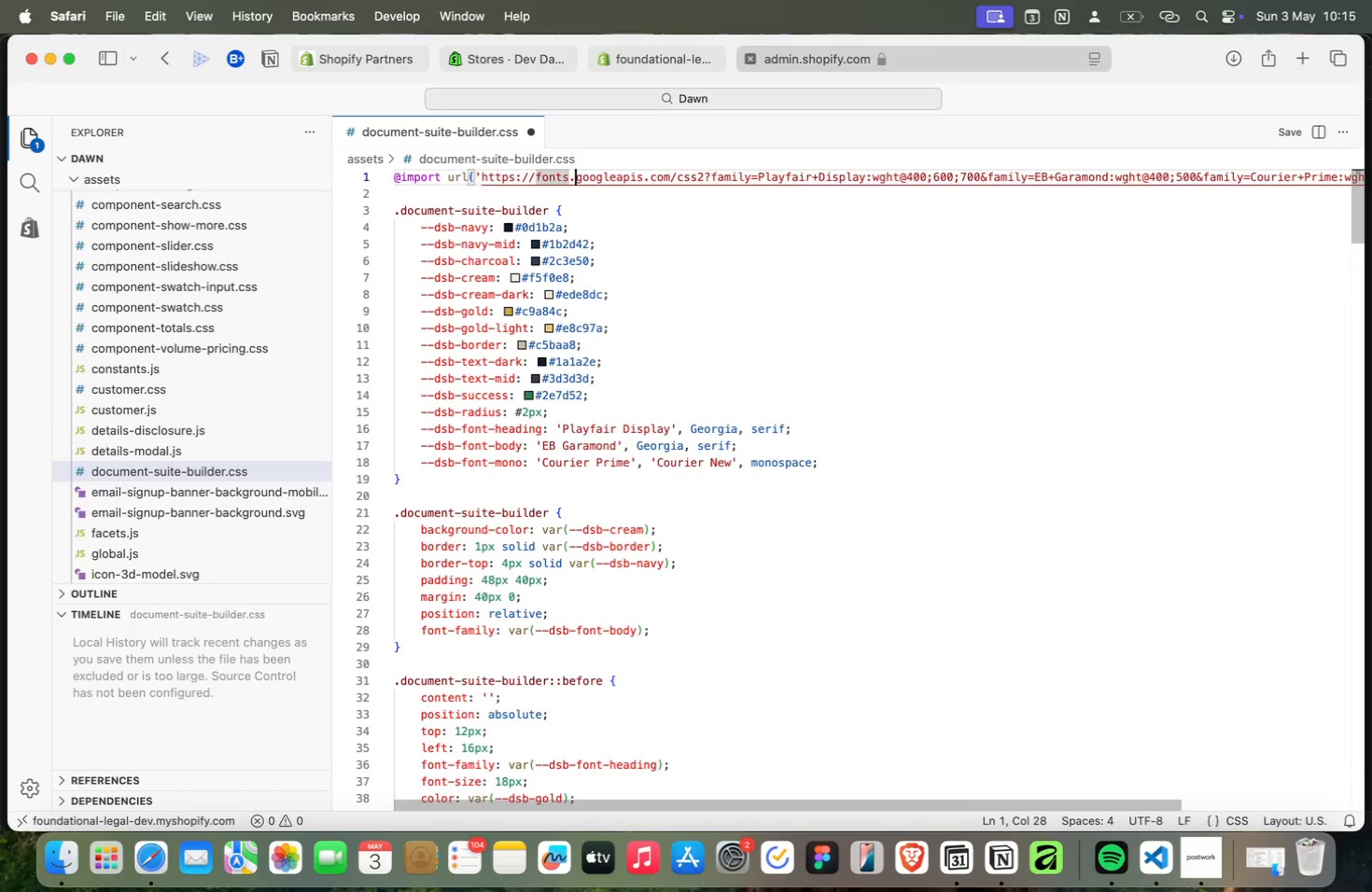 
key(ArrowRight)
 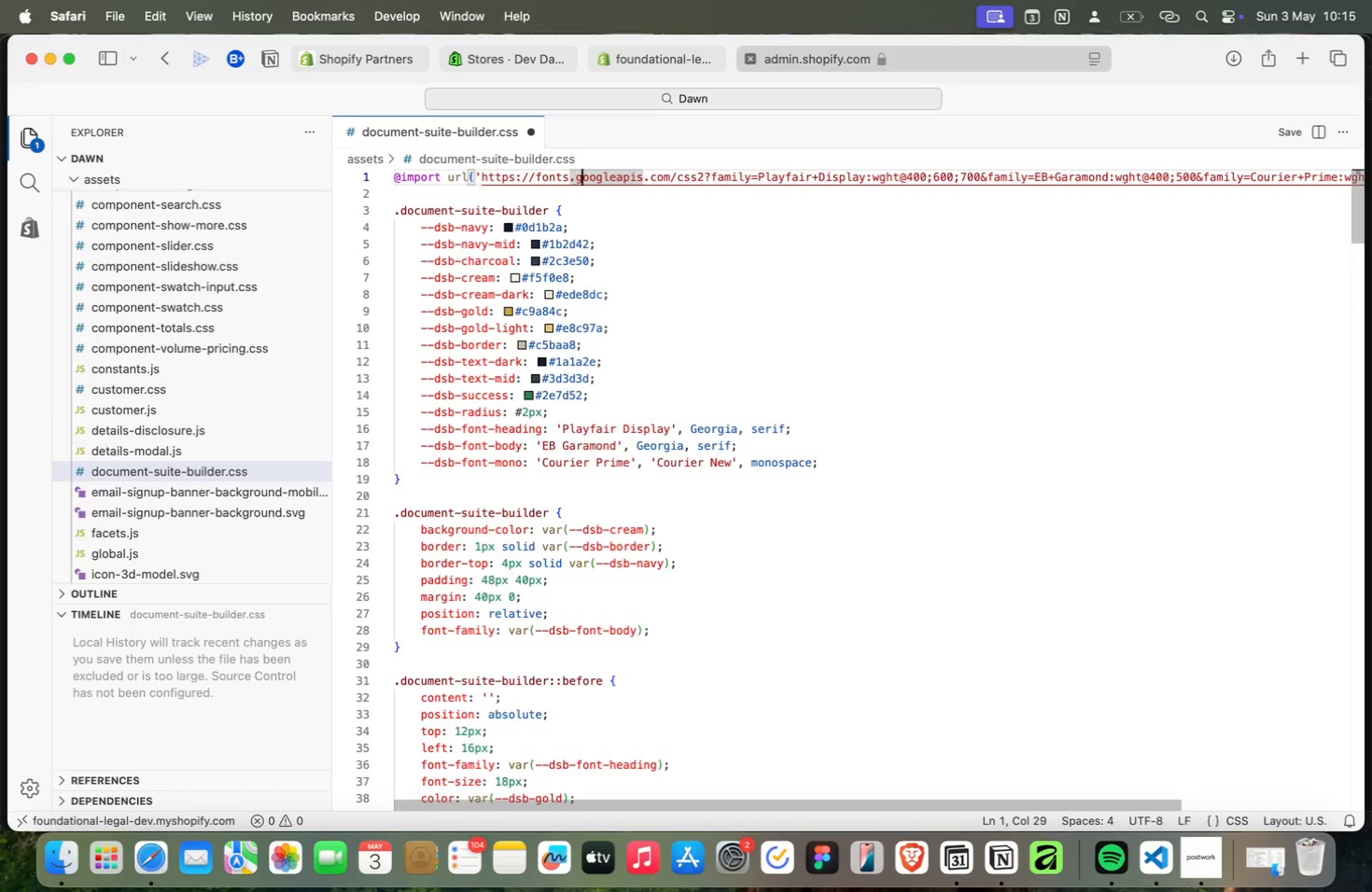 
key(ArrowRight)
 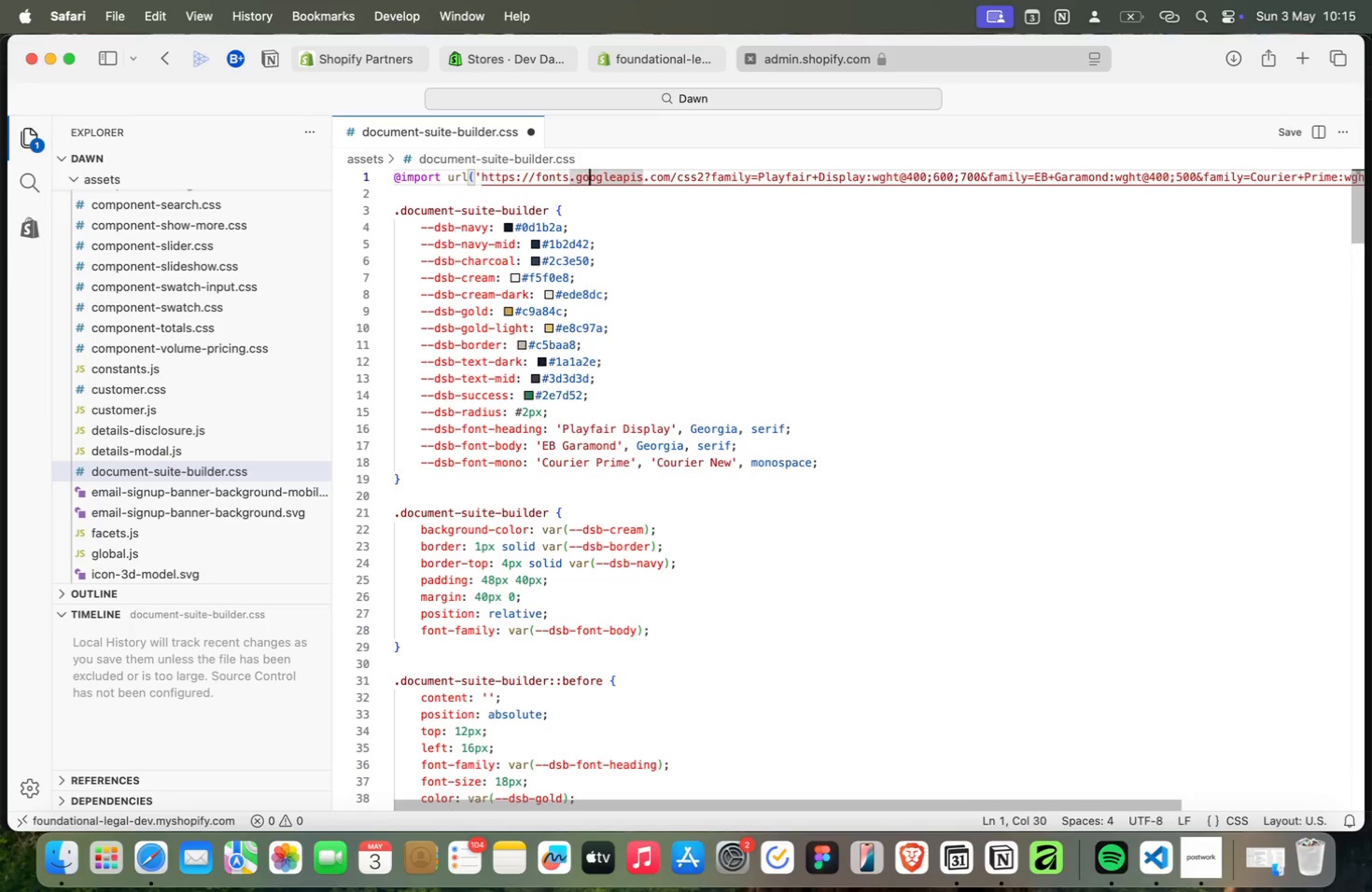 
key(ArrowRight)
 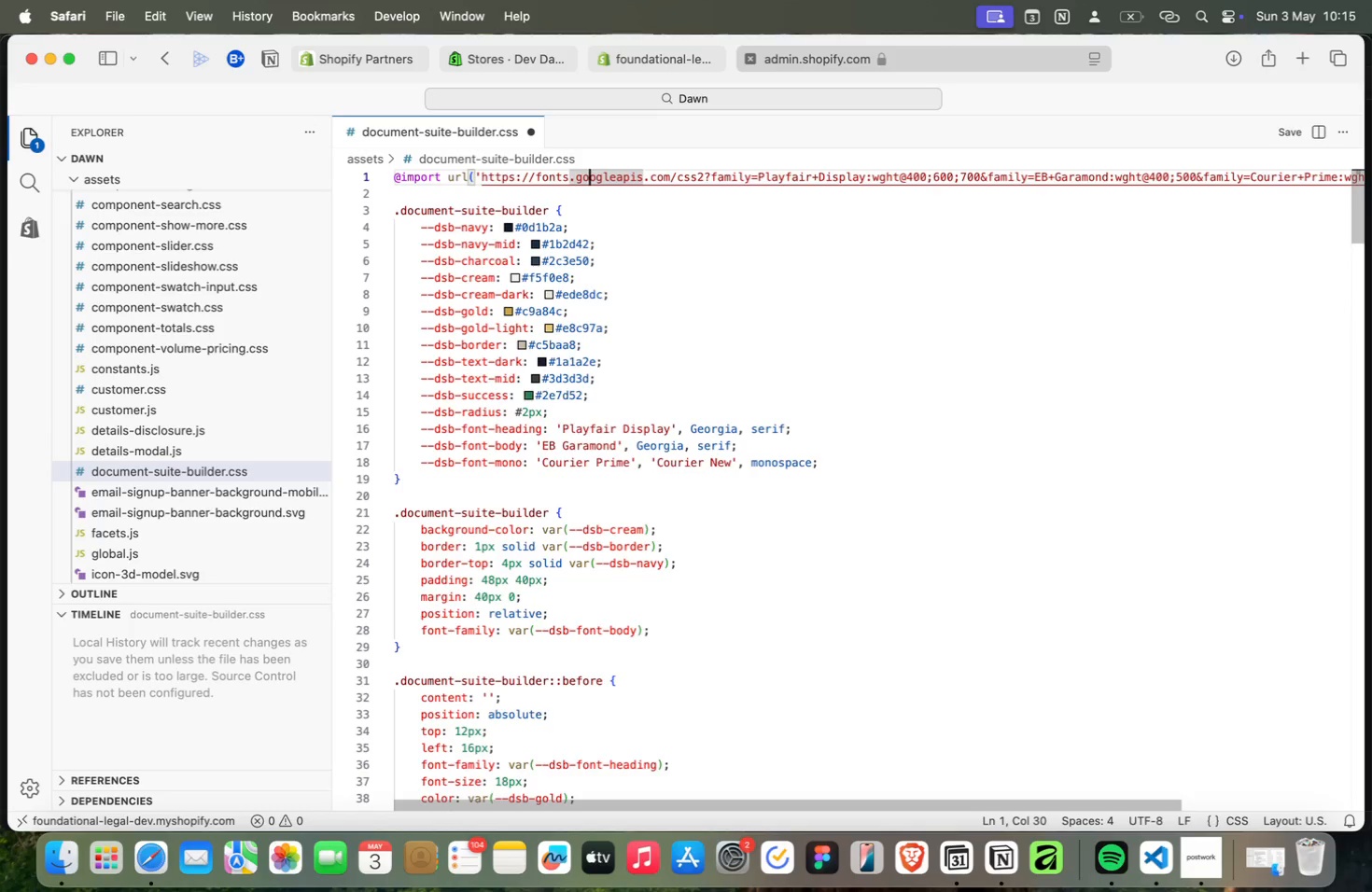 
key(ArrowRight)
 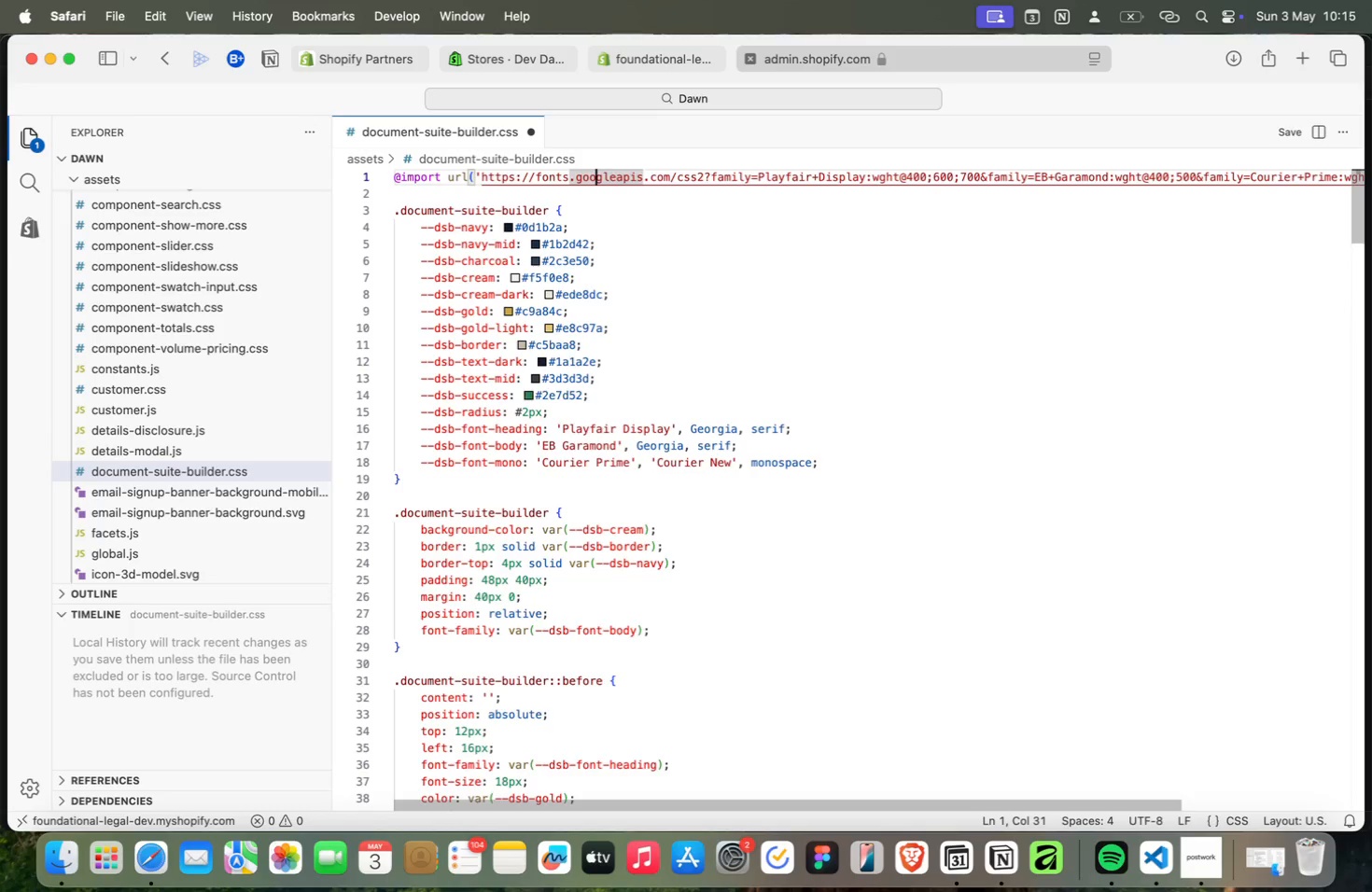 
key(ArrowRight)
 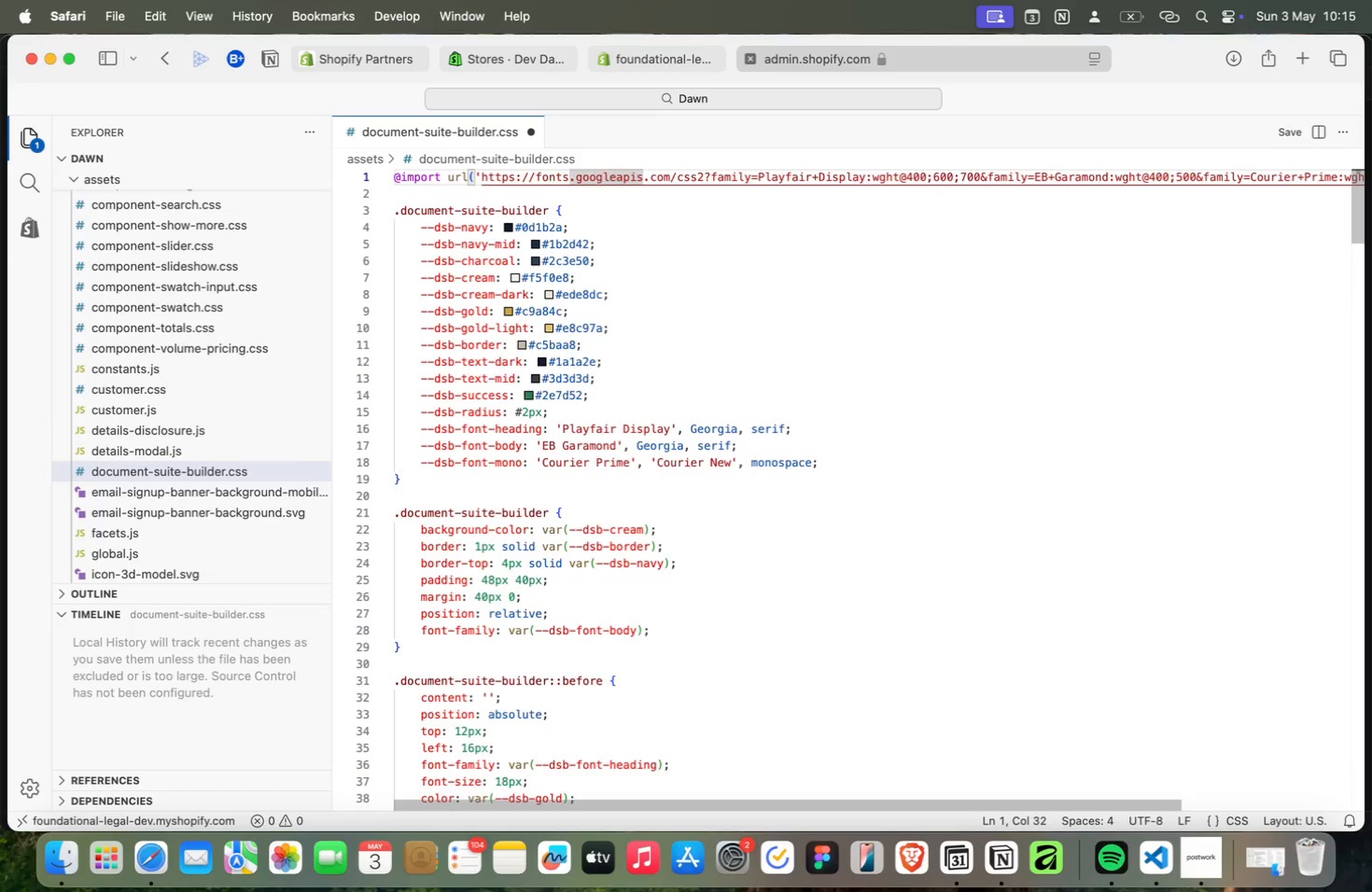 
key(ArrowRight)
 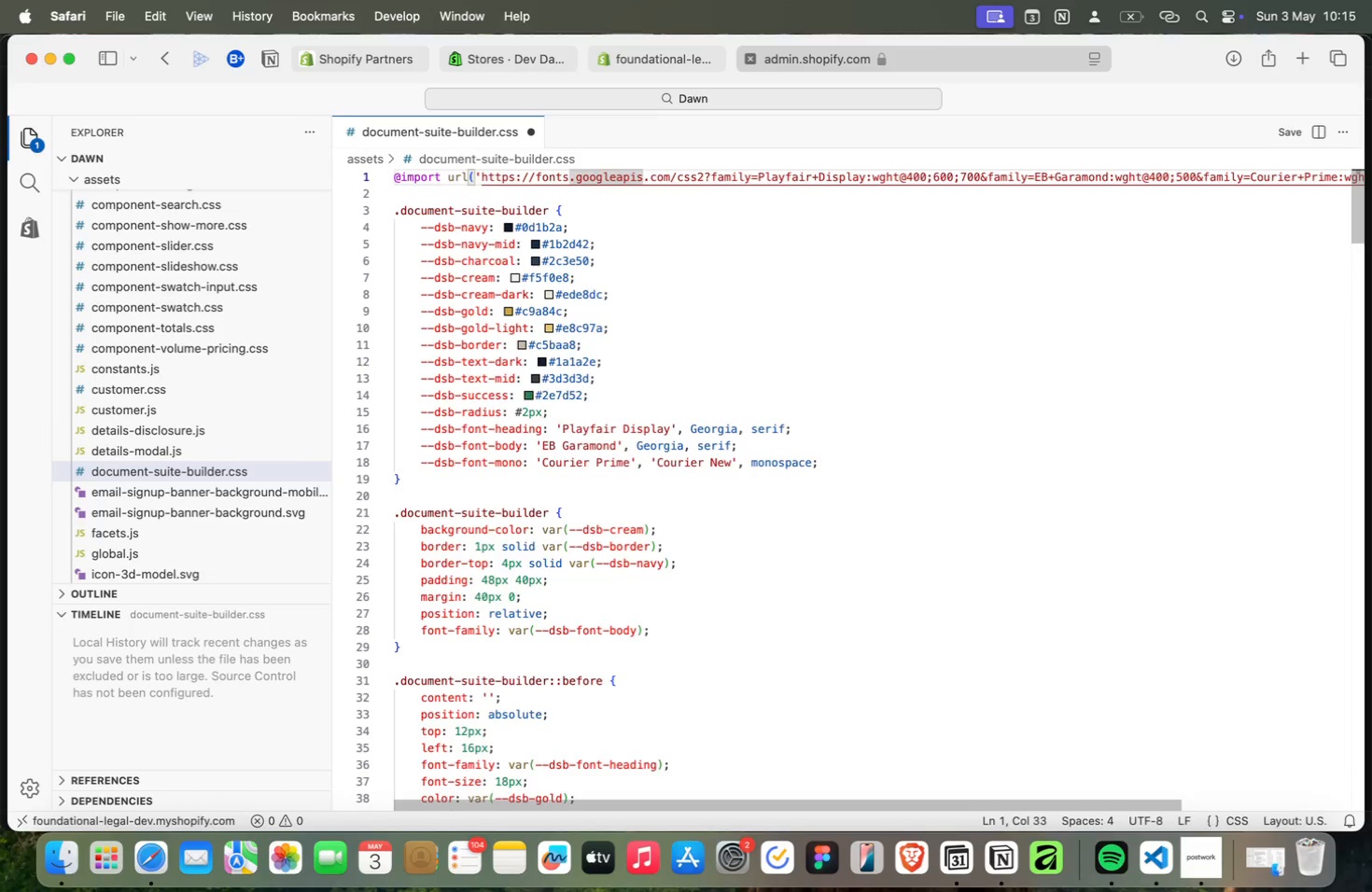 
key(ArrowRight)
 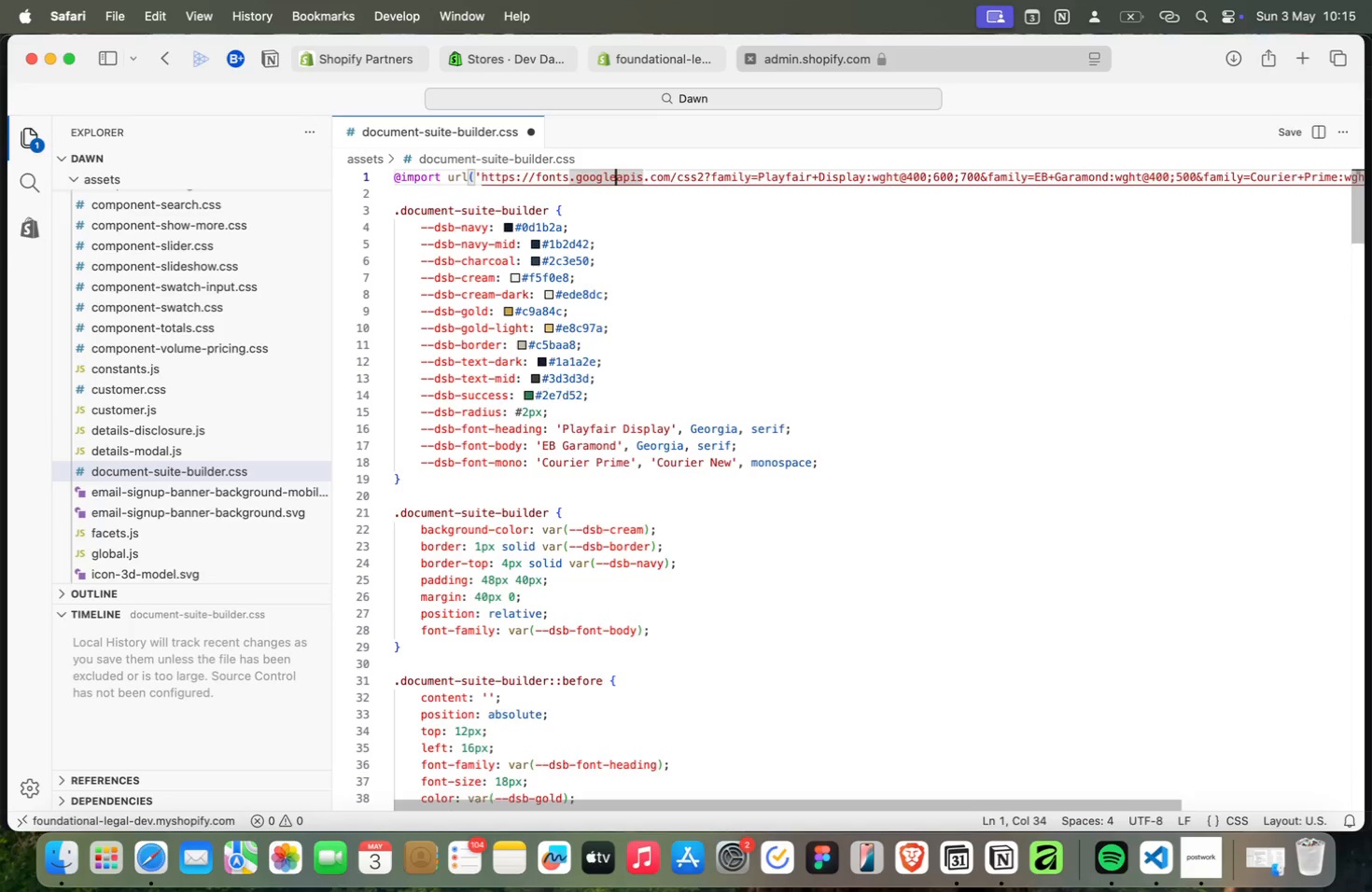 
key(ArrowRight)
 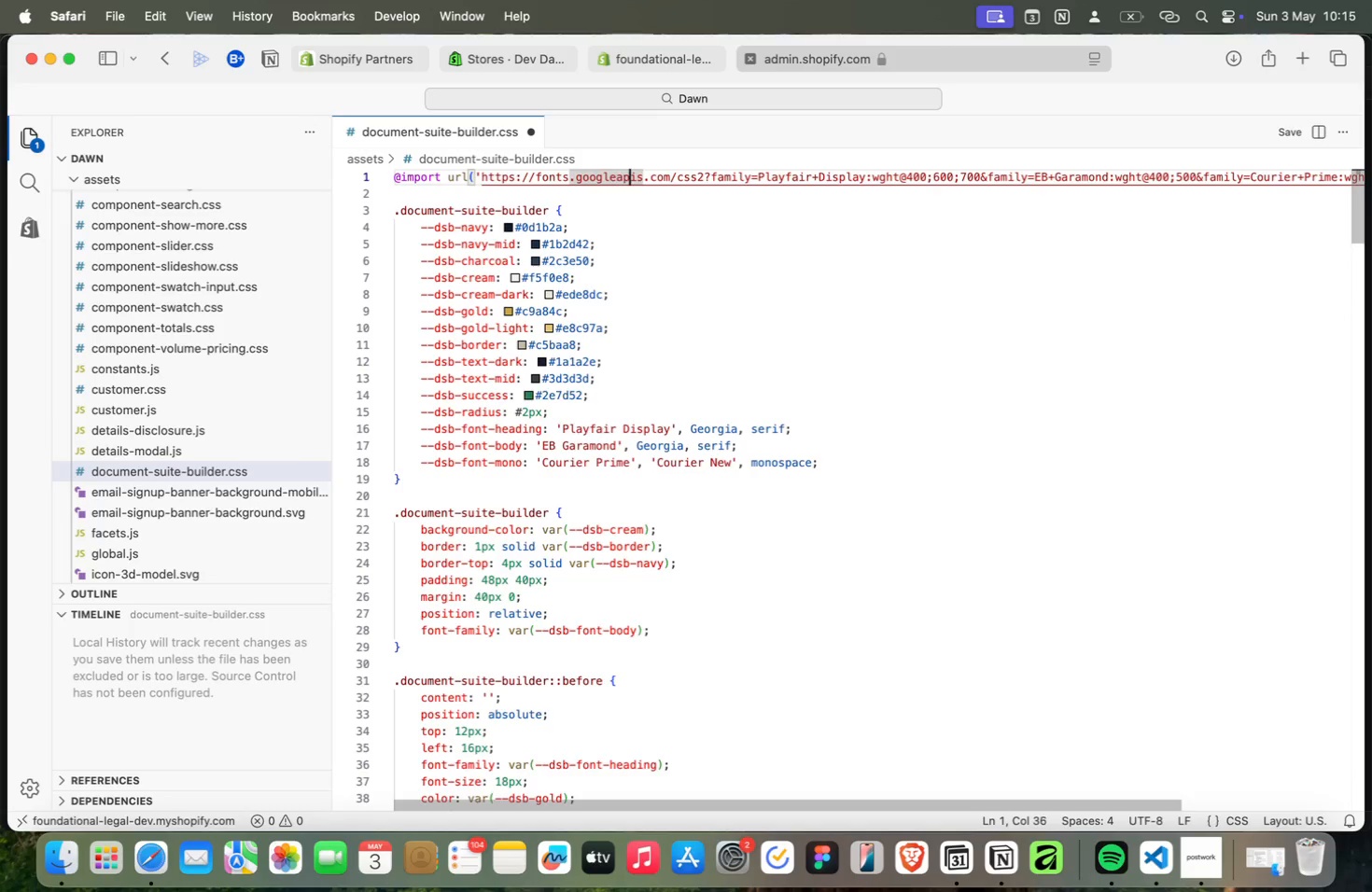 
key(ArrowRight)
 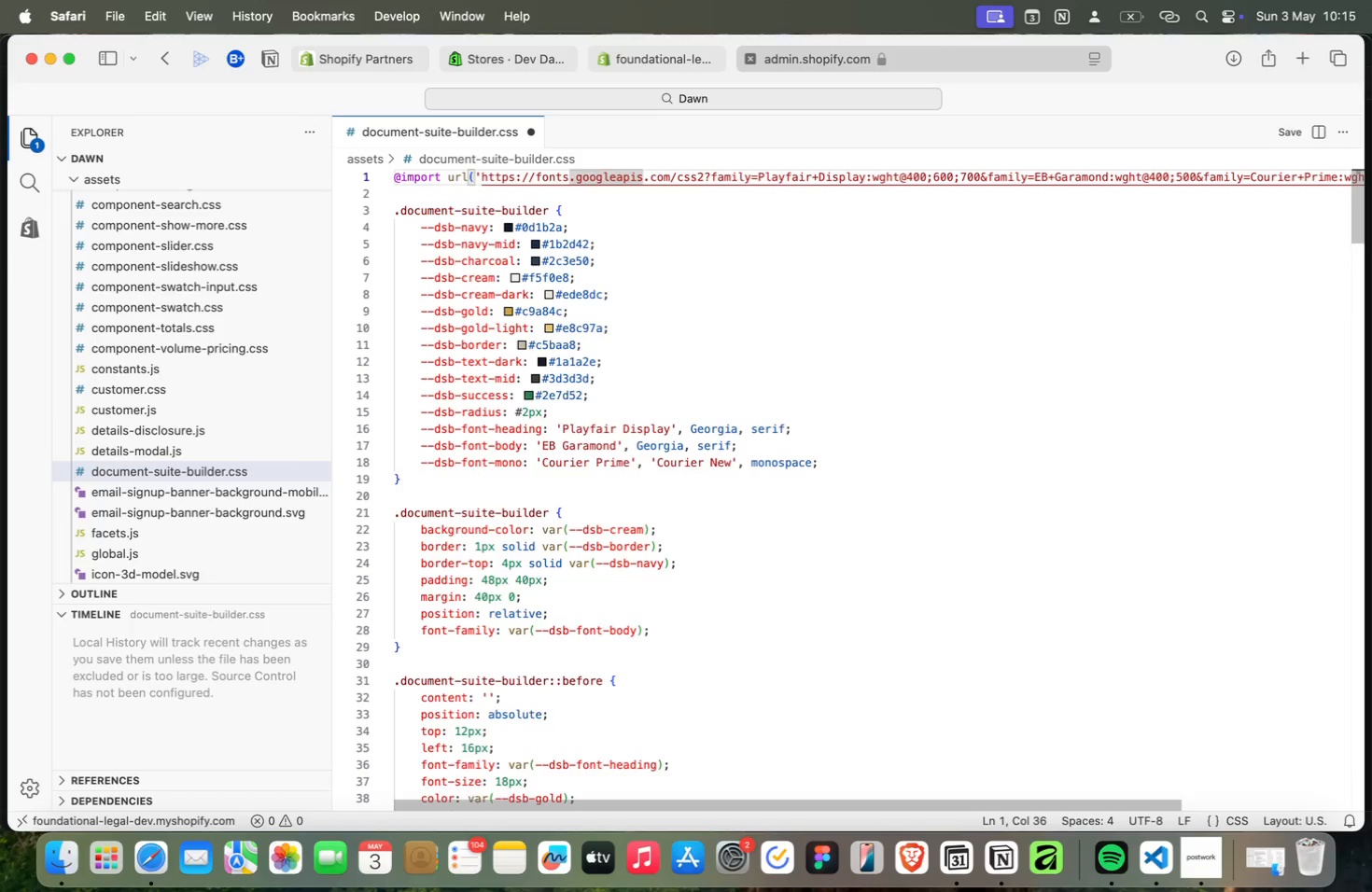 
key(ArrowRight)
 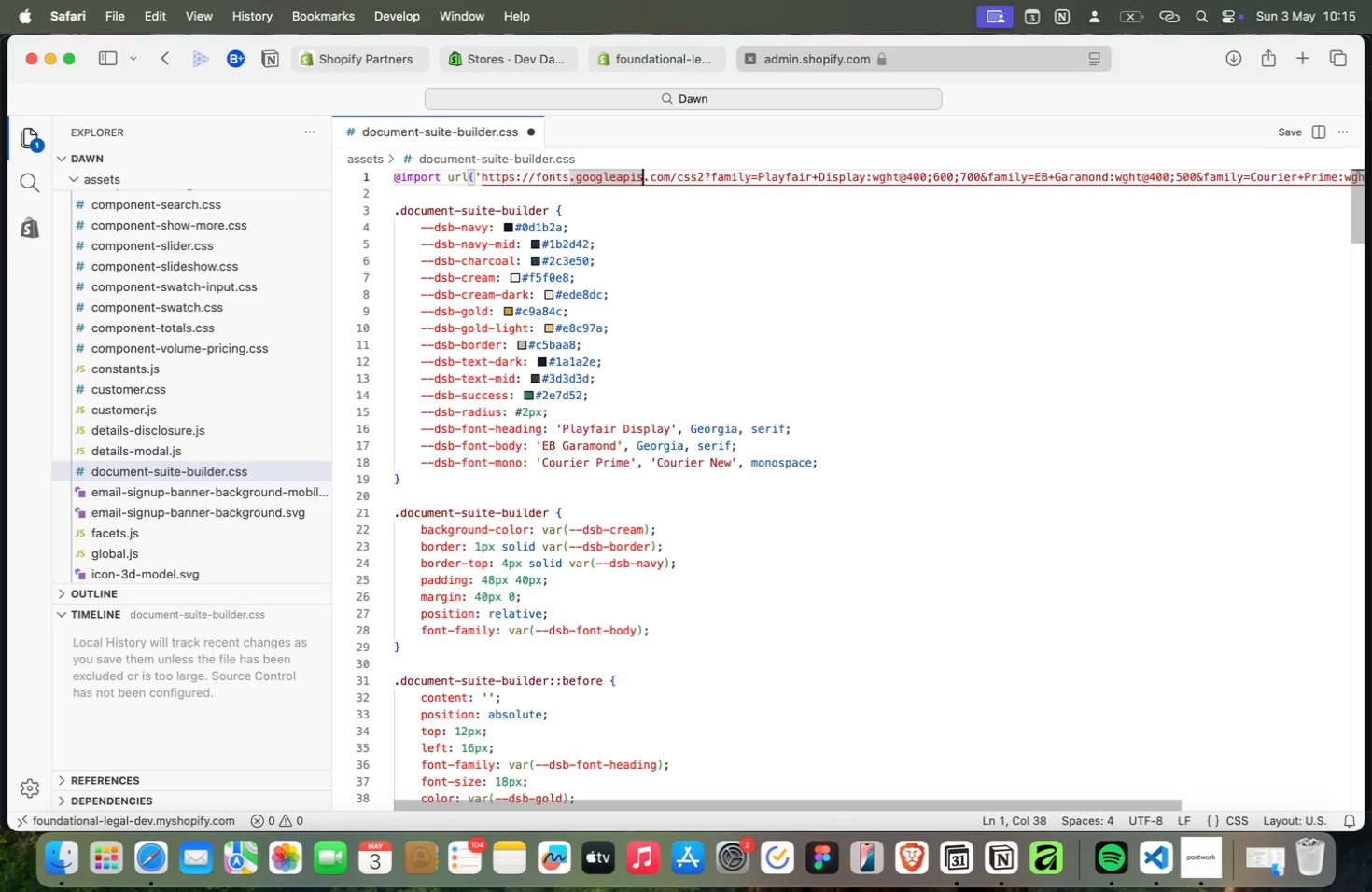 
key(ArrowRight)
 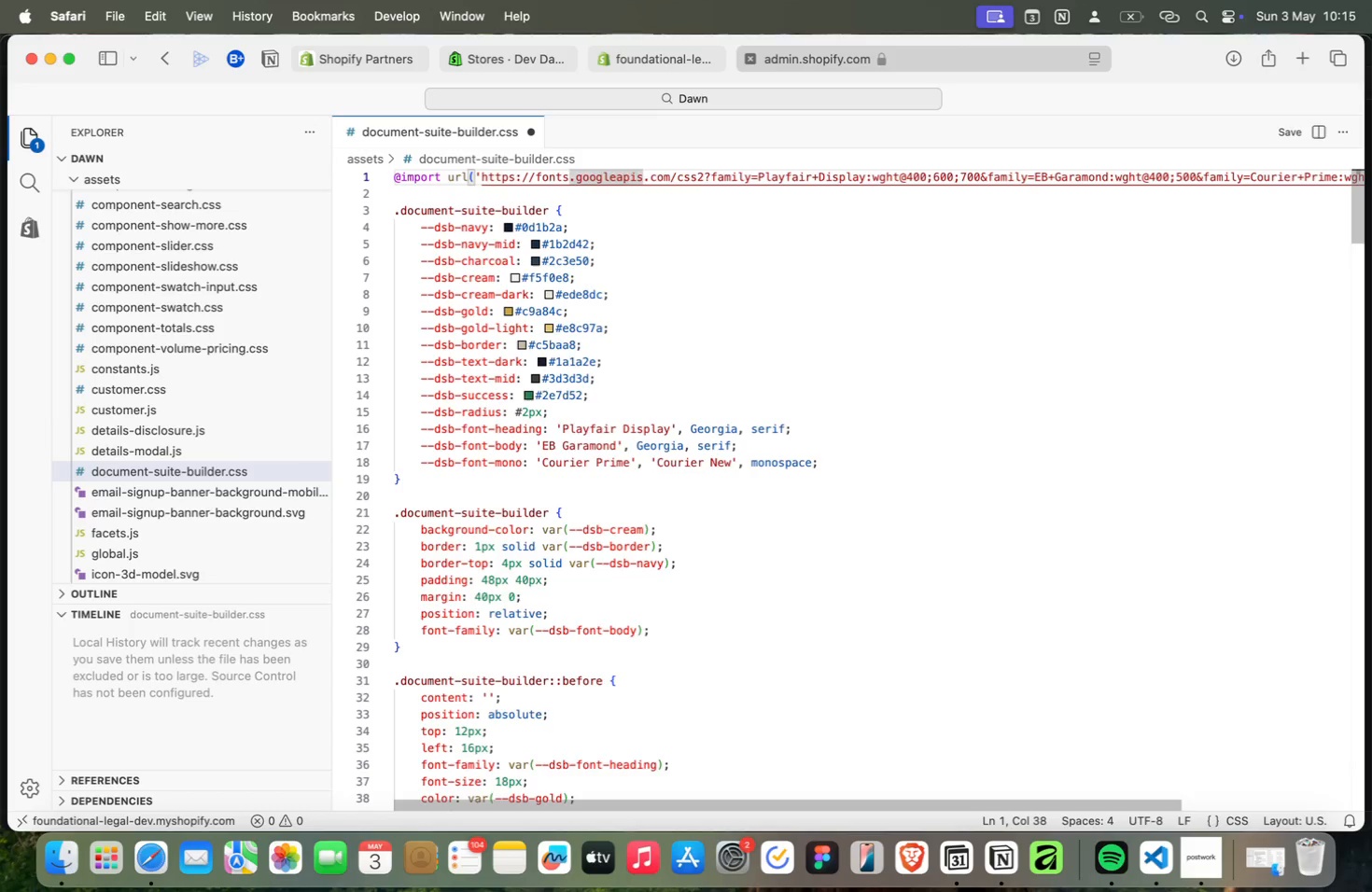 
key(ArrowRight)
 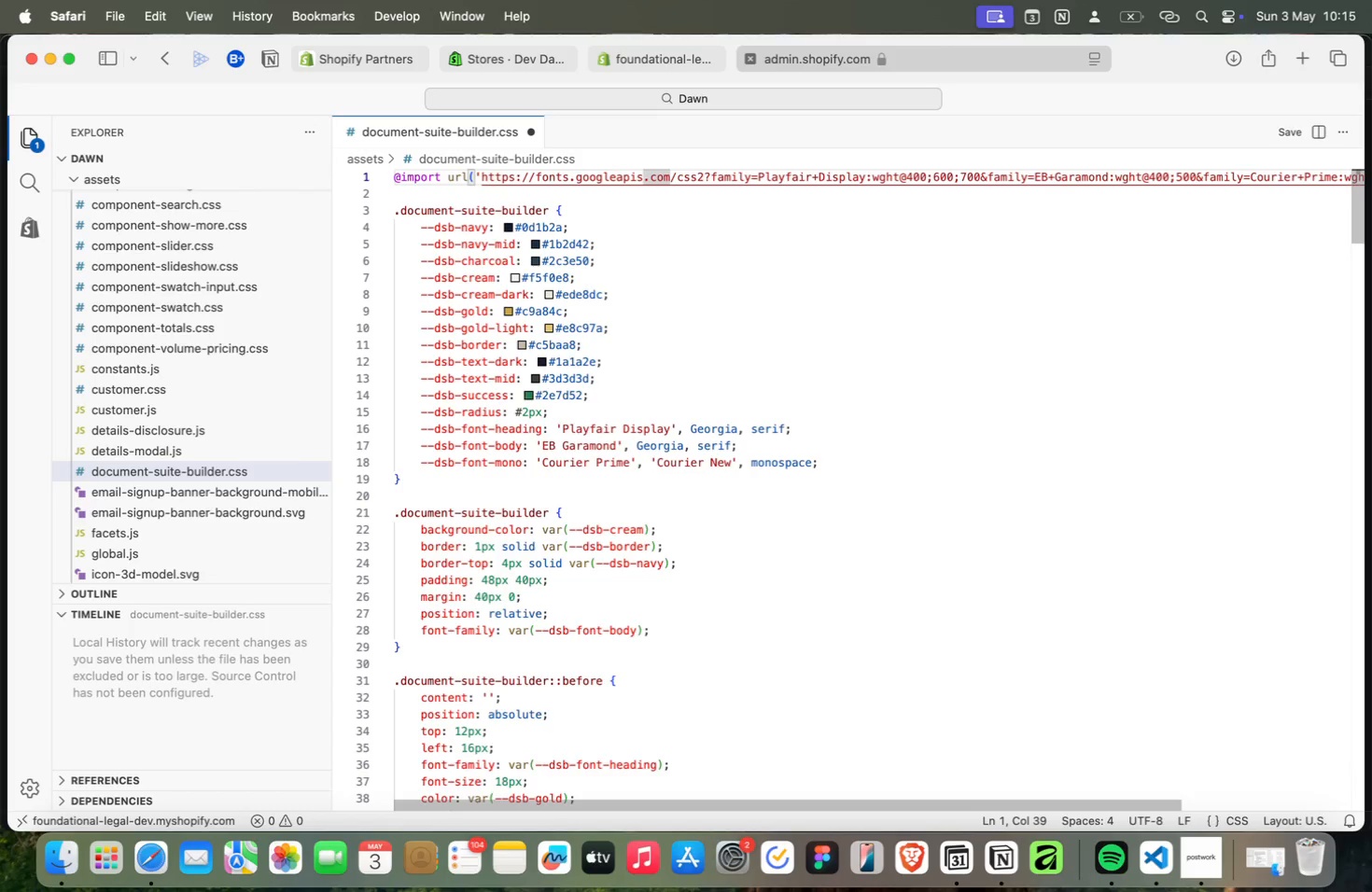 
key(ArrowRight)
 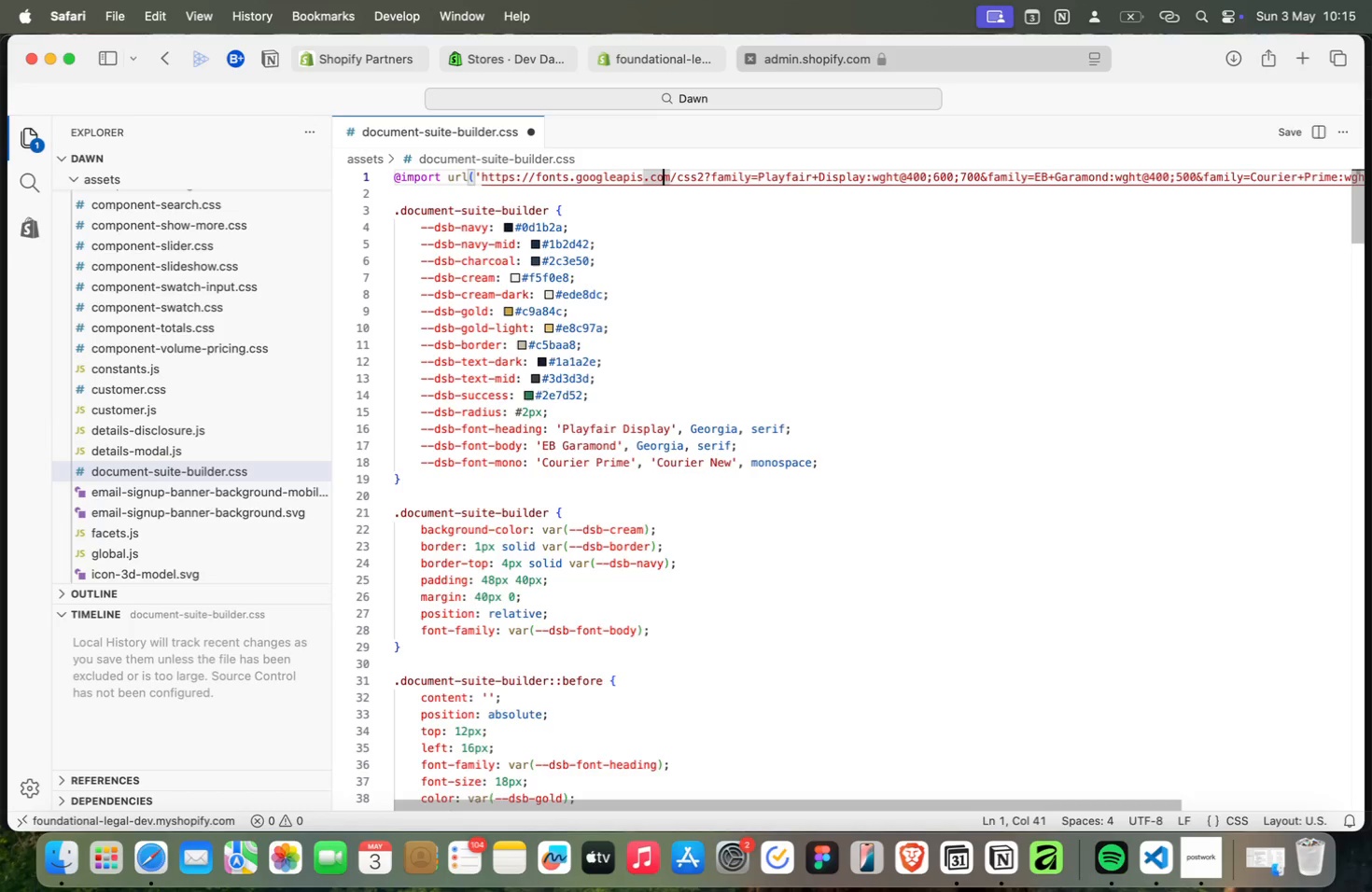 
key(ArrowRight)
 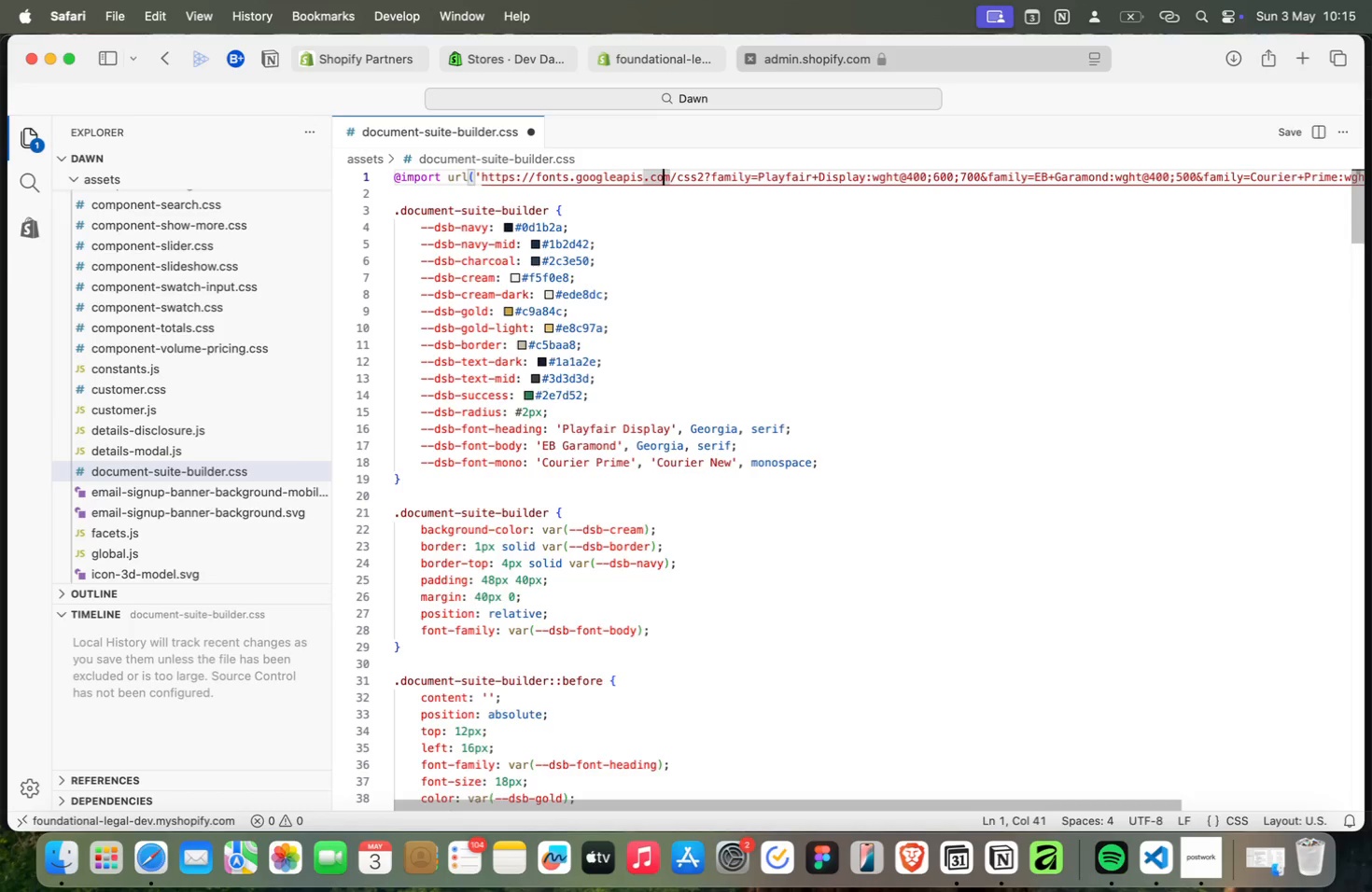 
key(ArrowRight)
 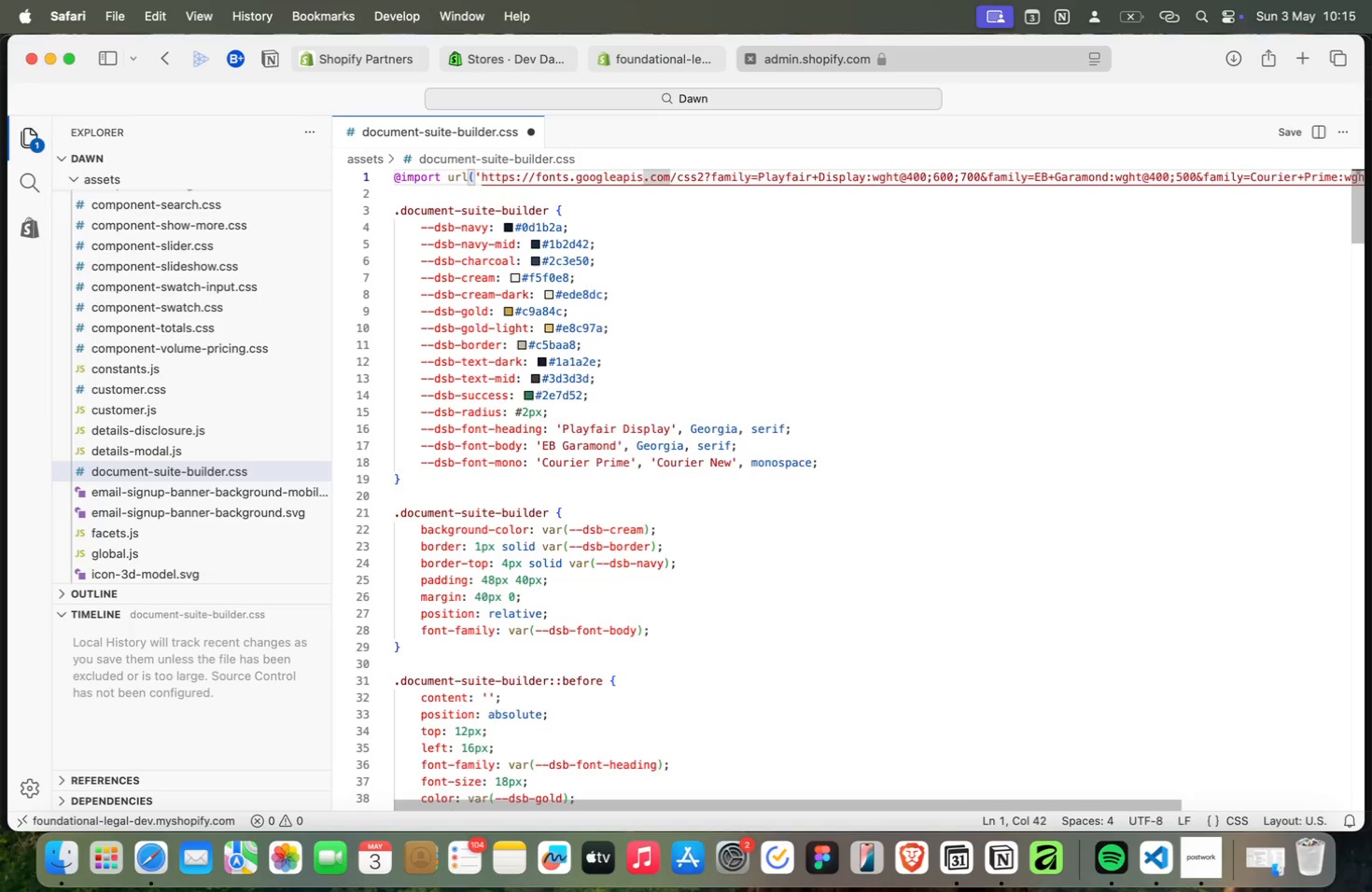 
key(ArrowRight)
 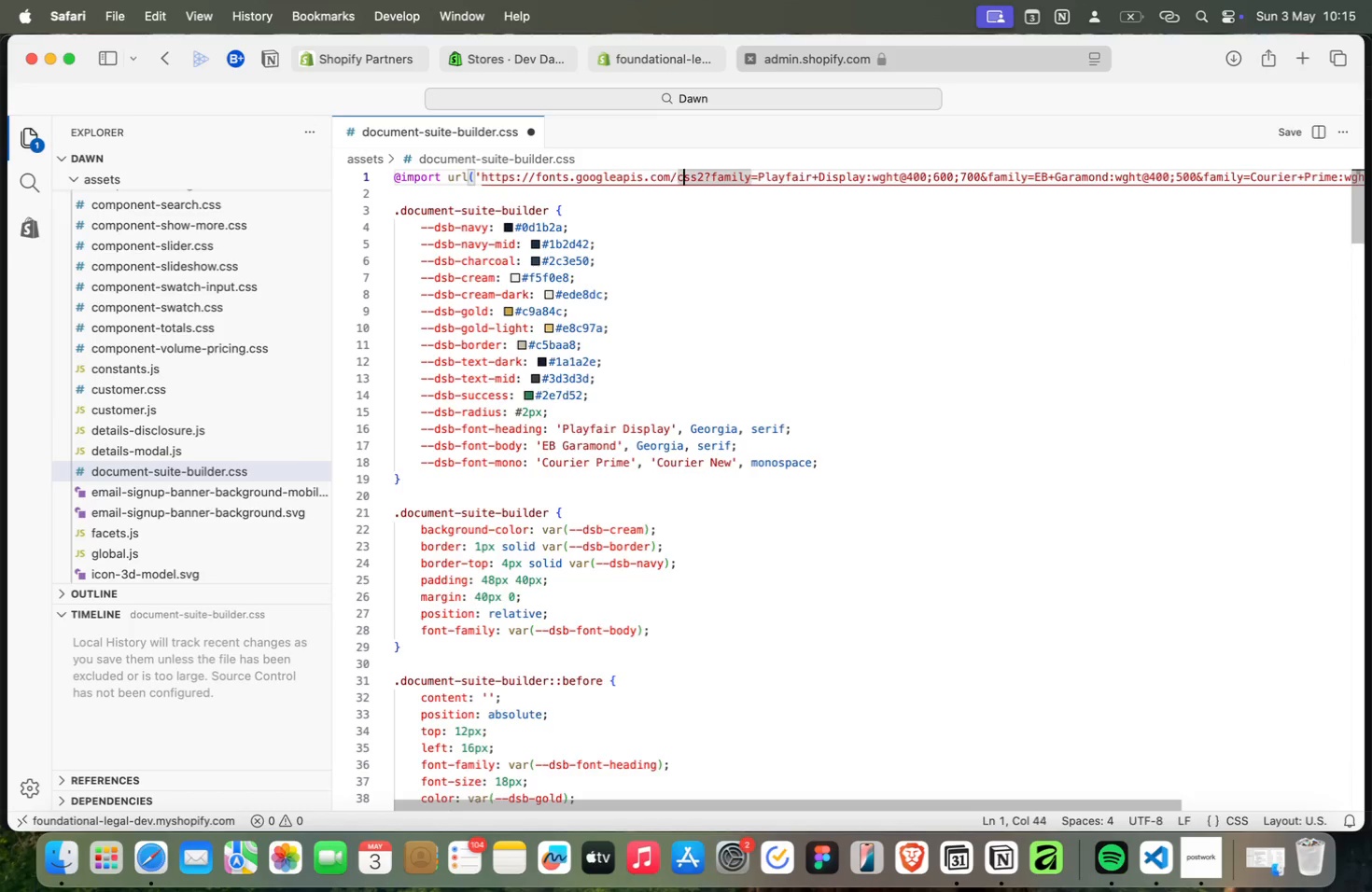 
key(ArrowRight)
 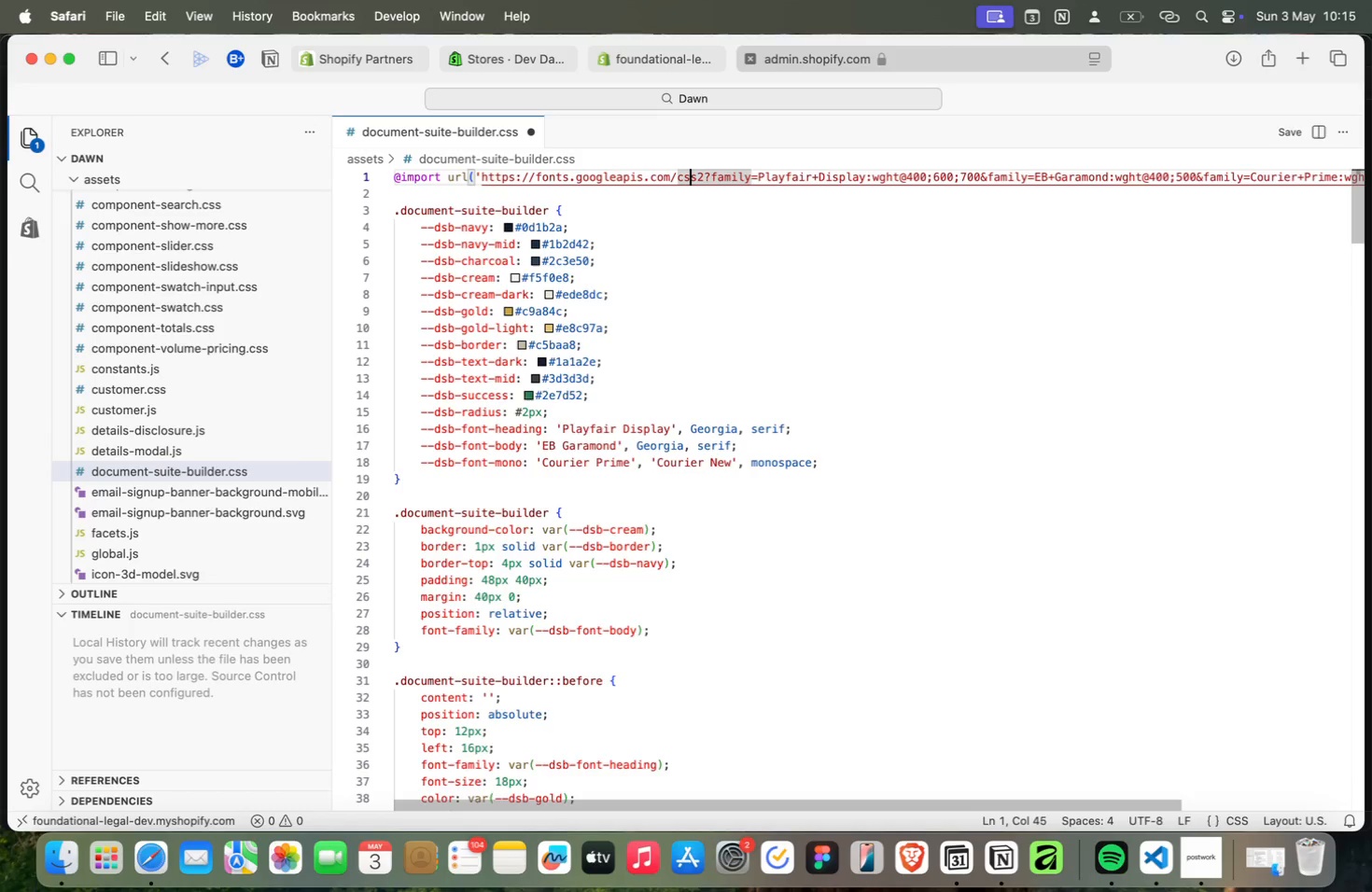 
key(ArrowRight)
 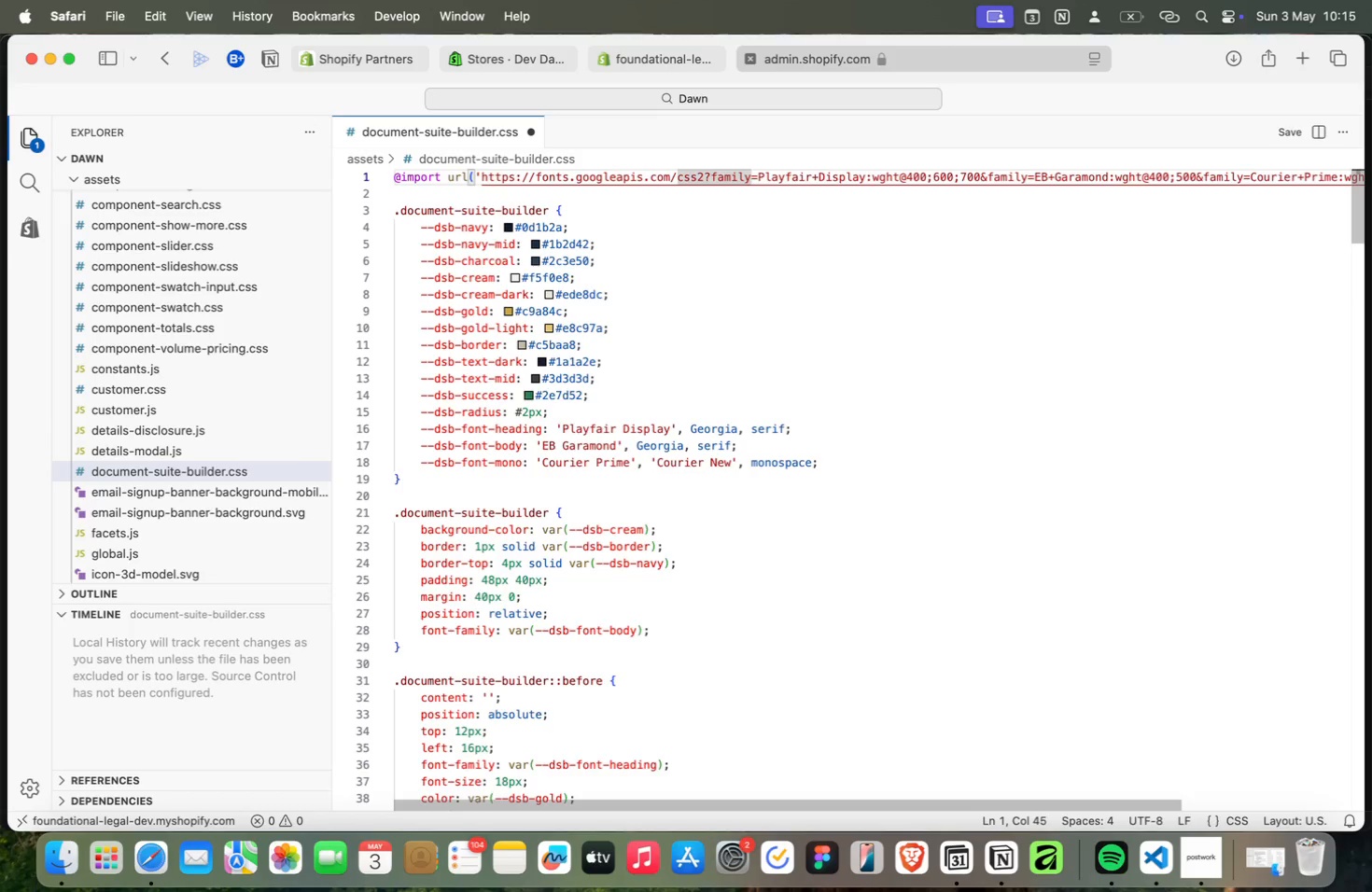 
key(ArrowRight)
 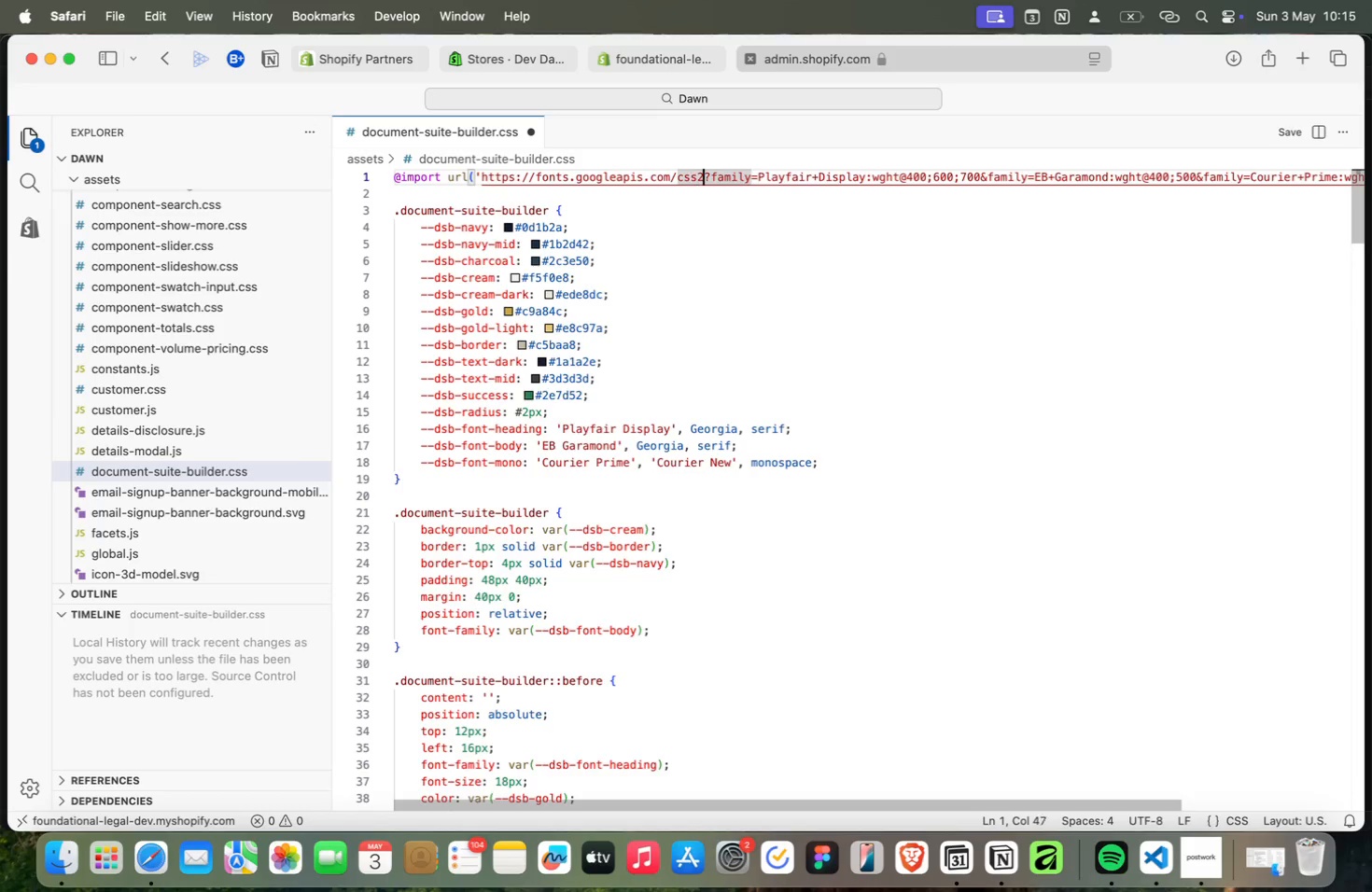 
key(ArrowRight)
 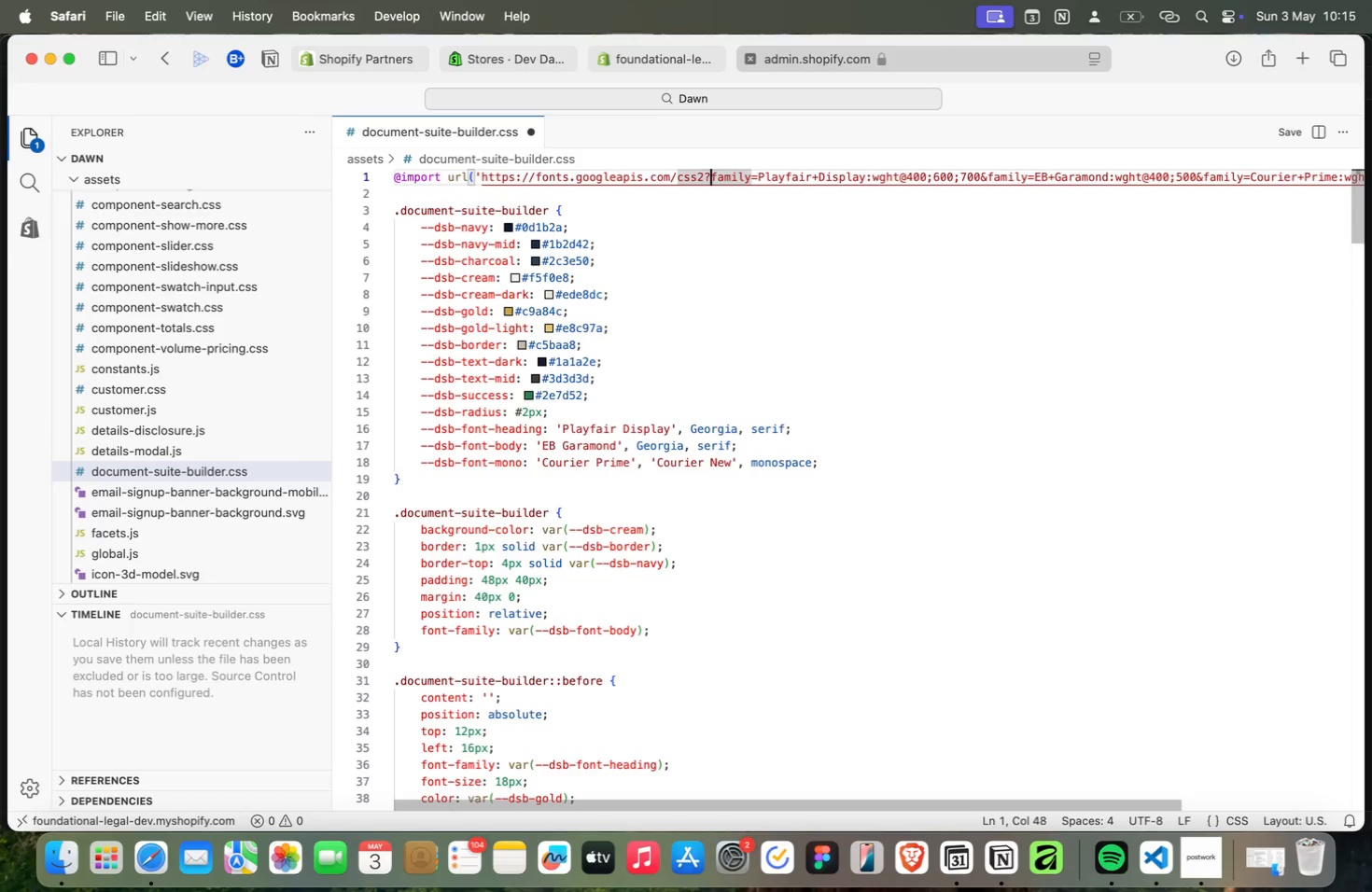 
key(ArrowRight)
 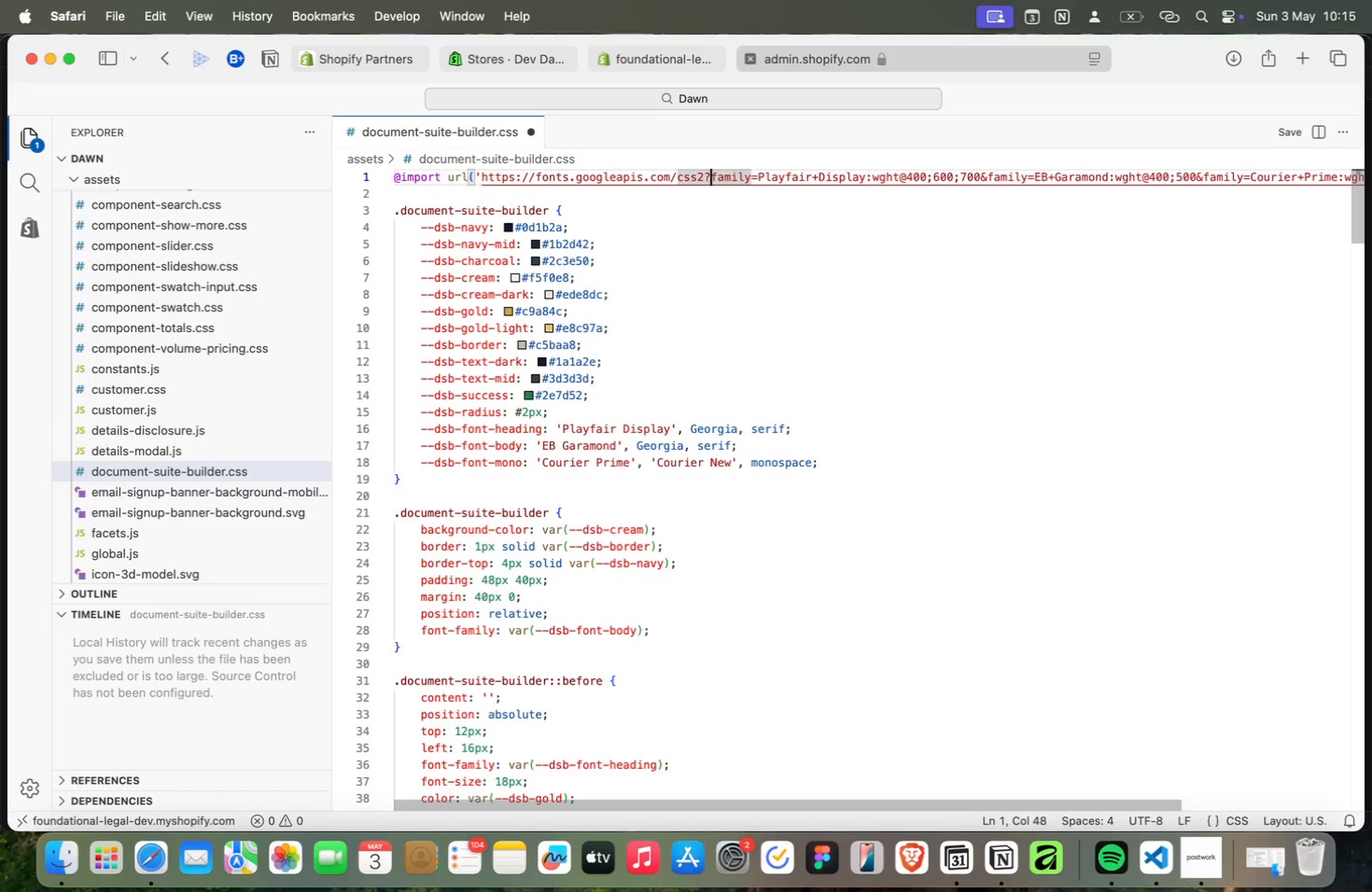 
key(ArrowRight)
 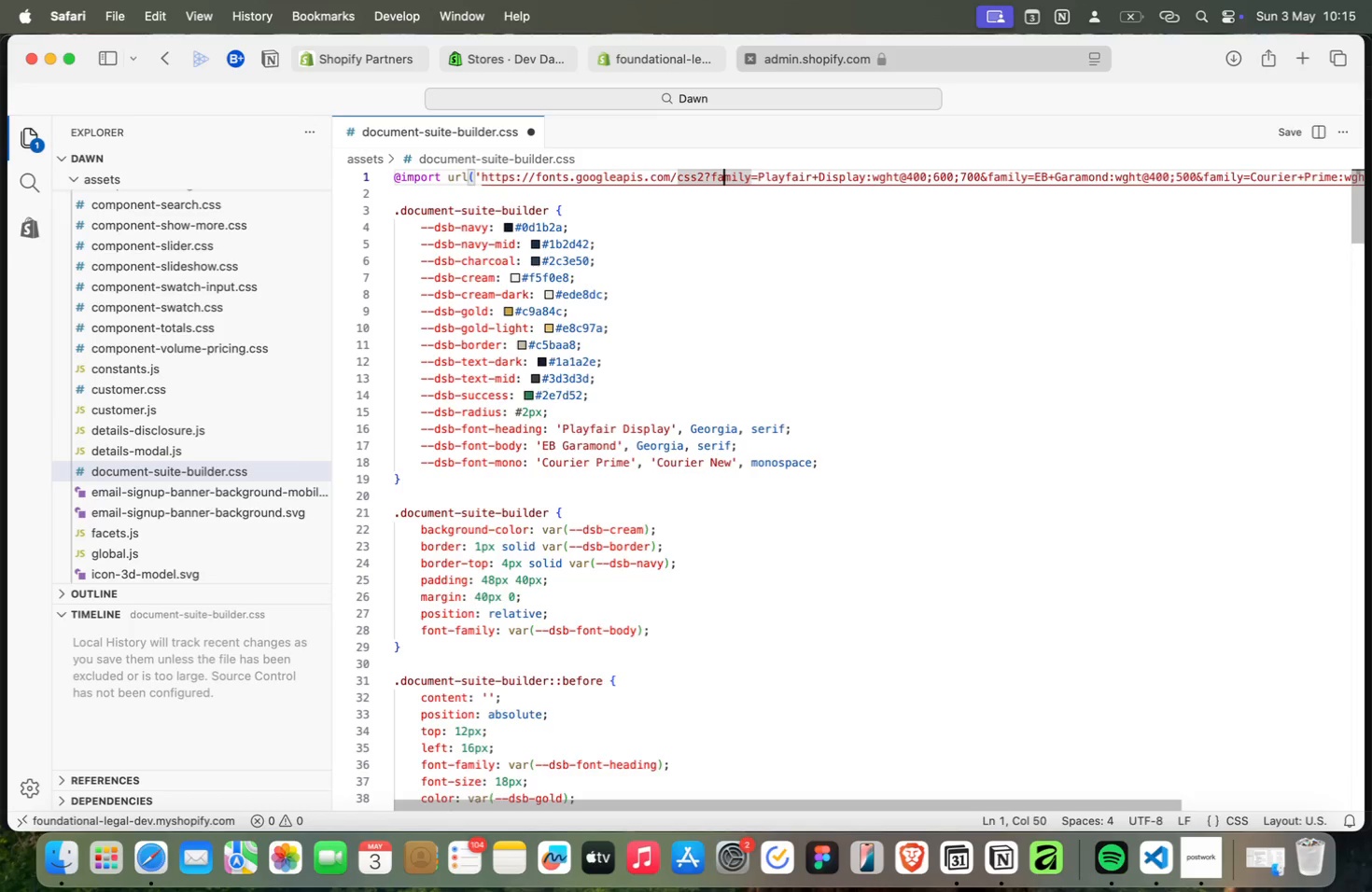 
key(ArrowRight)
 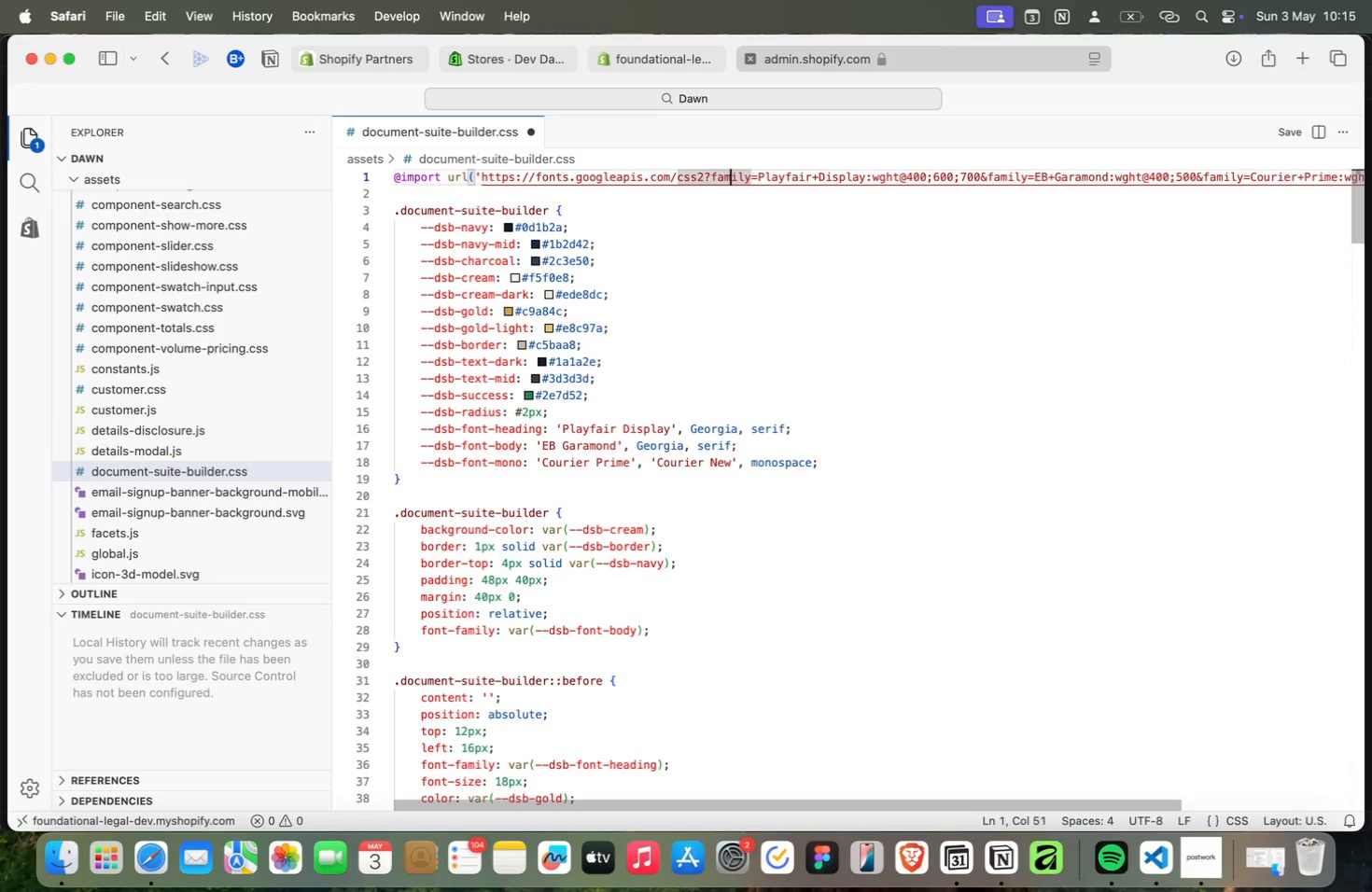 
key(ArrowRight)
 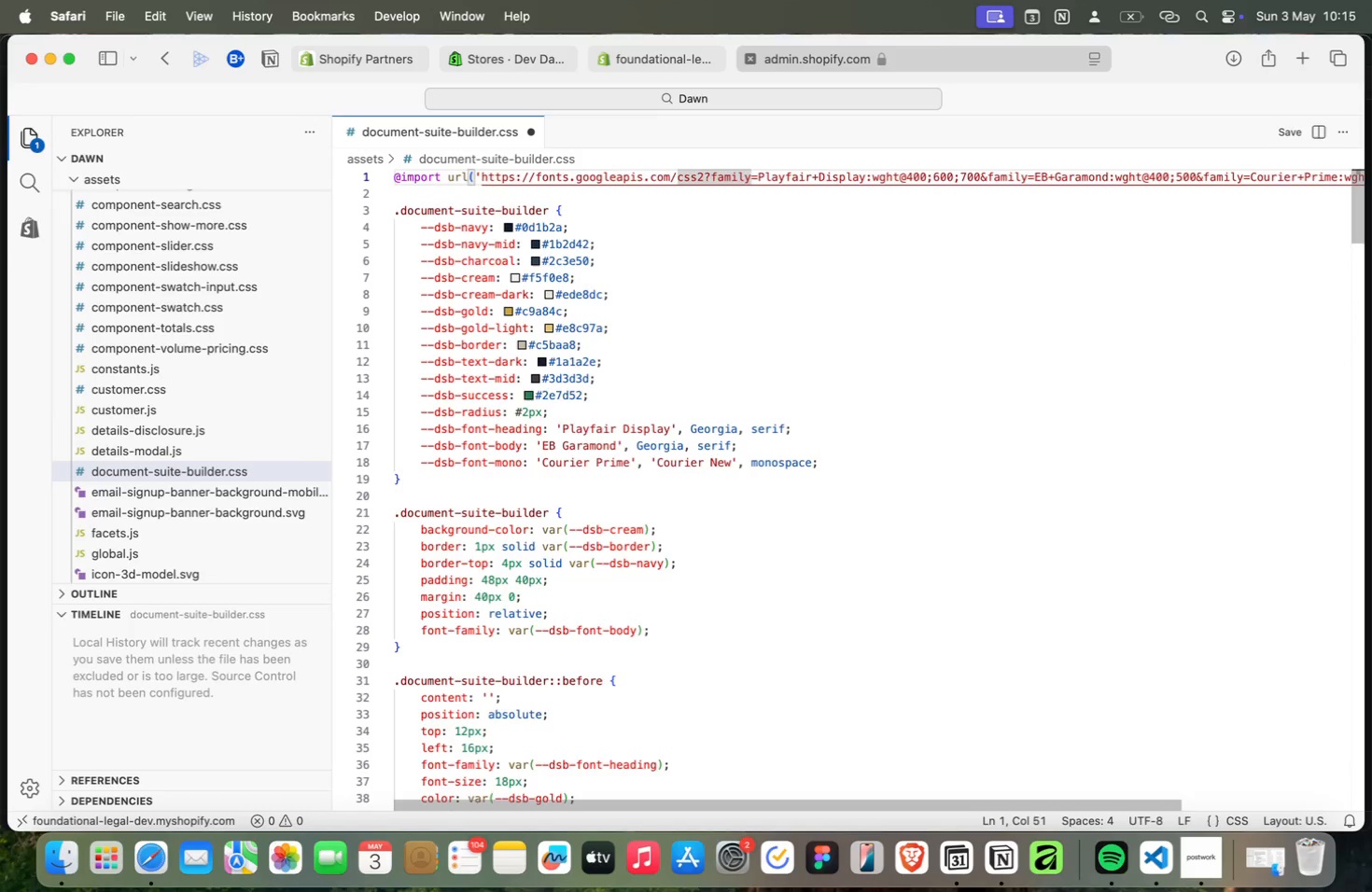 
key(ArrowRight)
 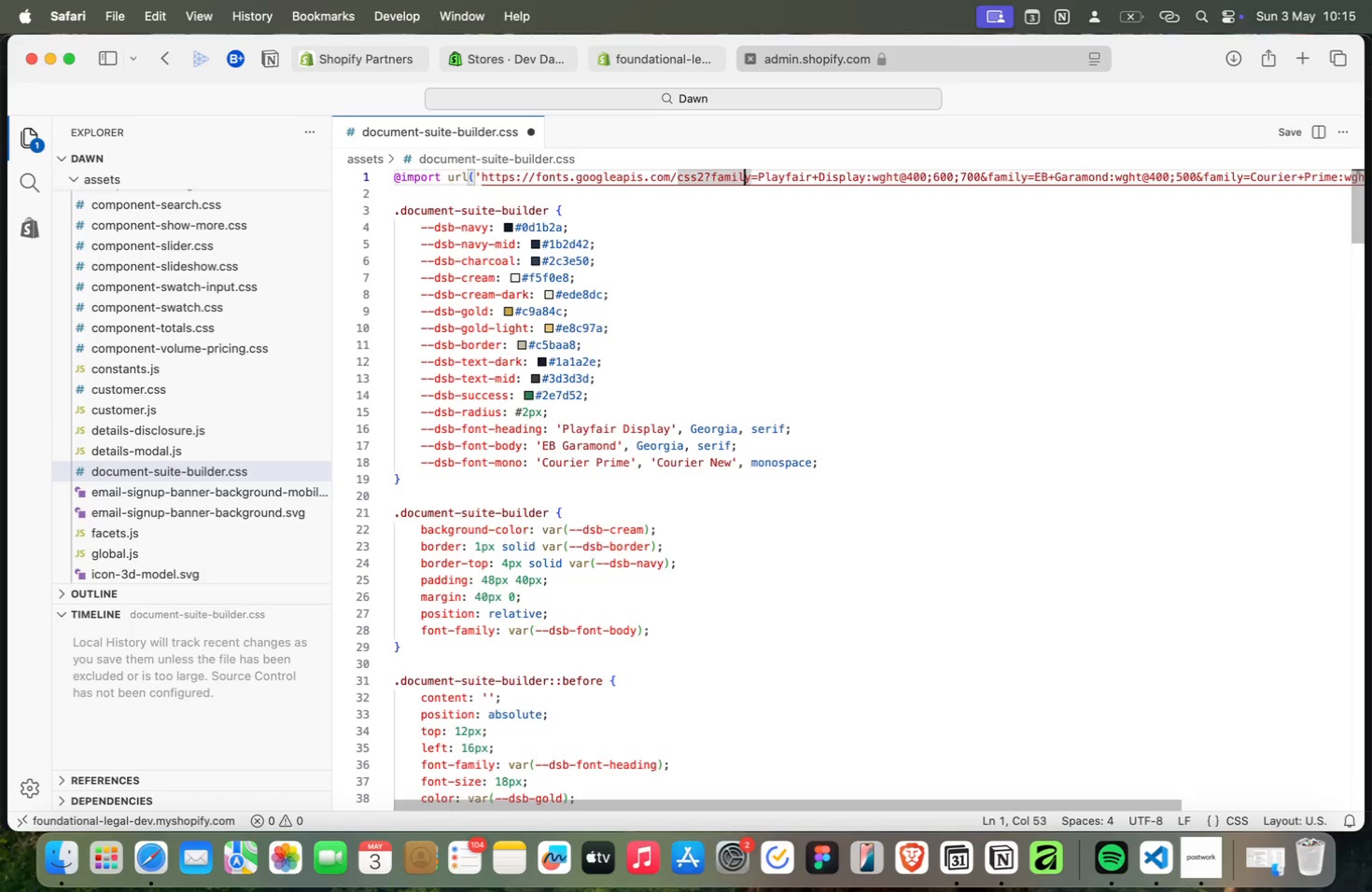 
key(ArrowRight)
 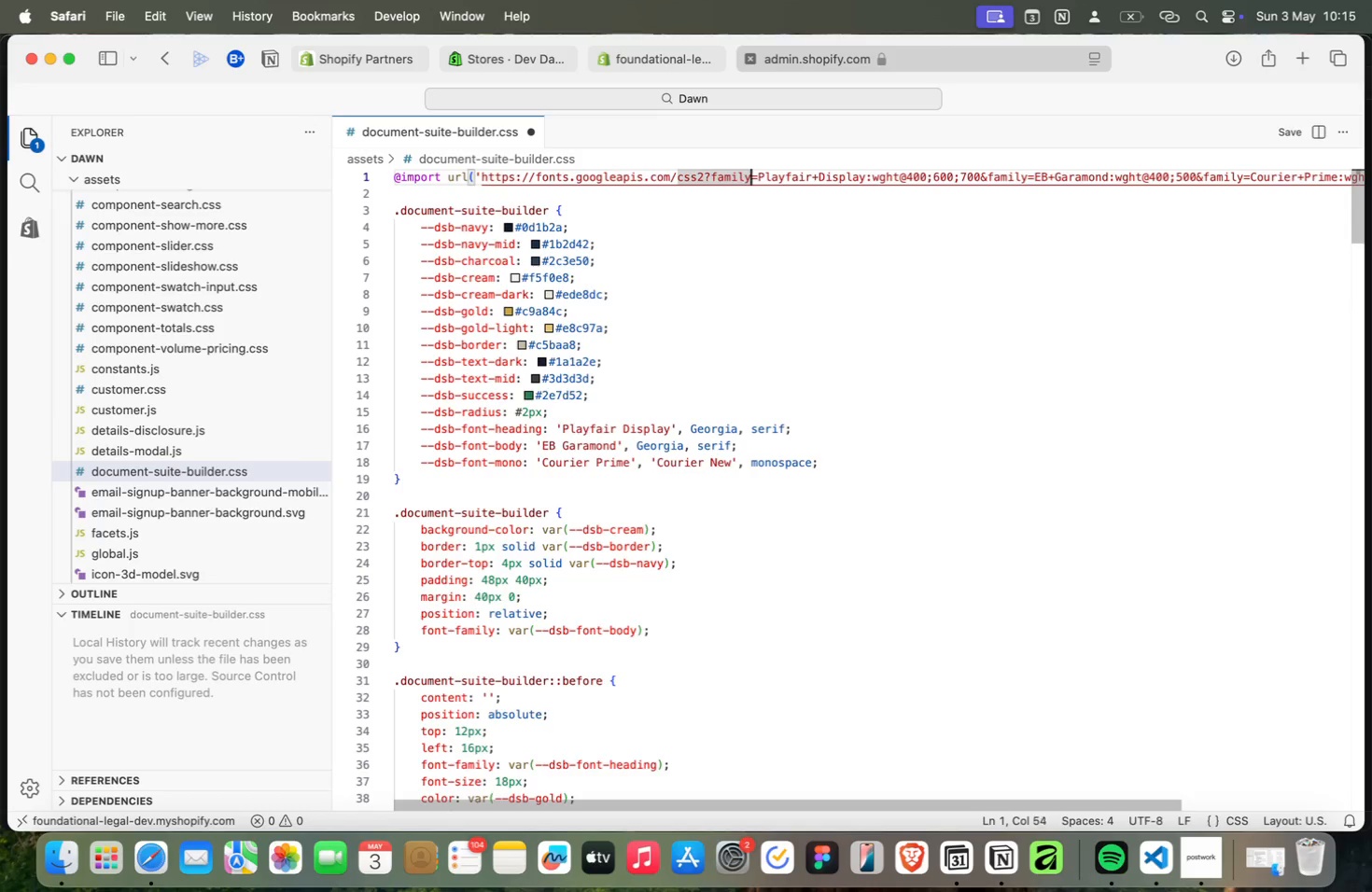 
key(ArrowRight)
 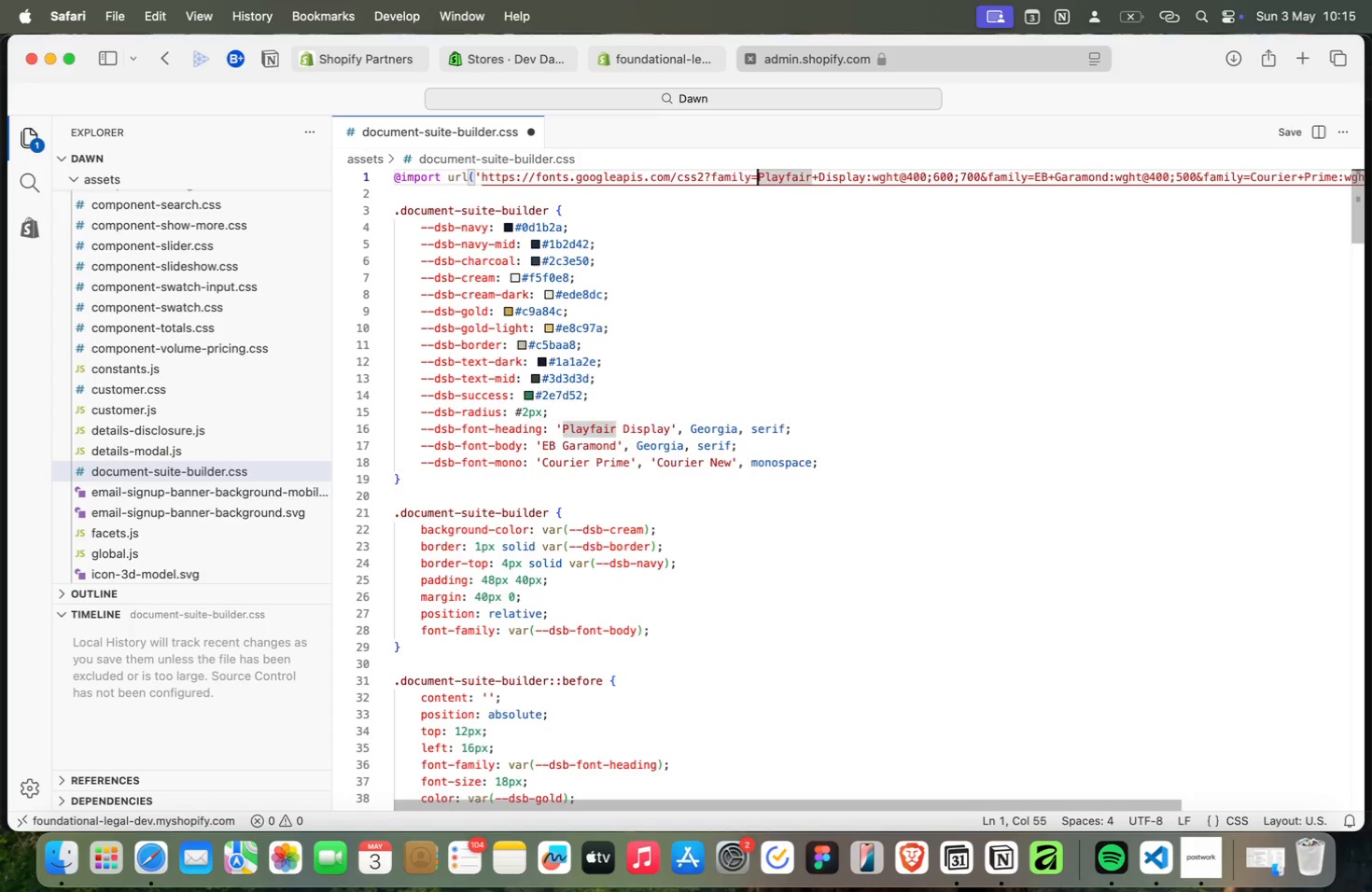 
key(ArrowRight)
 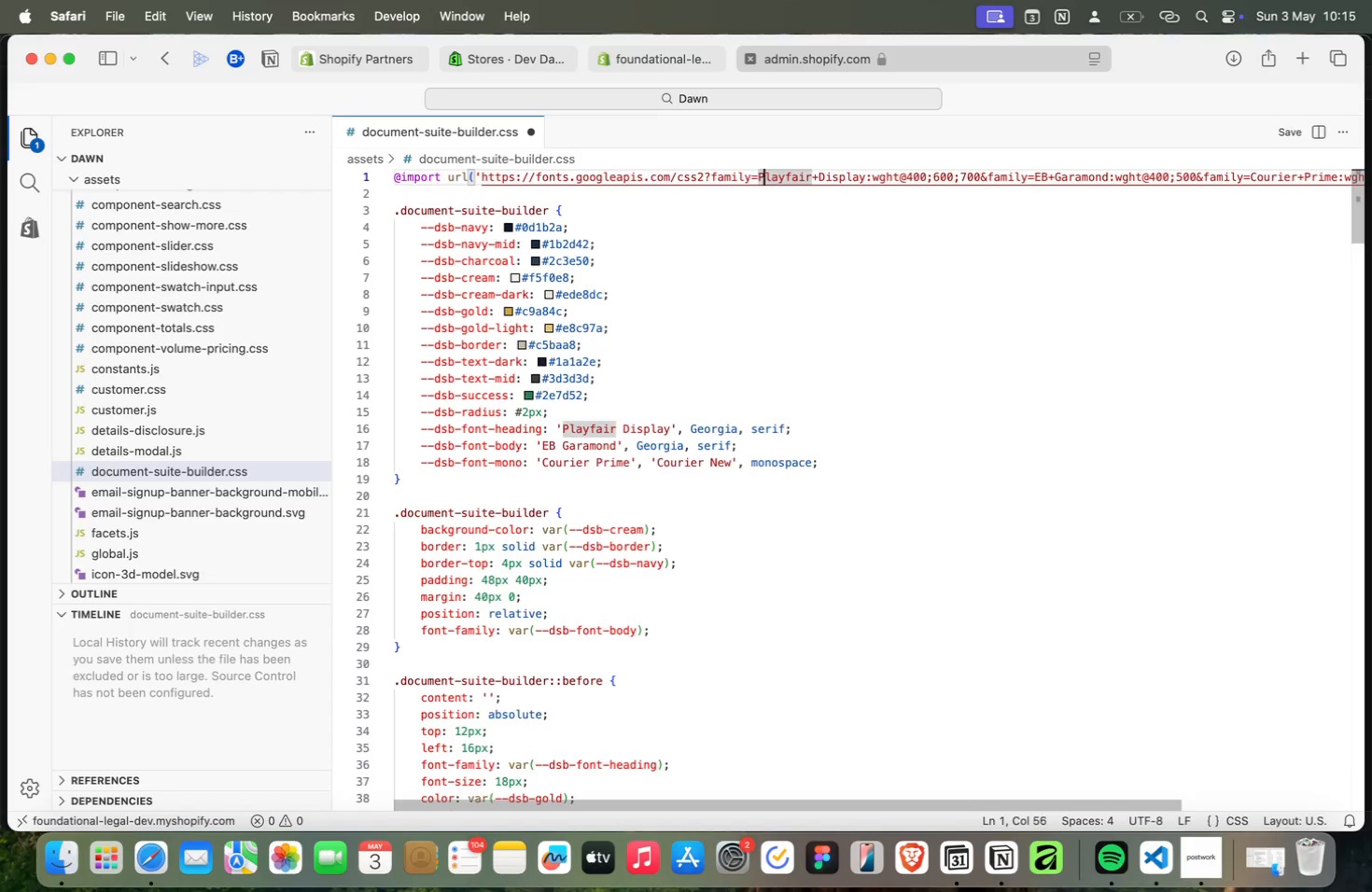 
key(ArrowRight)
 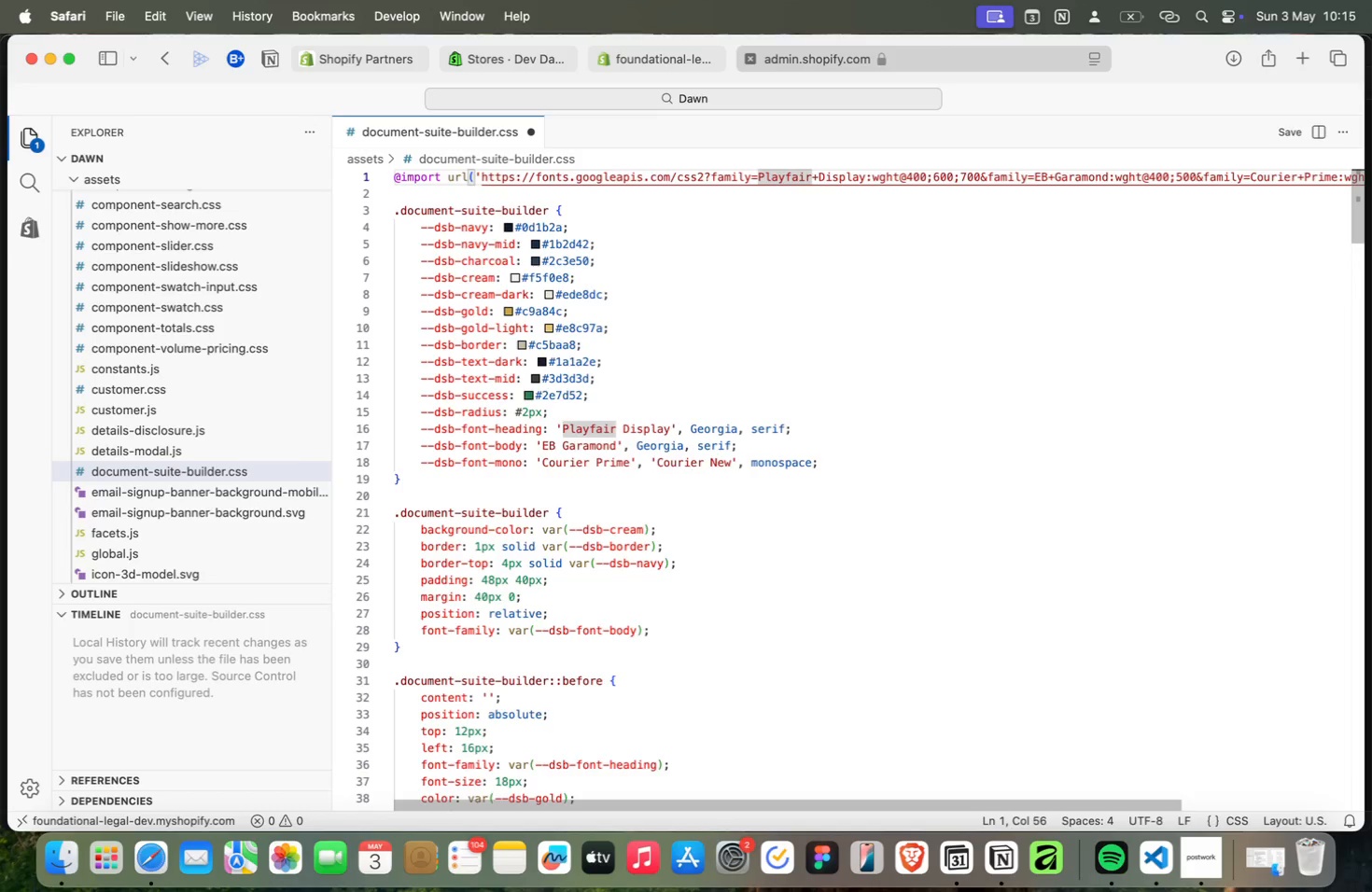 
wait(7.78)
 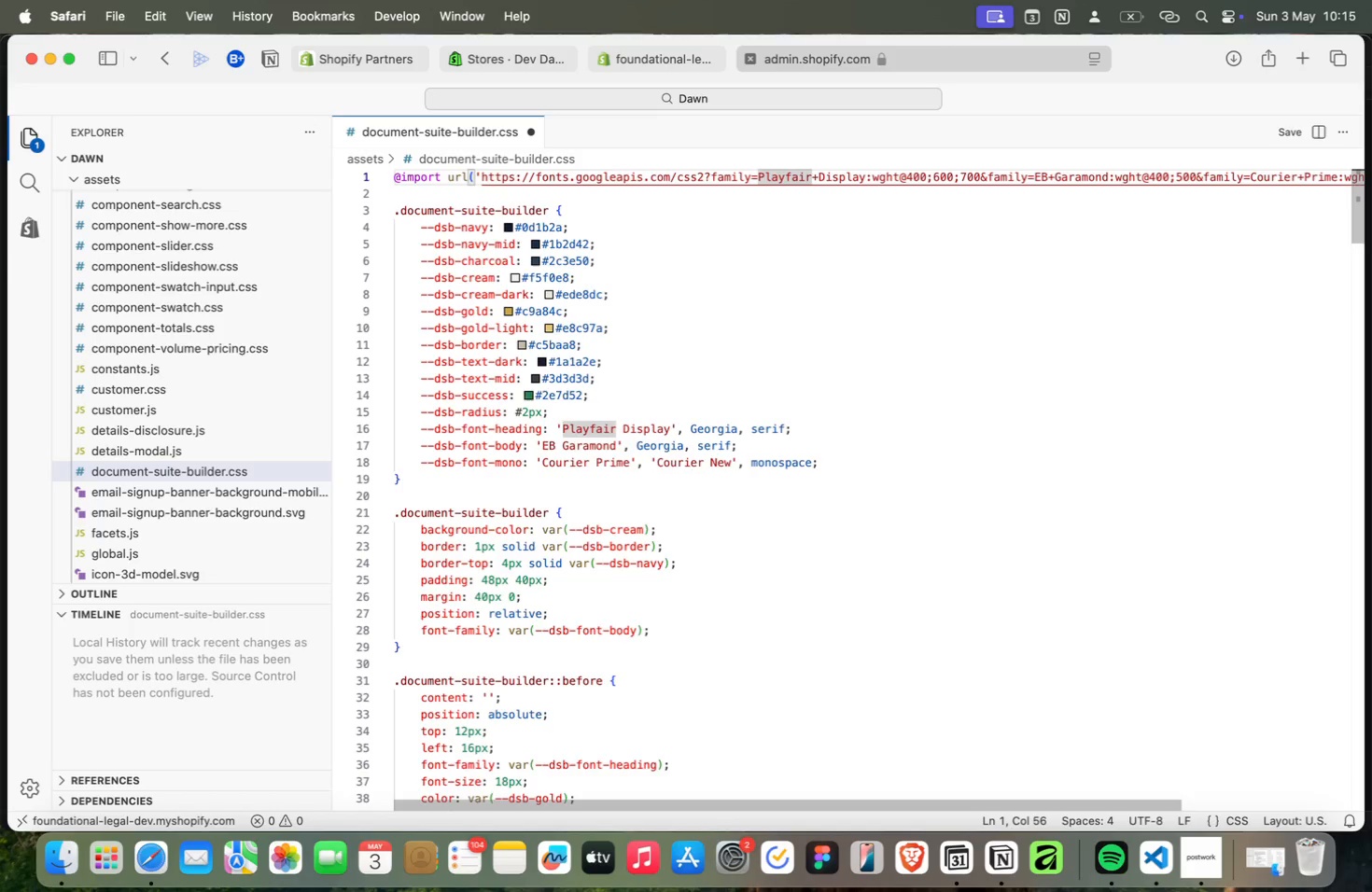 
key(ArrowRight)
 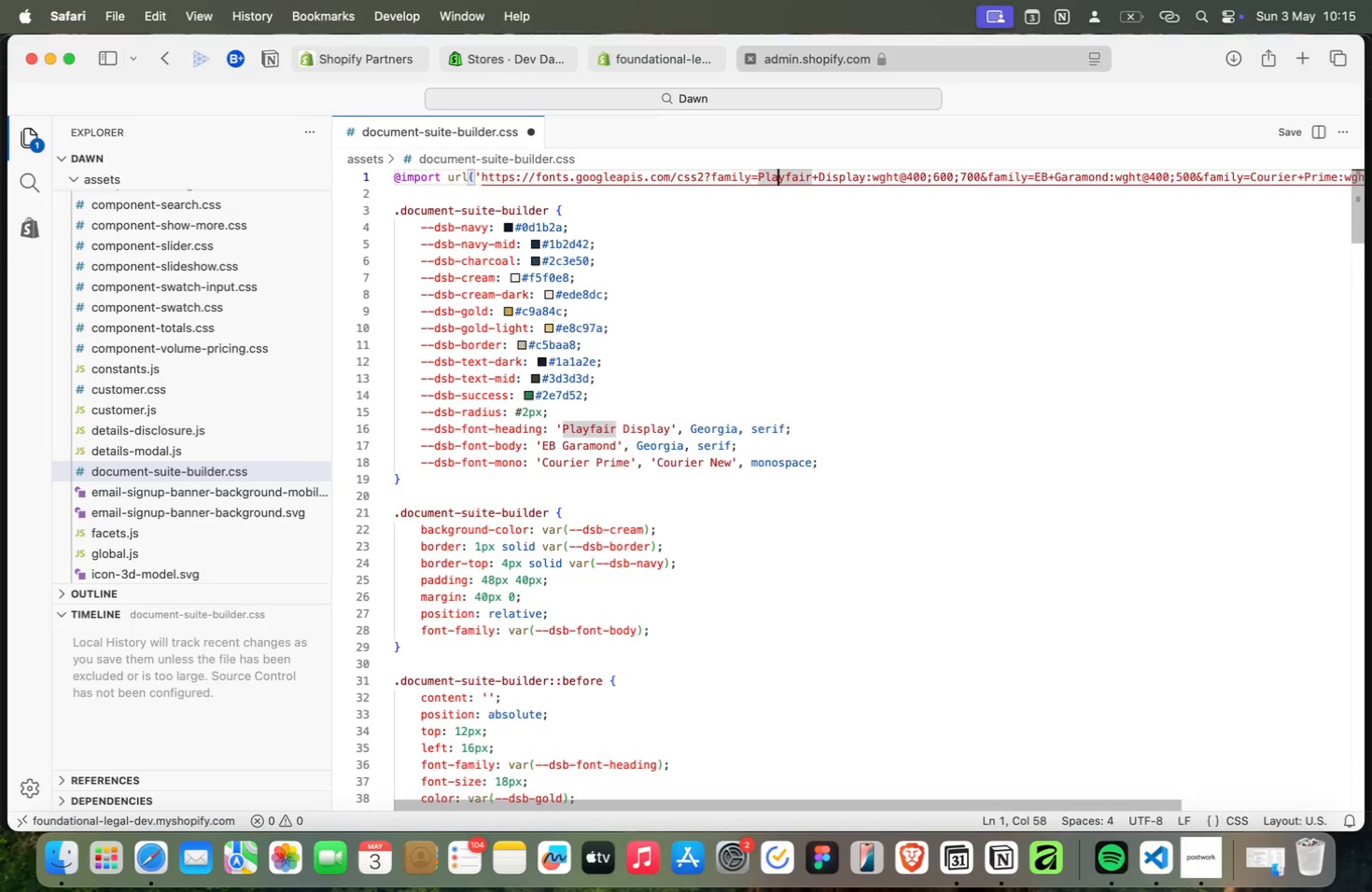 
key(ArrowRight)
 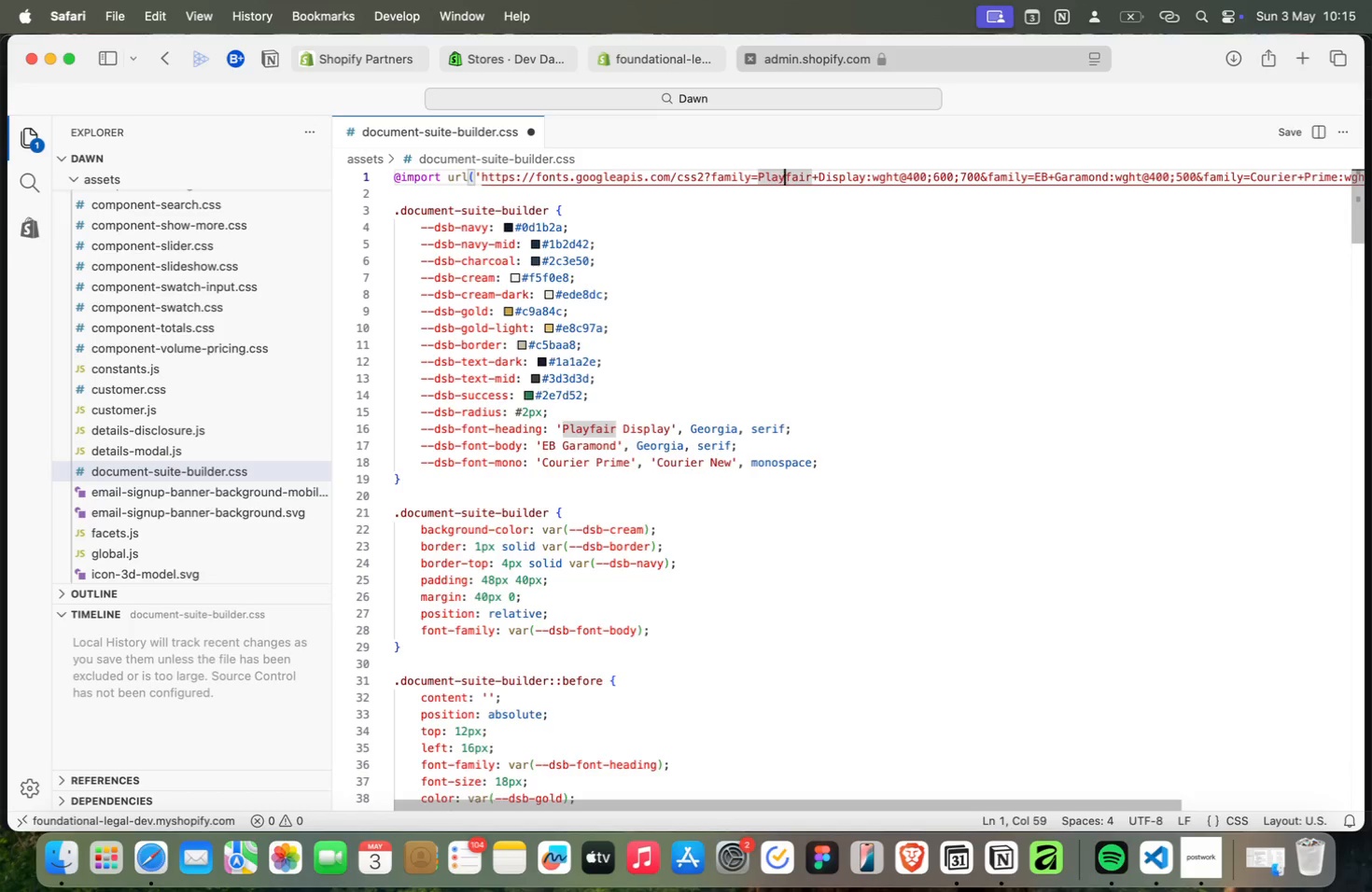 
key(ArrowRight)
 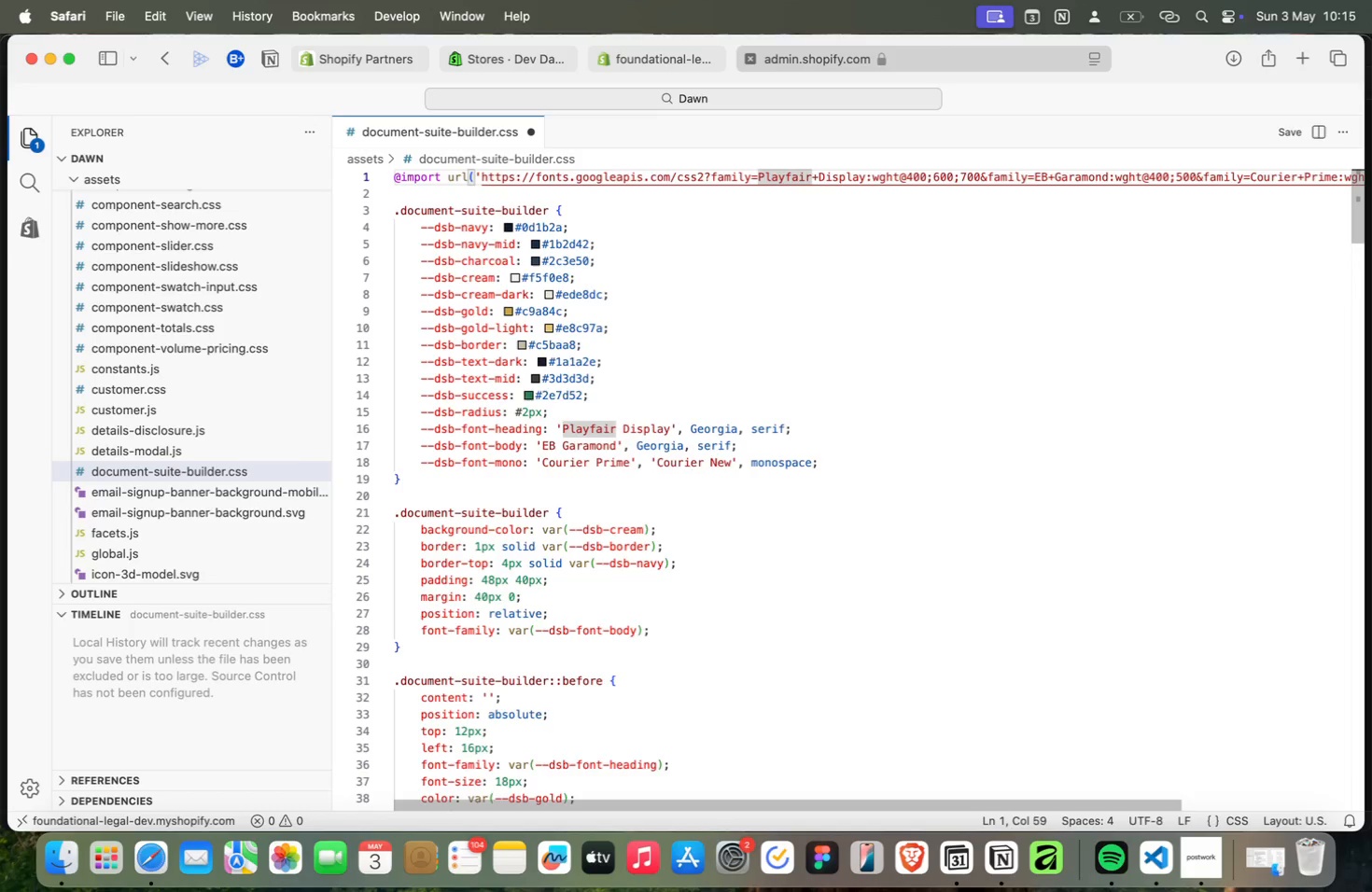 
key(ArrowRight)
 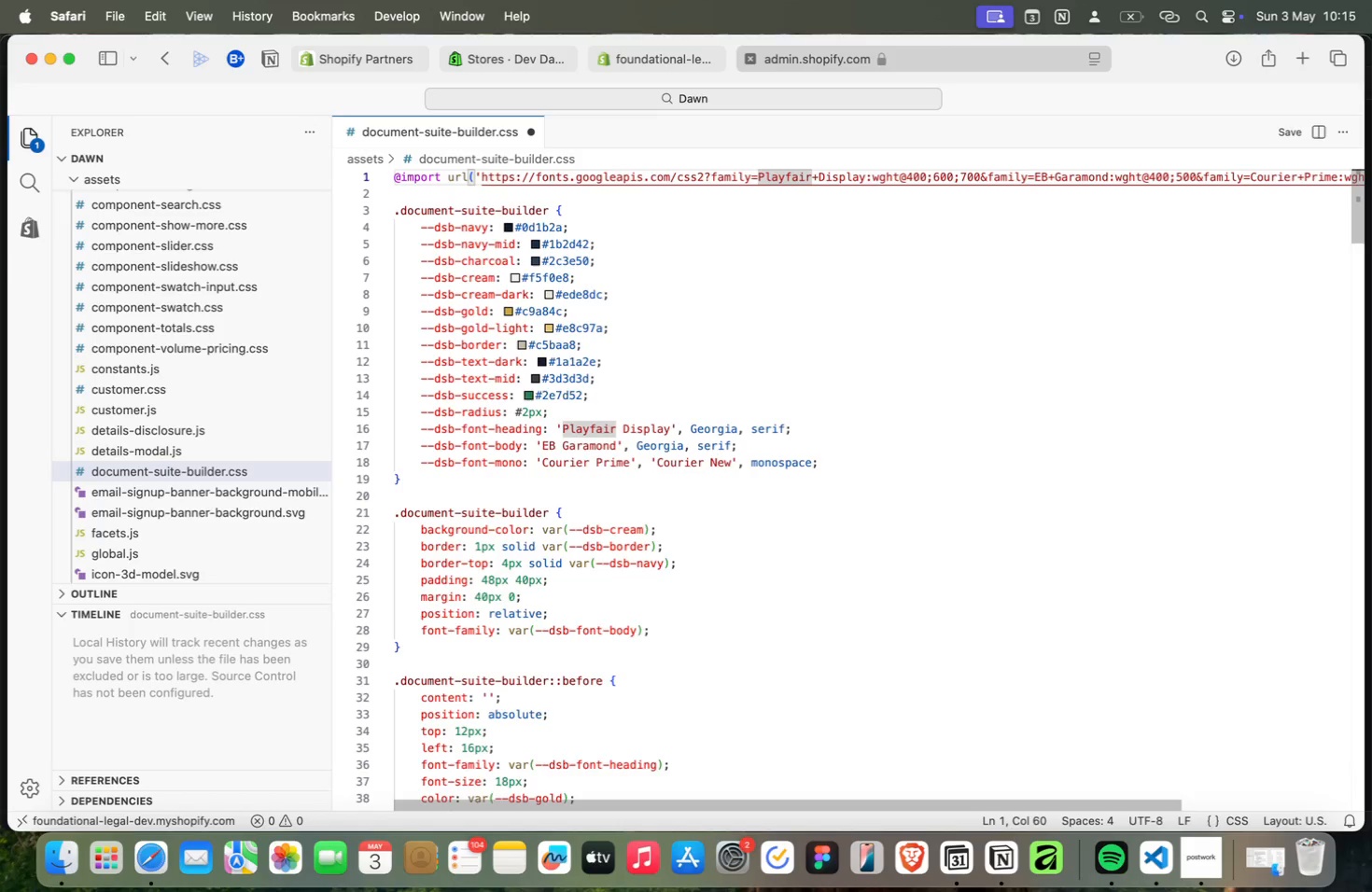 
key(ArrowRight)
 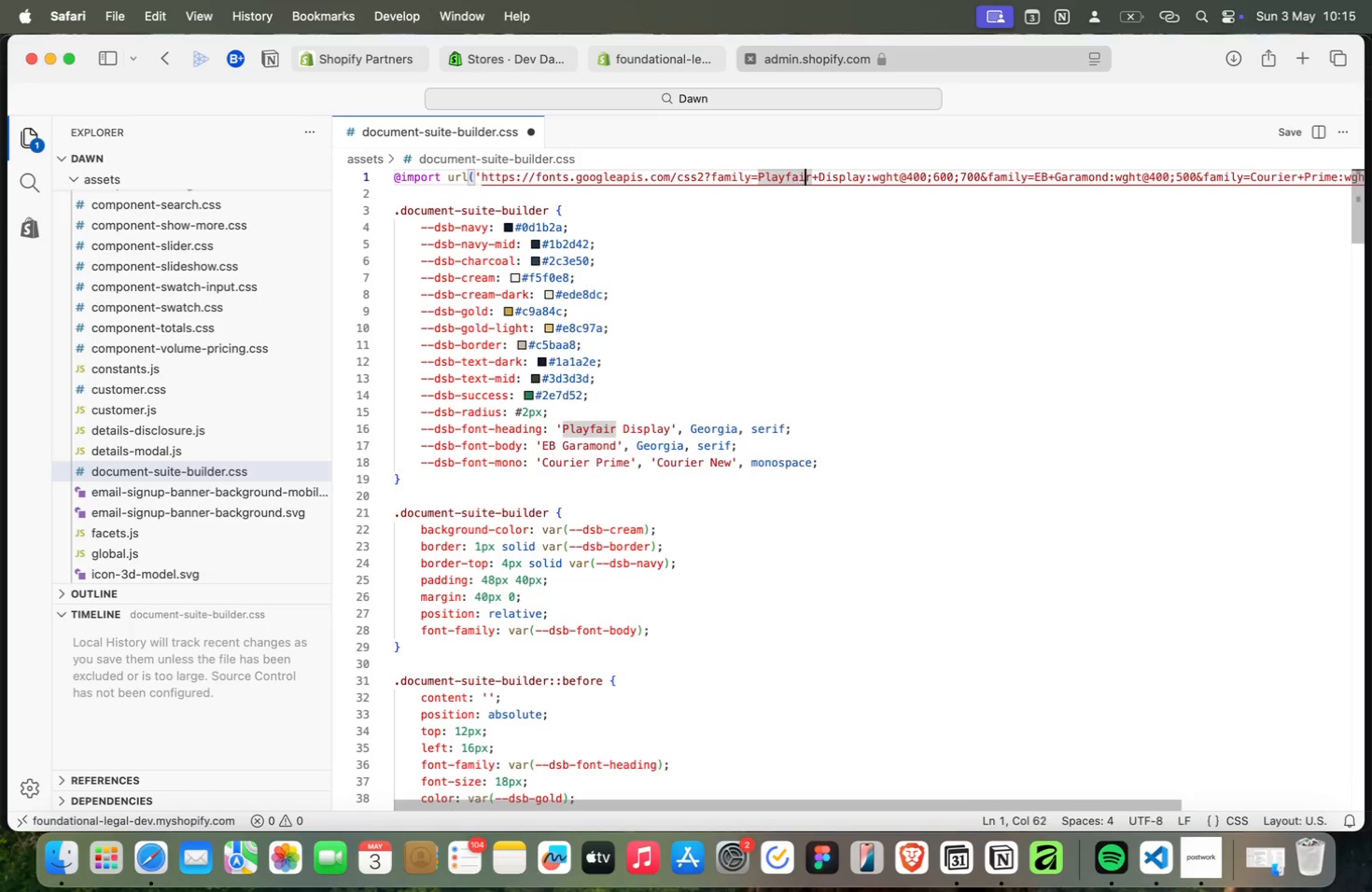 
key(ArrowRight)
 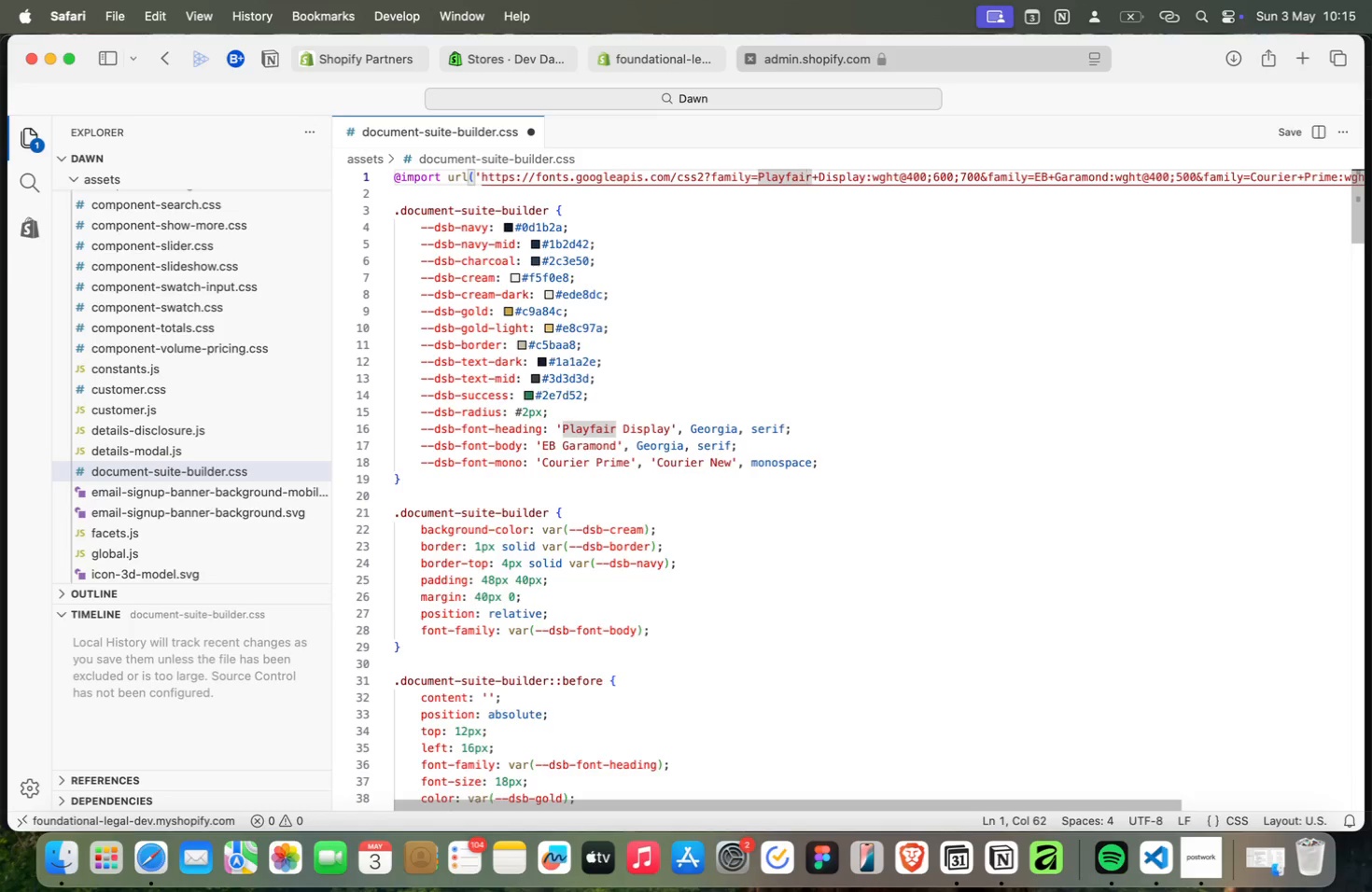 
key(ArrowRight)
 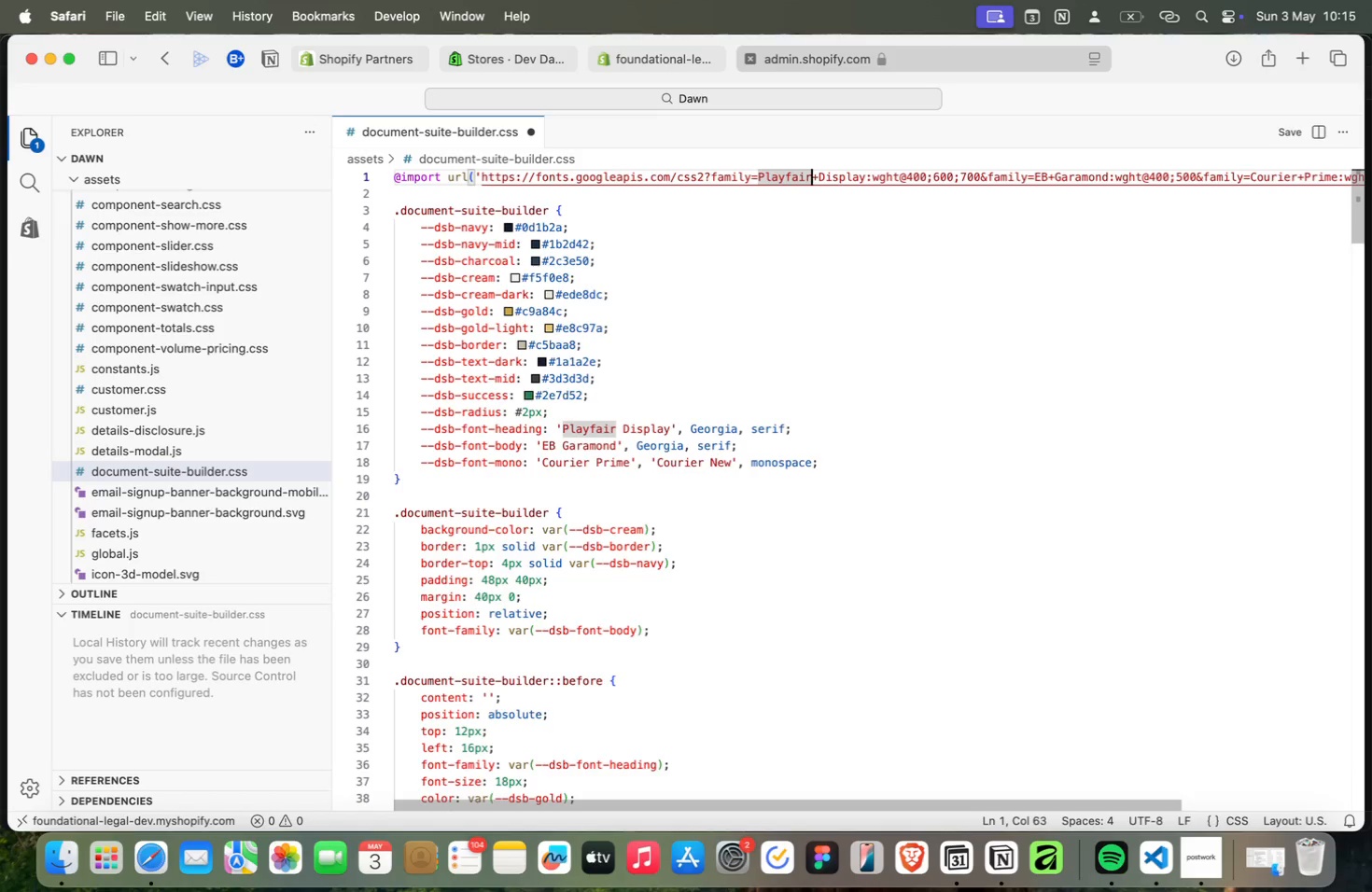 
key(ArrowRight)
 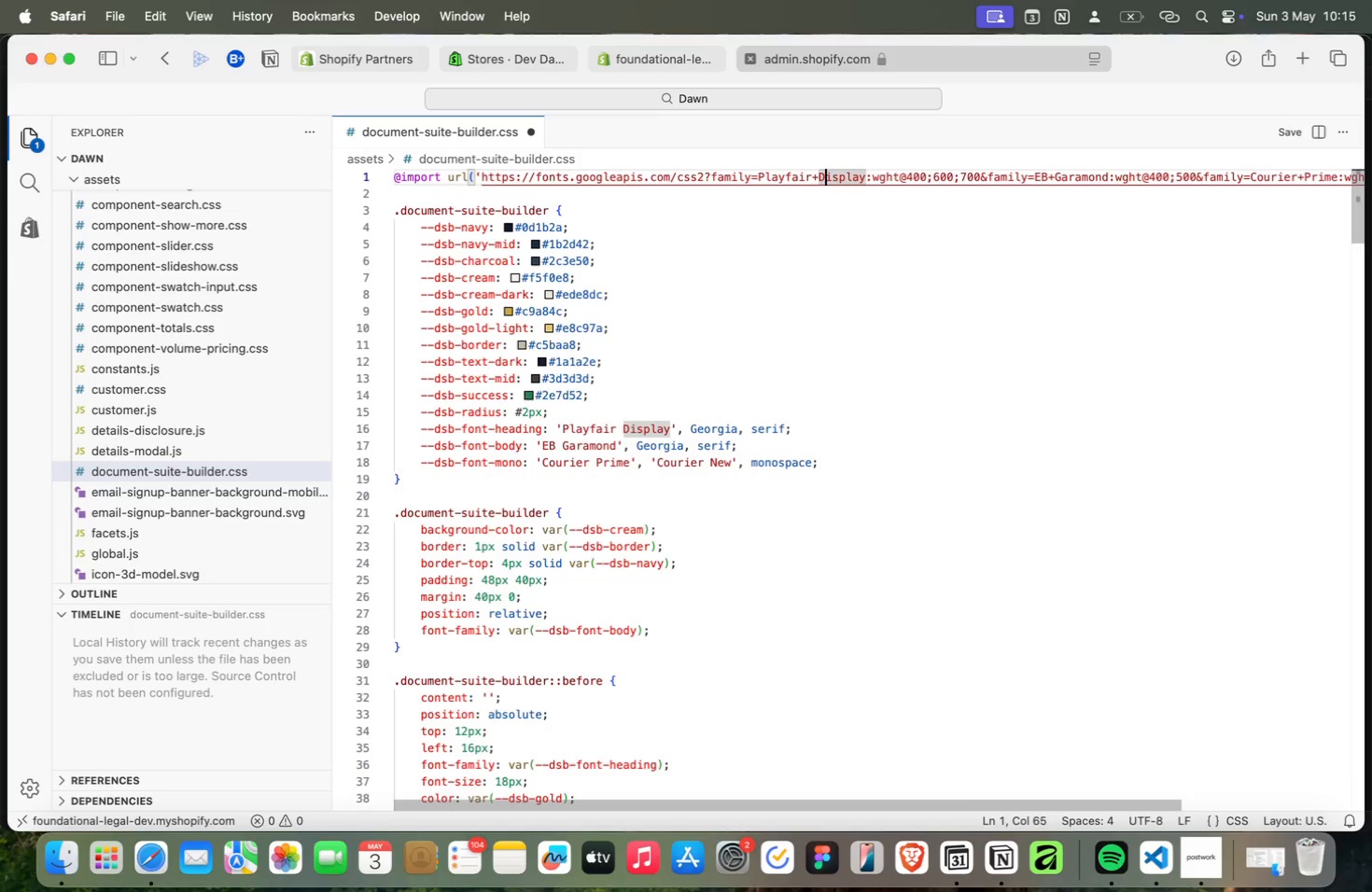 
key(ArrowRight)
 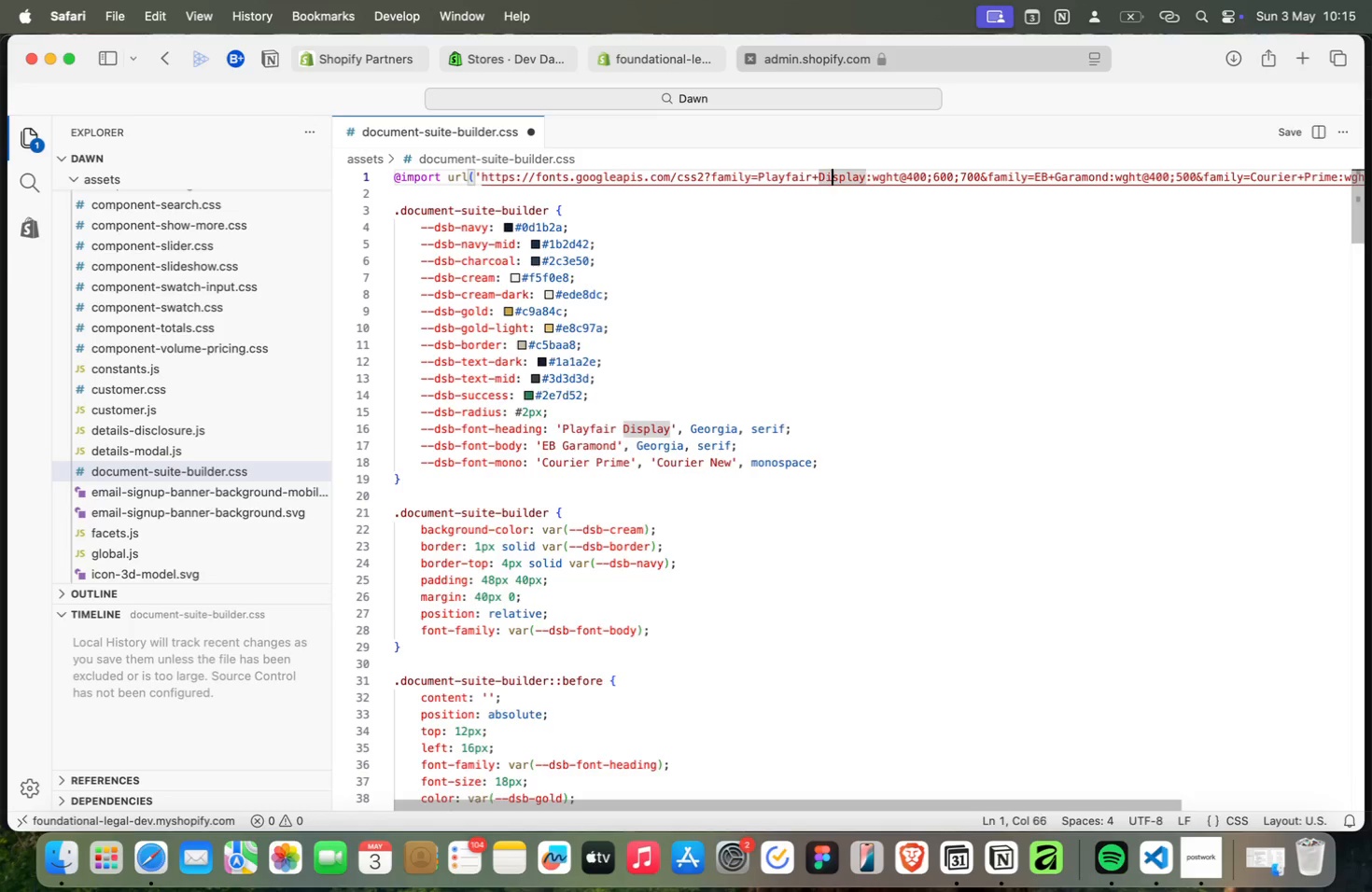 
key(ArrowRight)
 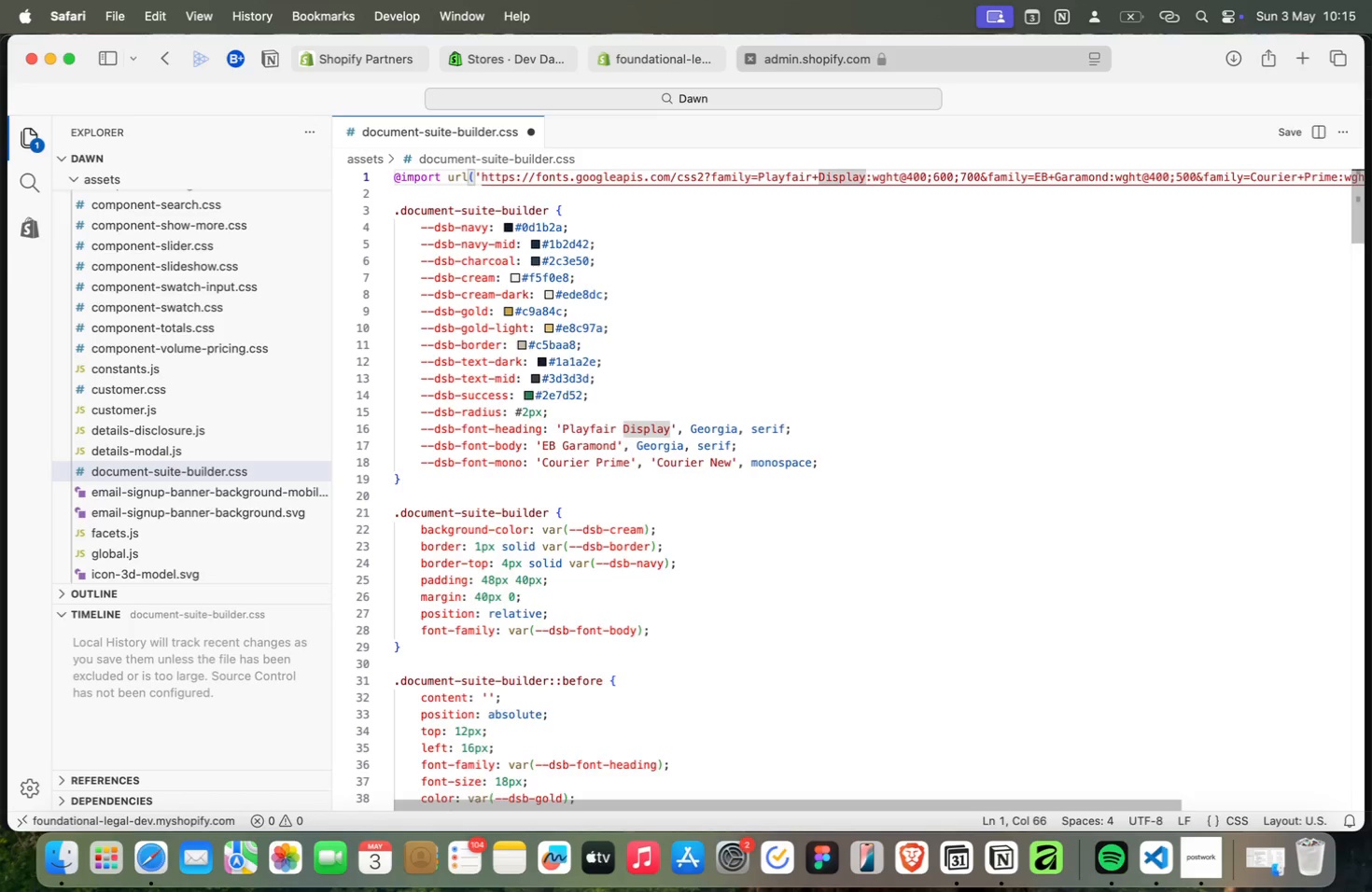 
key(ArrowRight)
 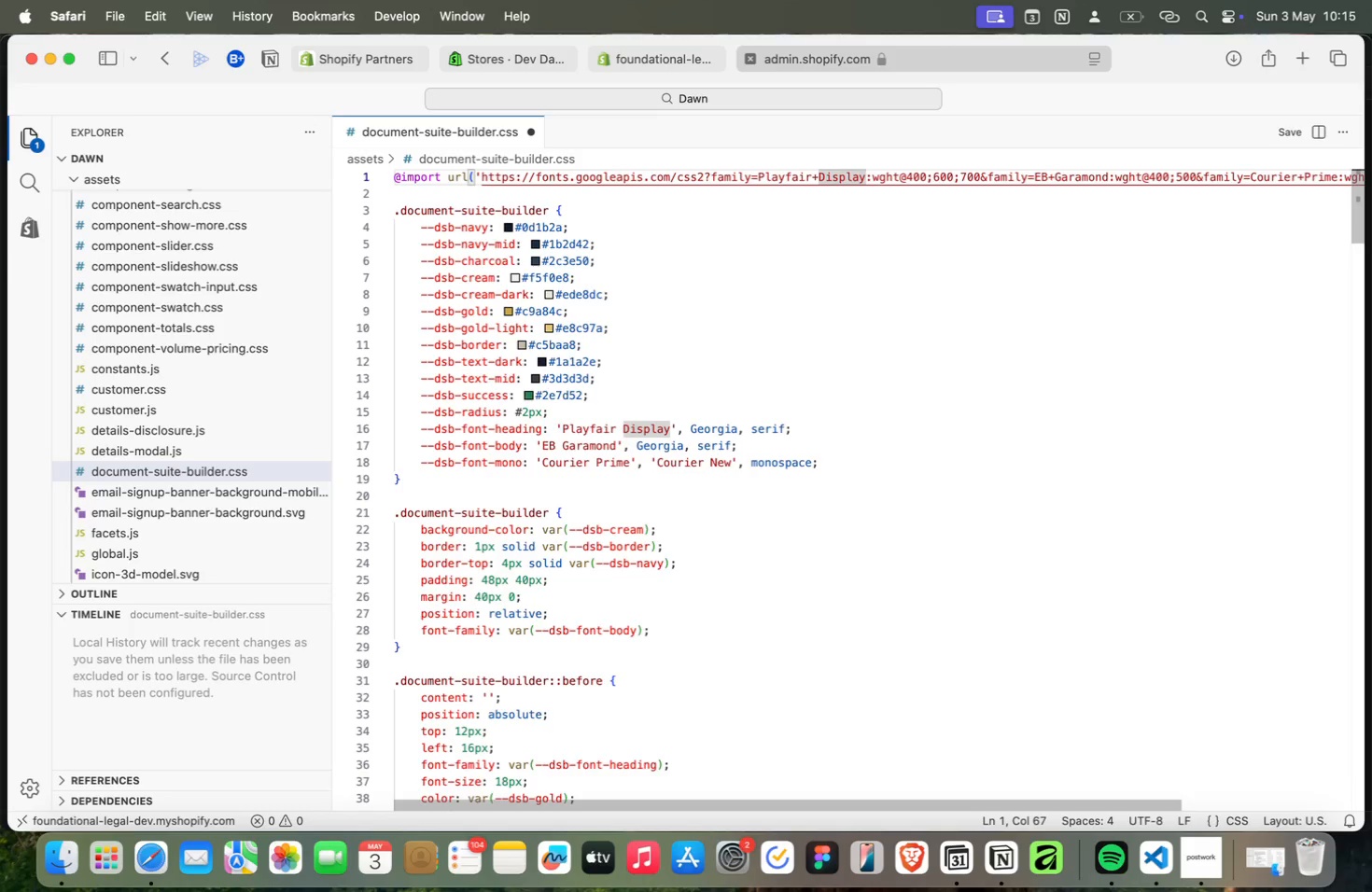 
key(ArrowRight)
 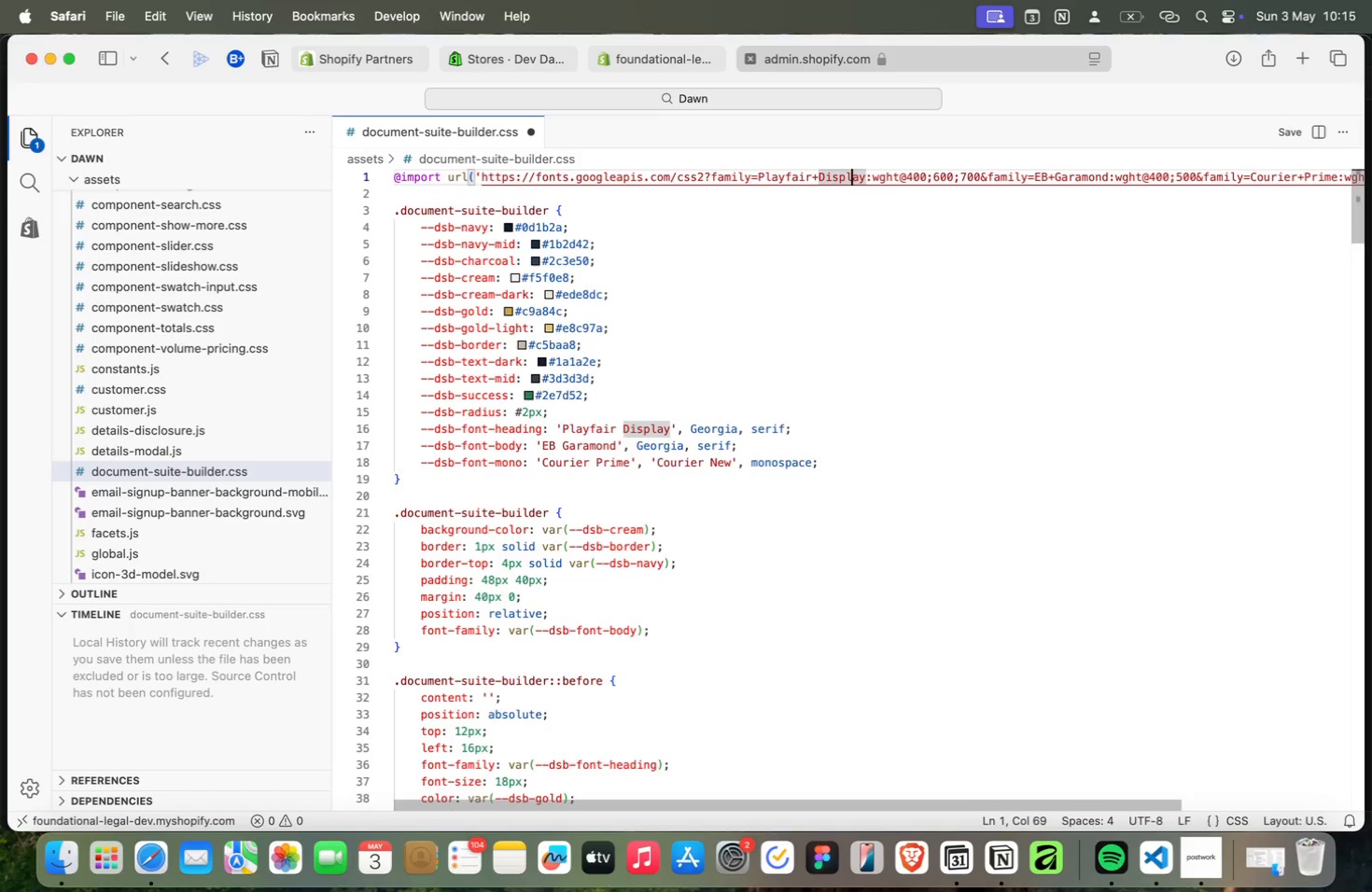 
key(ArrowRight)
 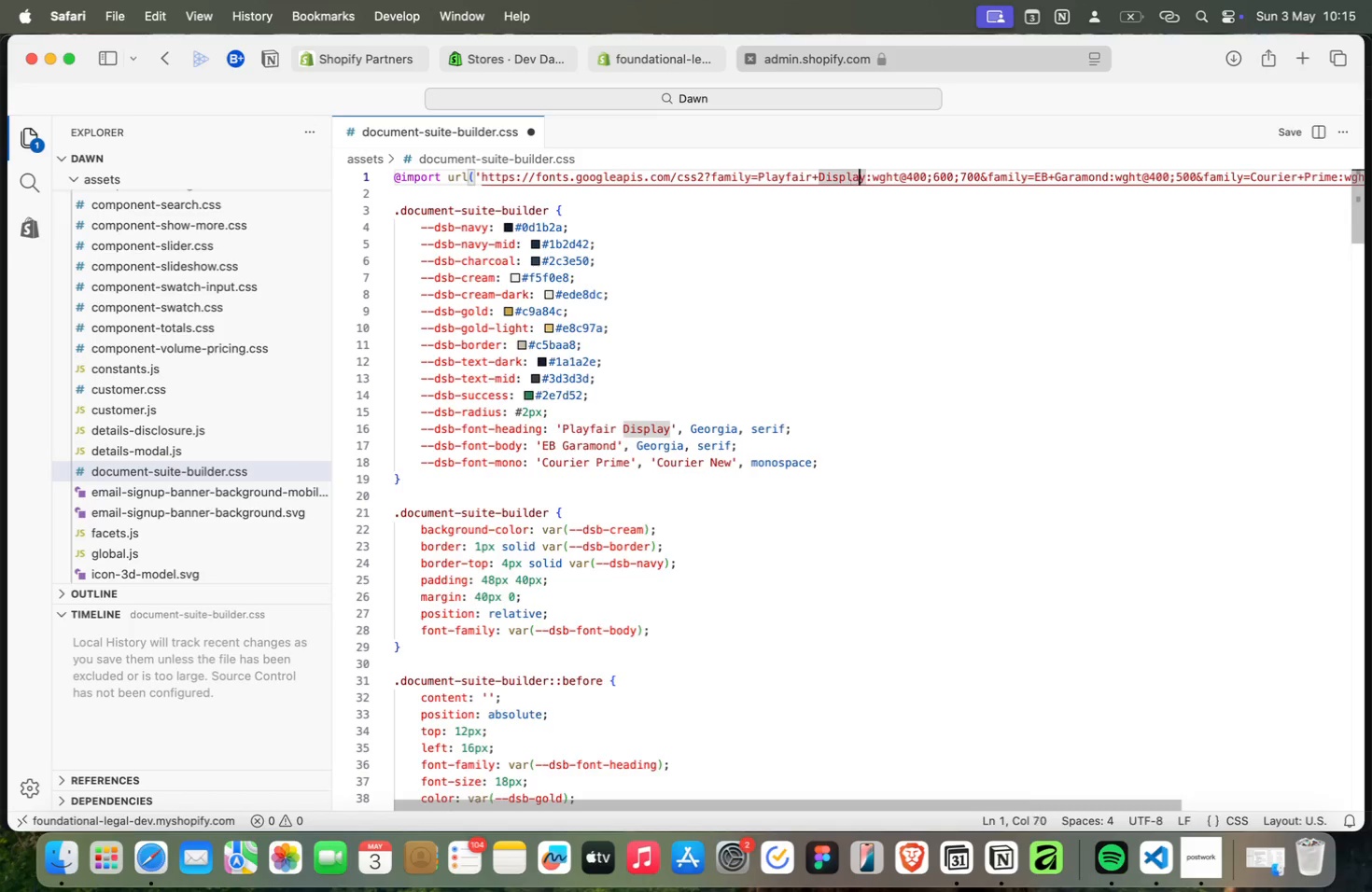 
key(ArrowRight)
 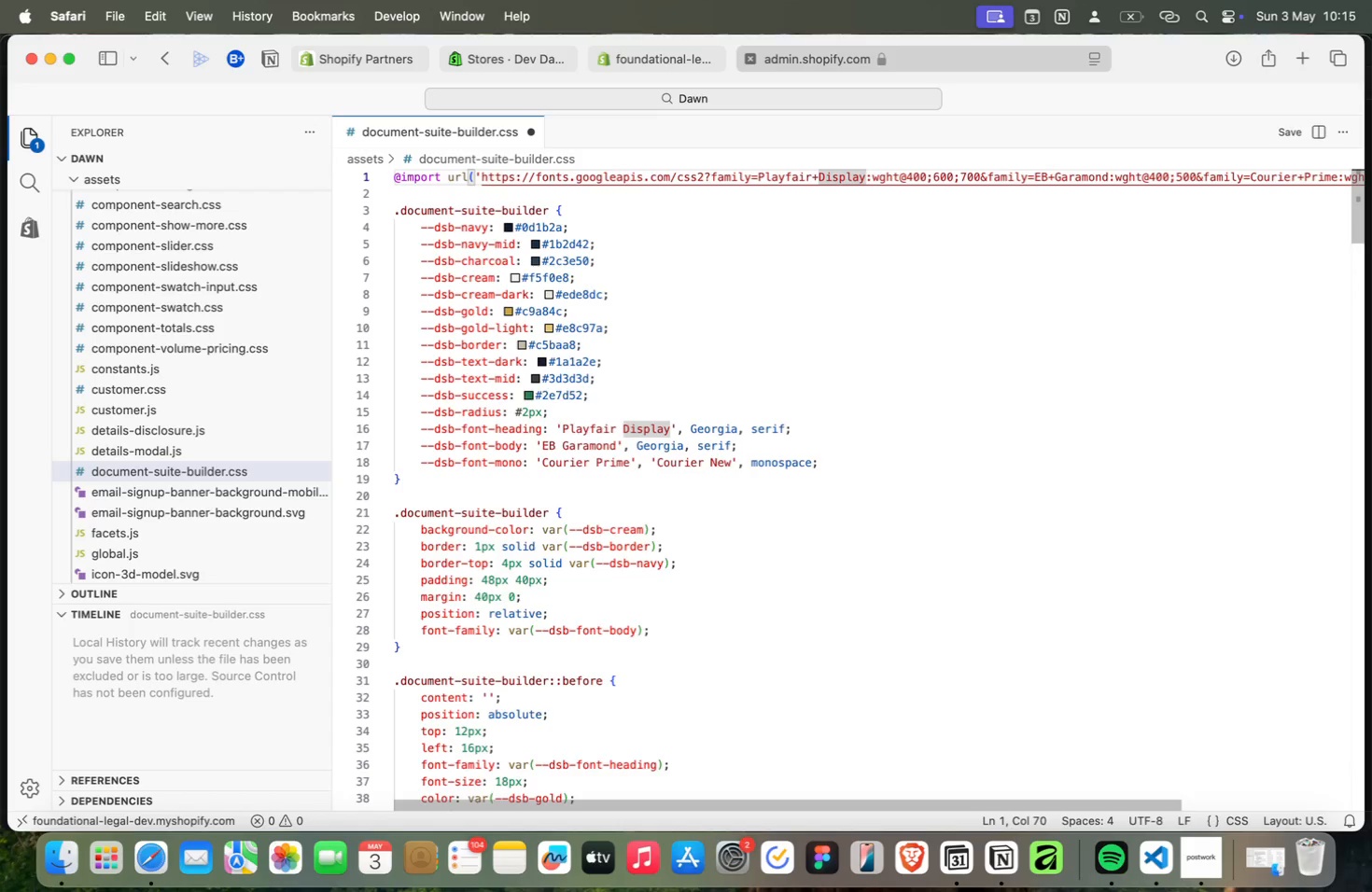 
key(ArrowRight)
 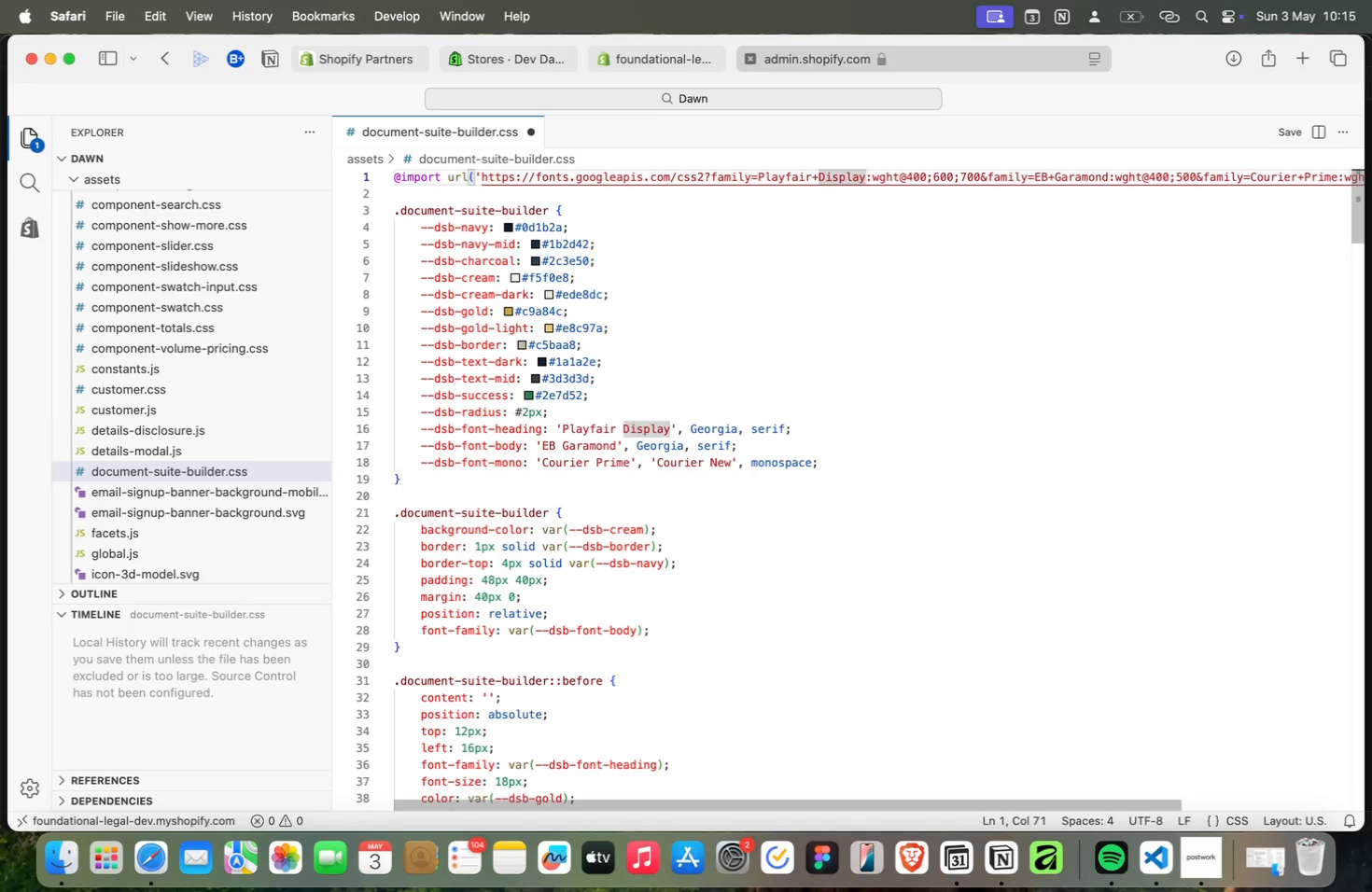 
key(ArrowRight)
 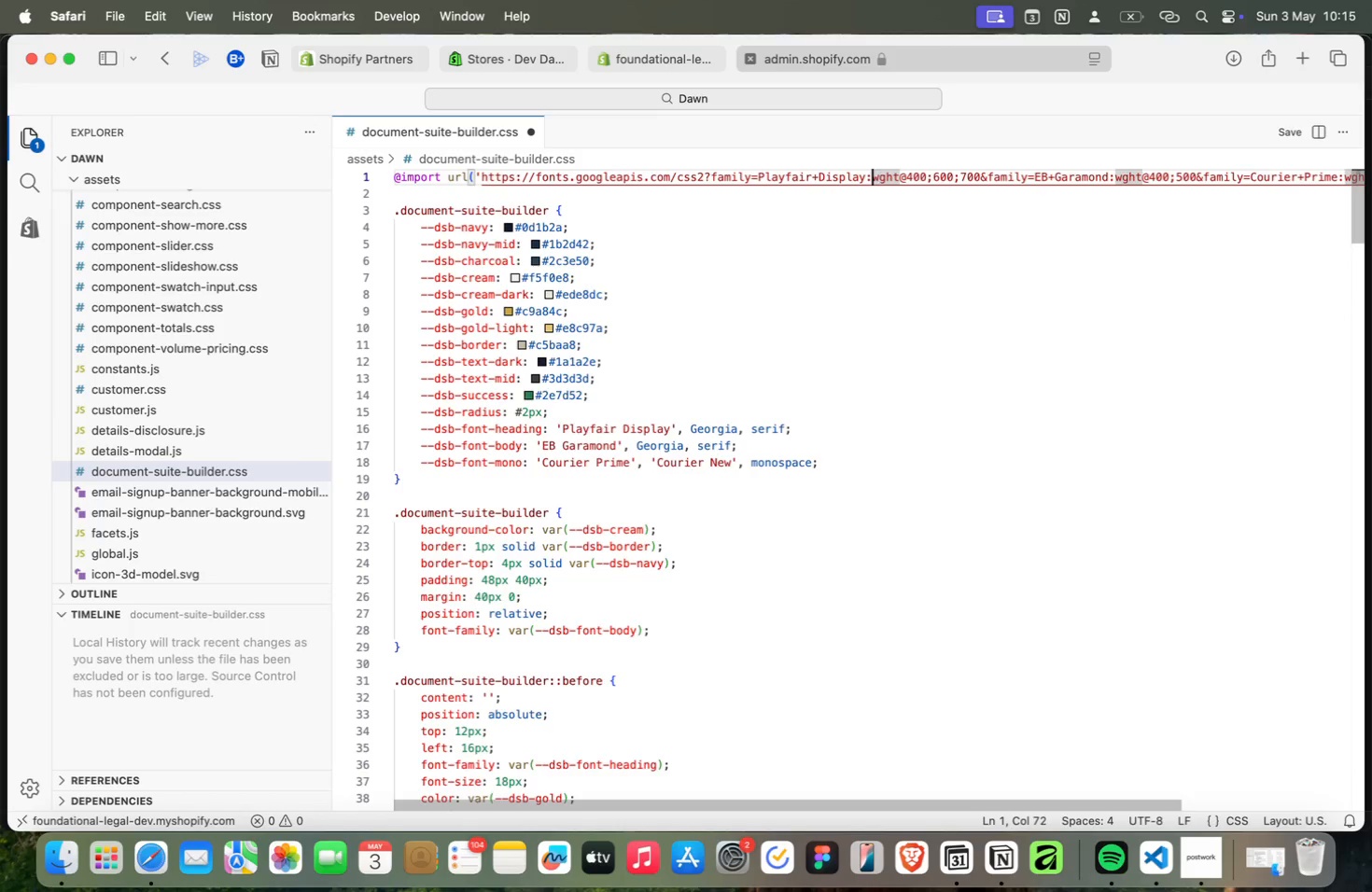 
key(ArrowRight)
 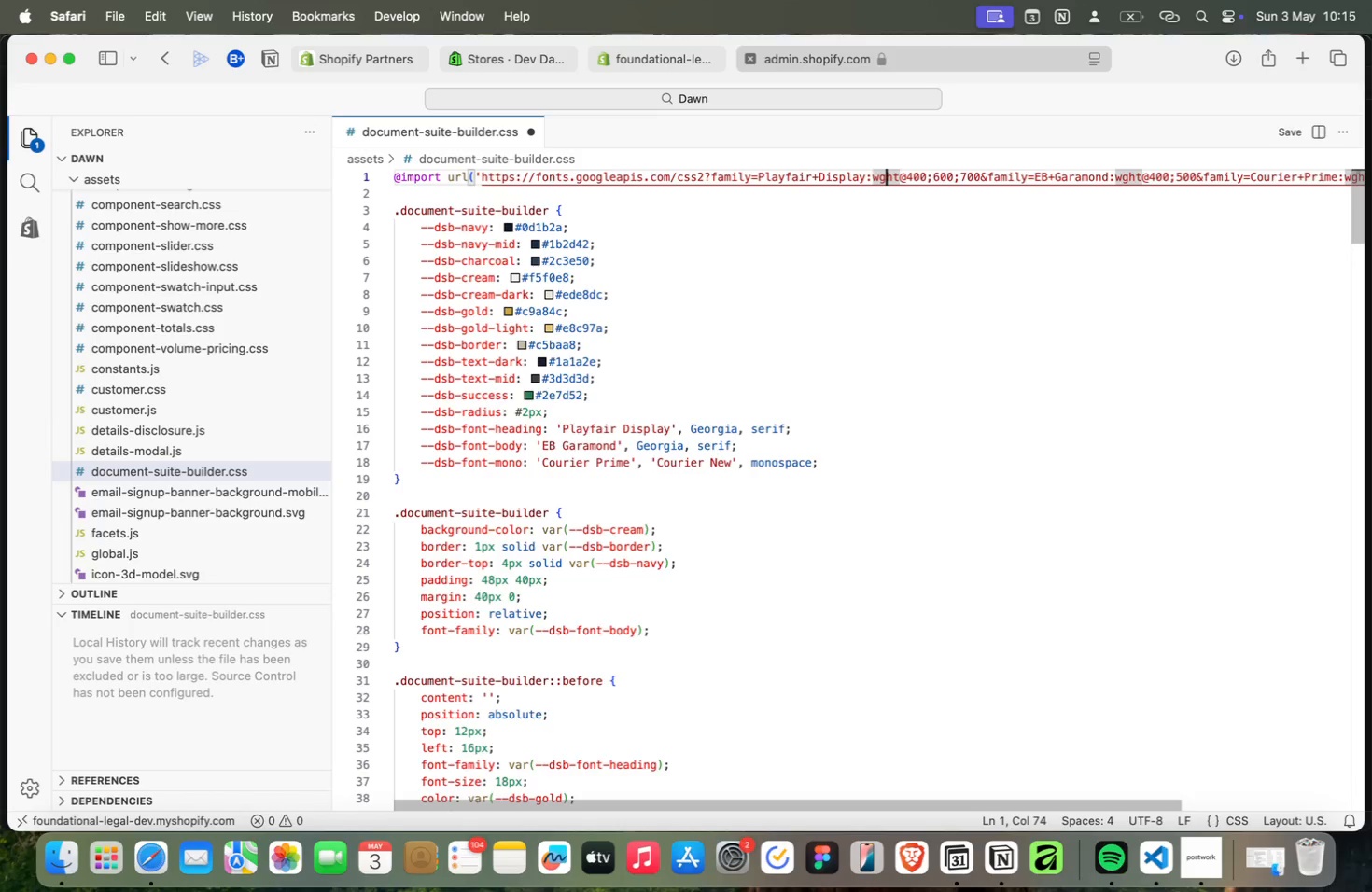 
key(ArrowRight)
 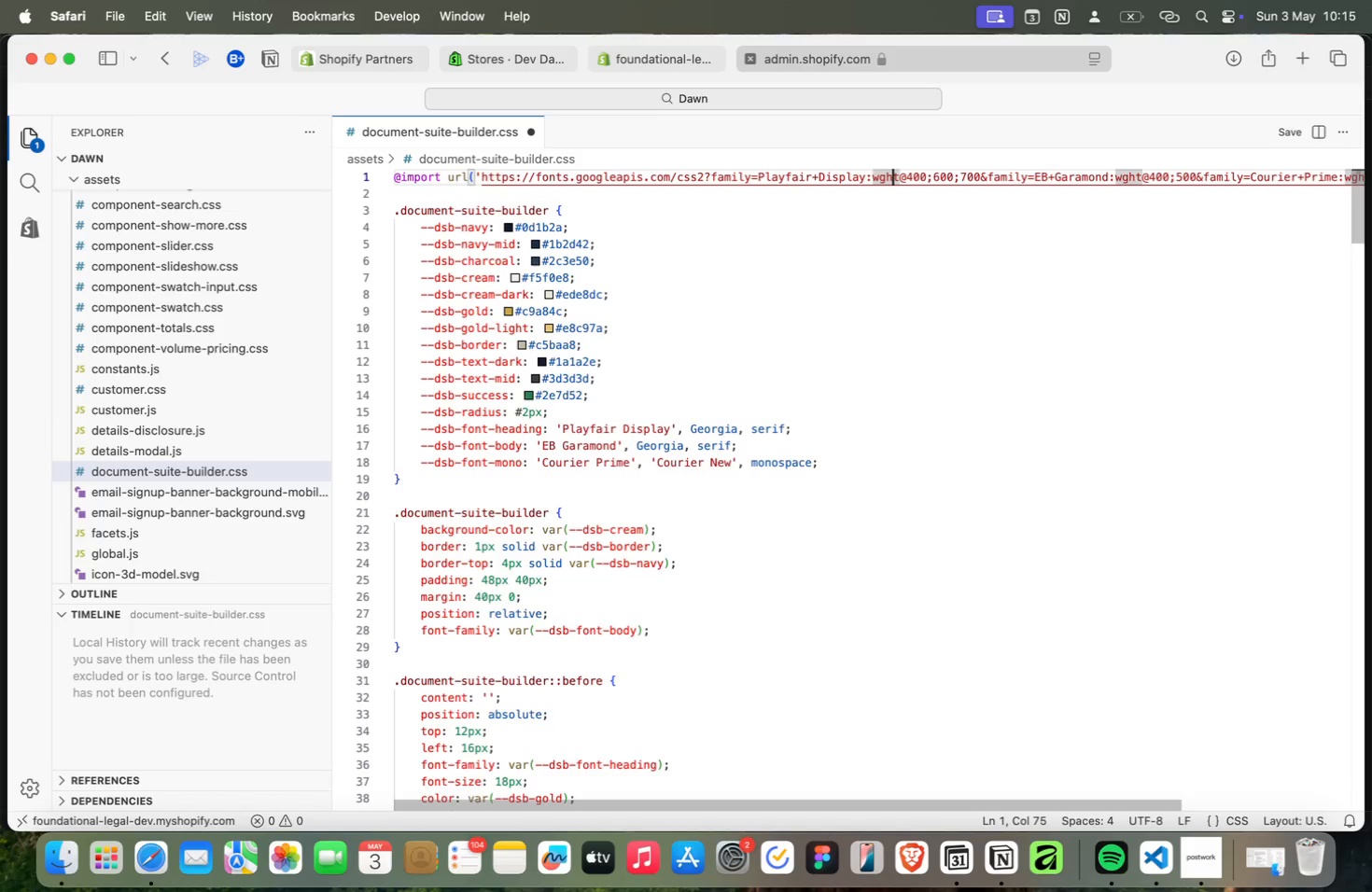 
key(ArrowRight)
 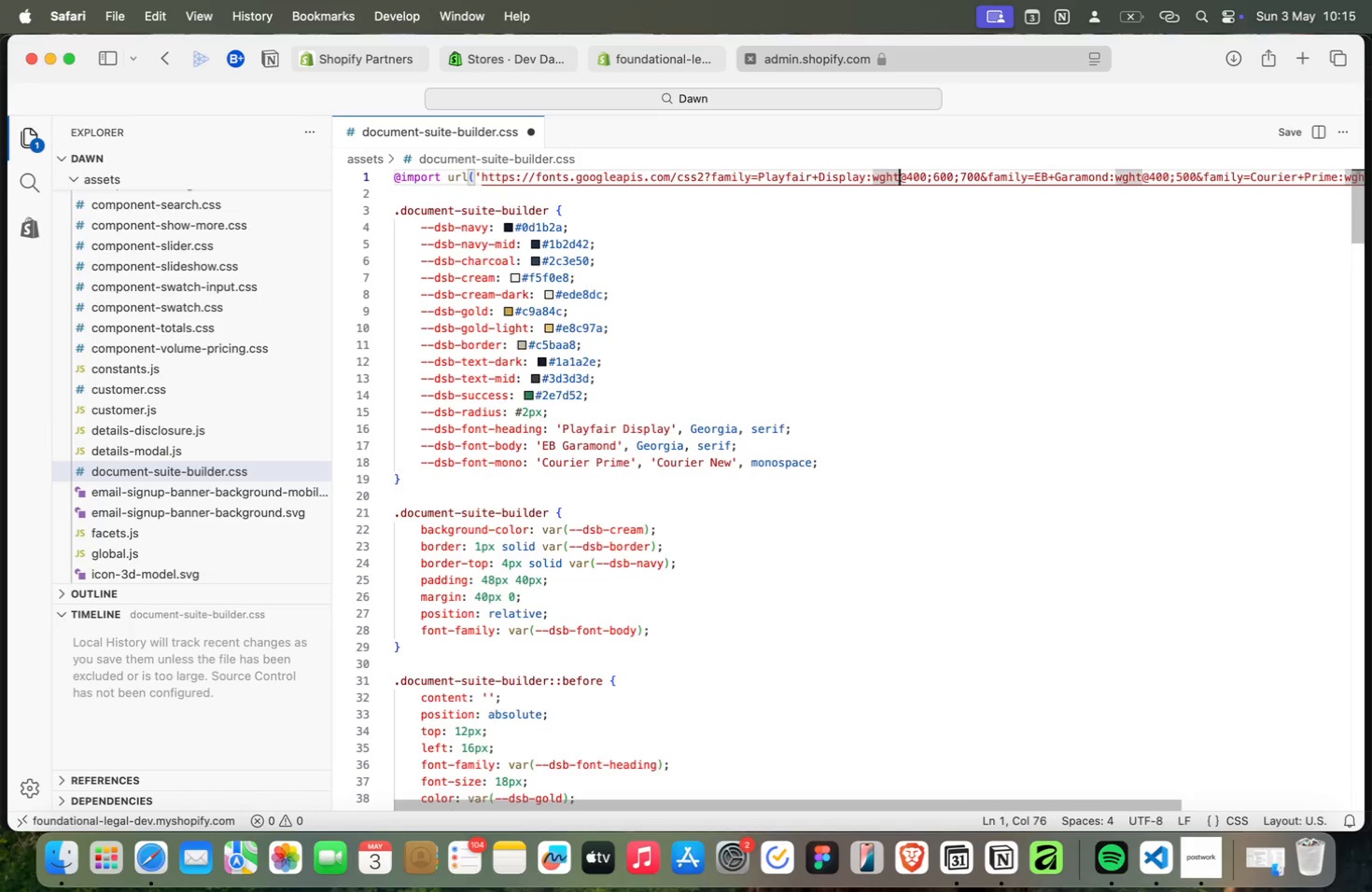 
key(ArrowRight)
 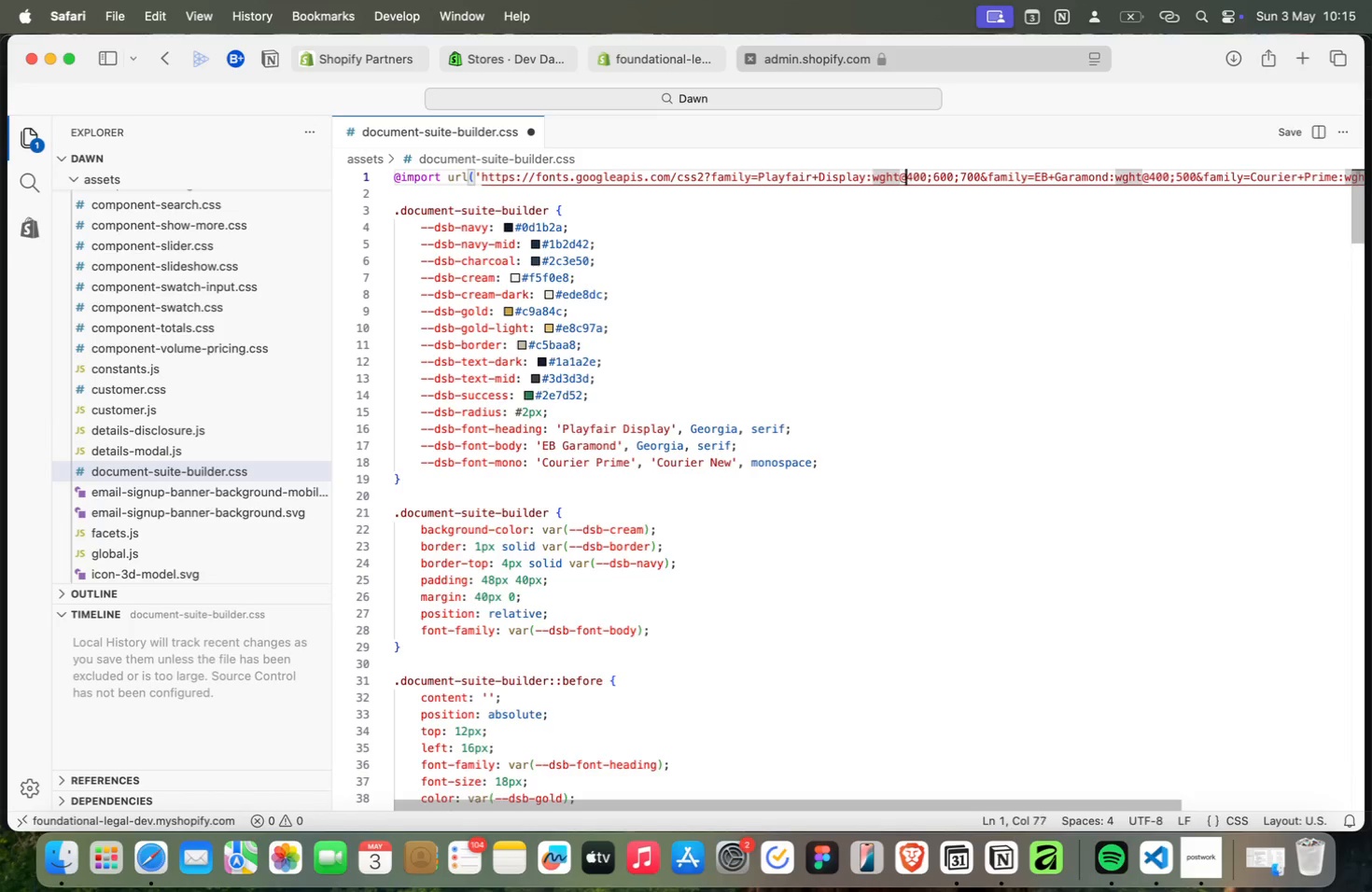 
key(ArrowRight)
 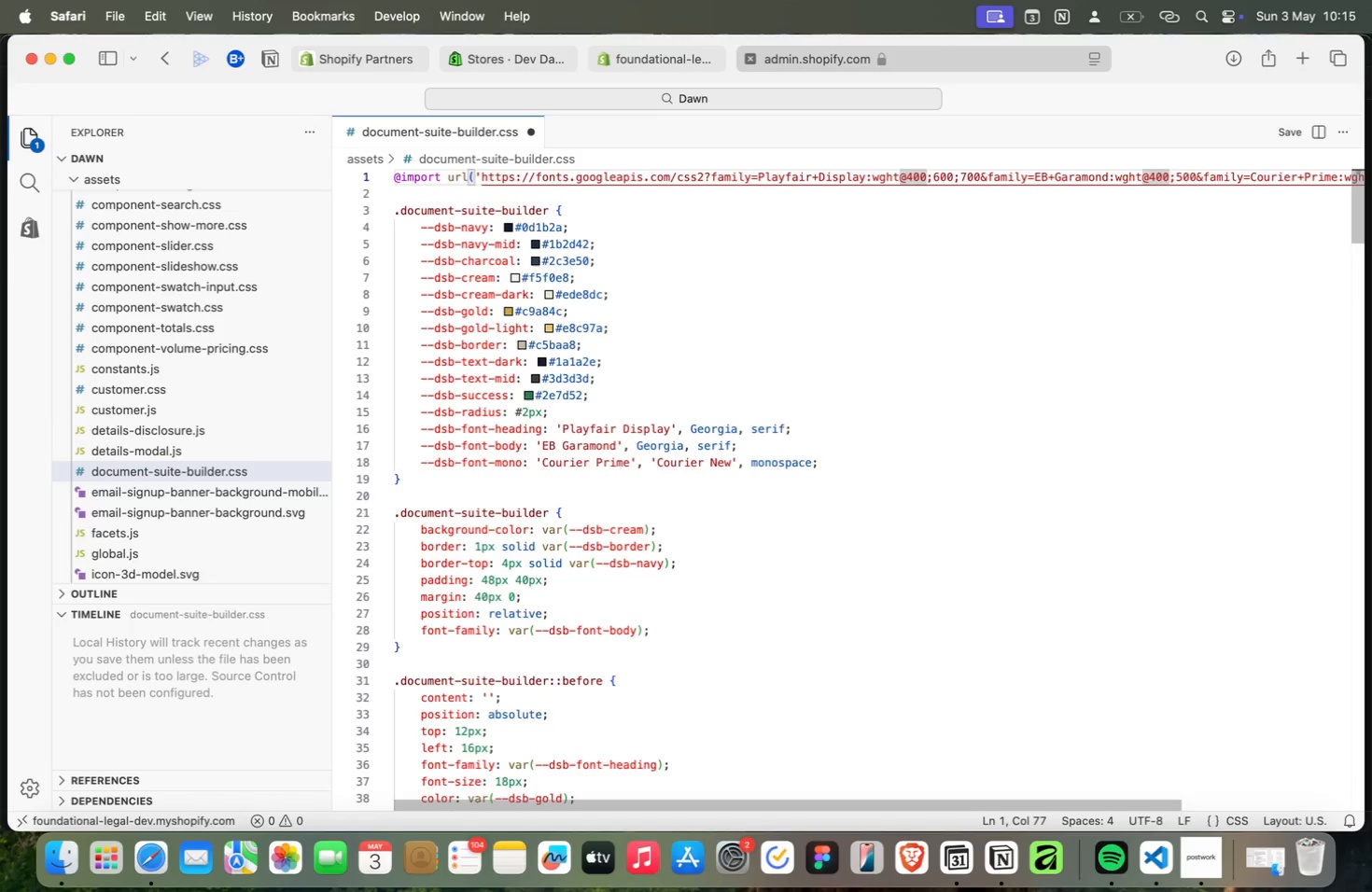 
key(ArrowRight)
 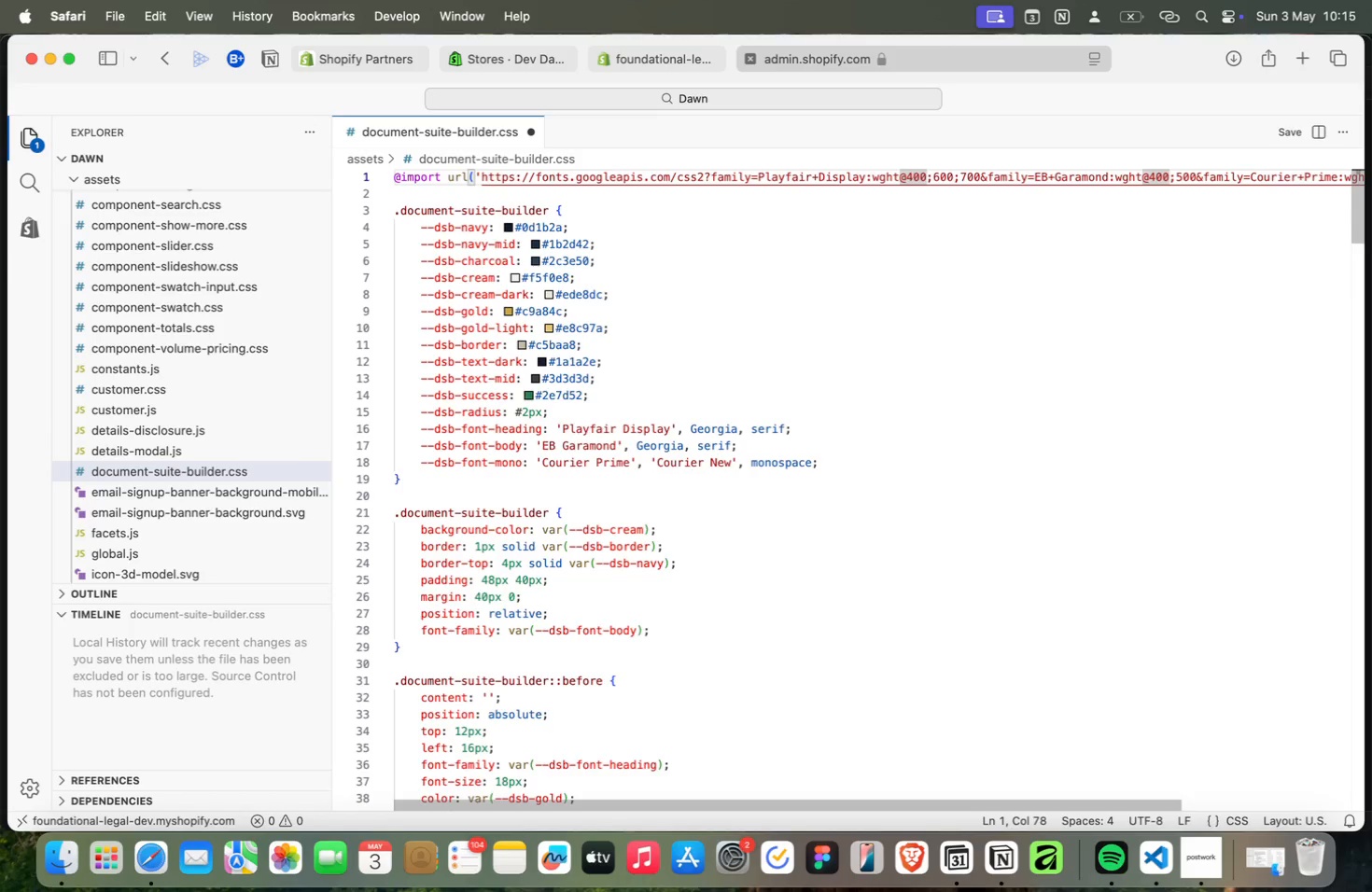 
key(ArrowRight)
 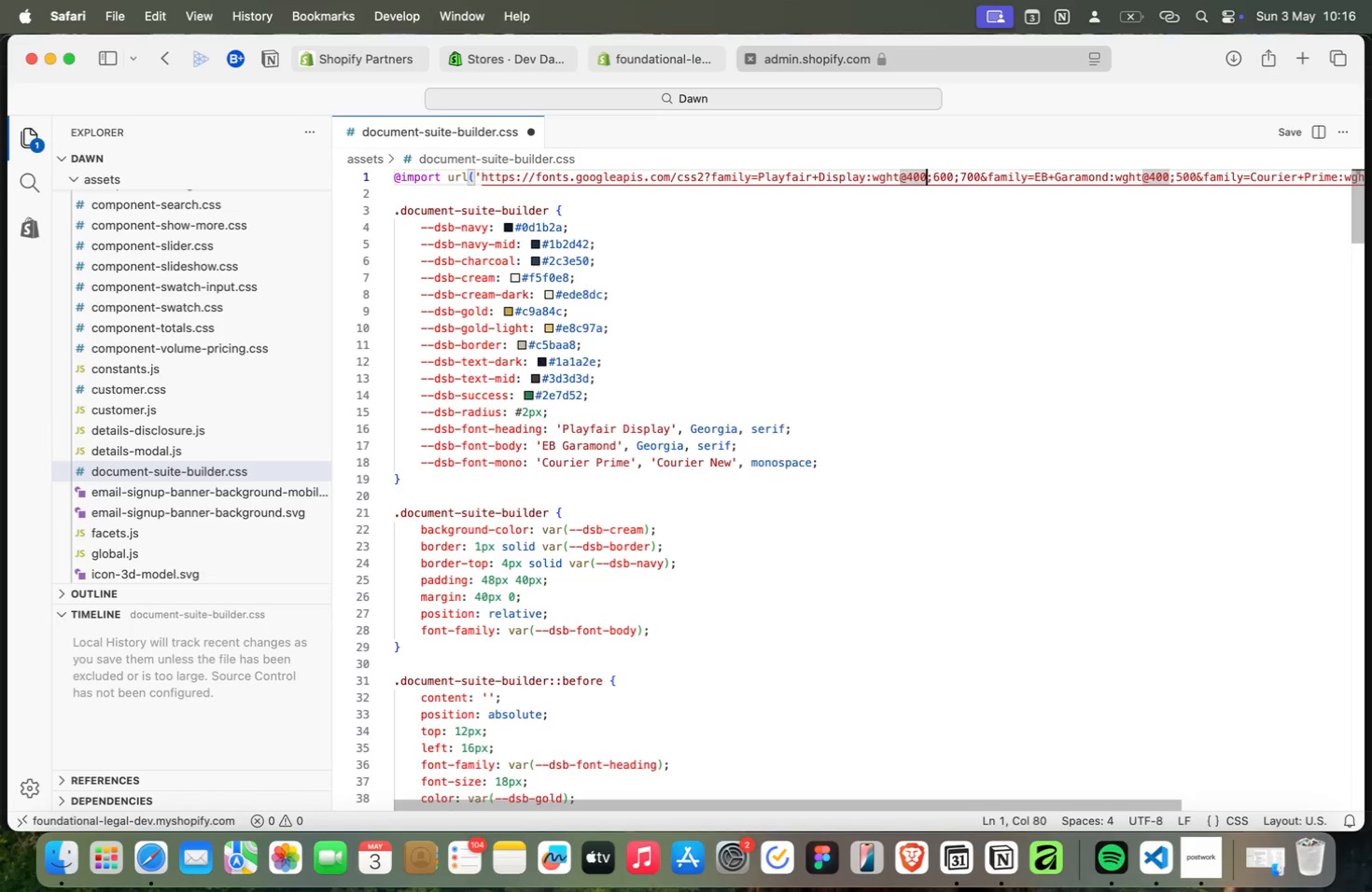 
key(ArrowRight)
 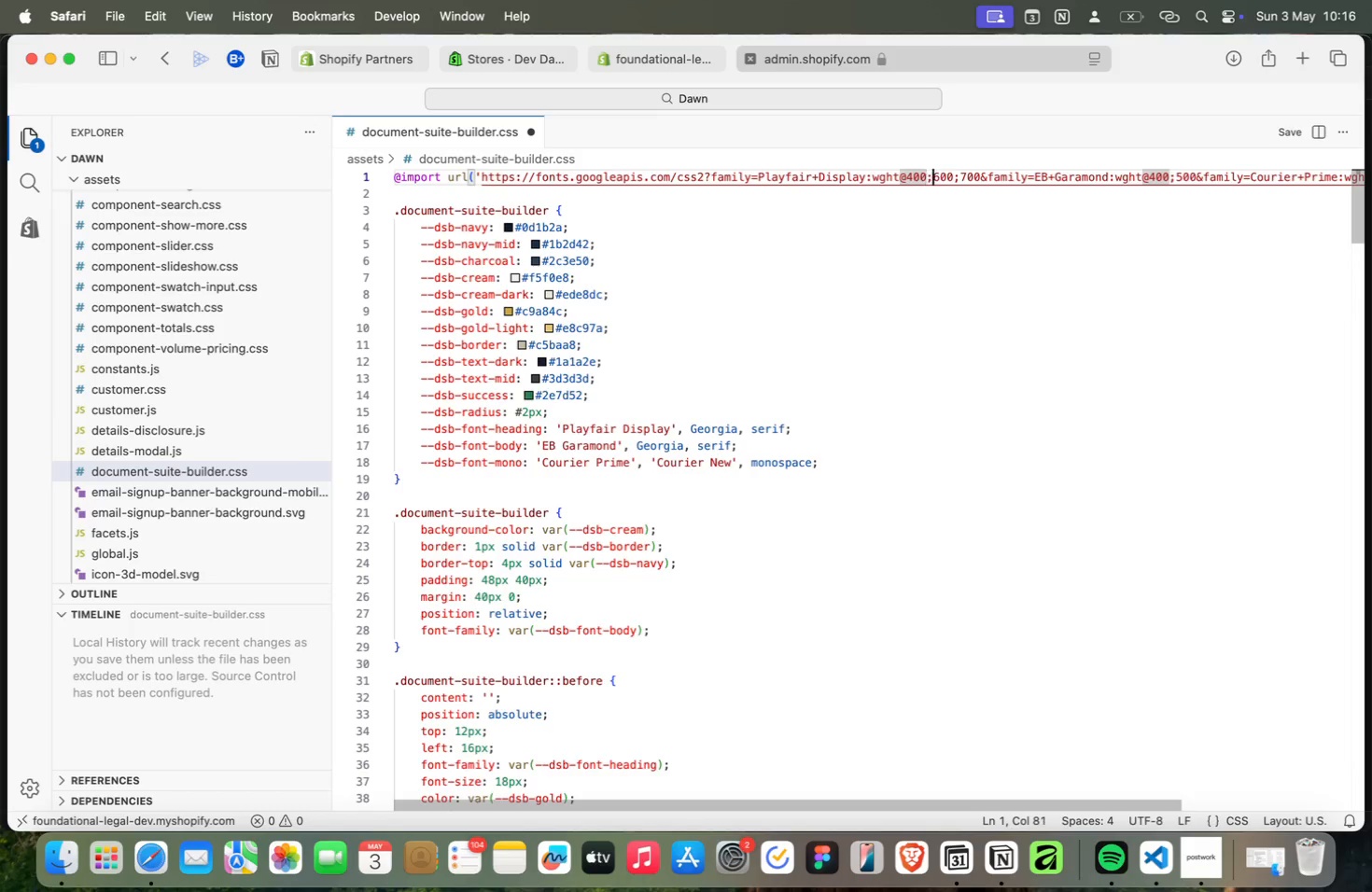 
key(ArrowRight)
 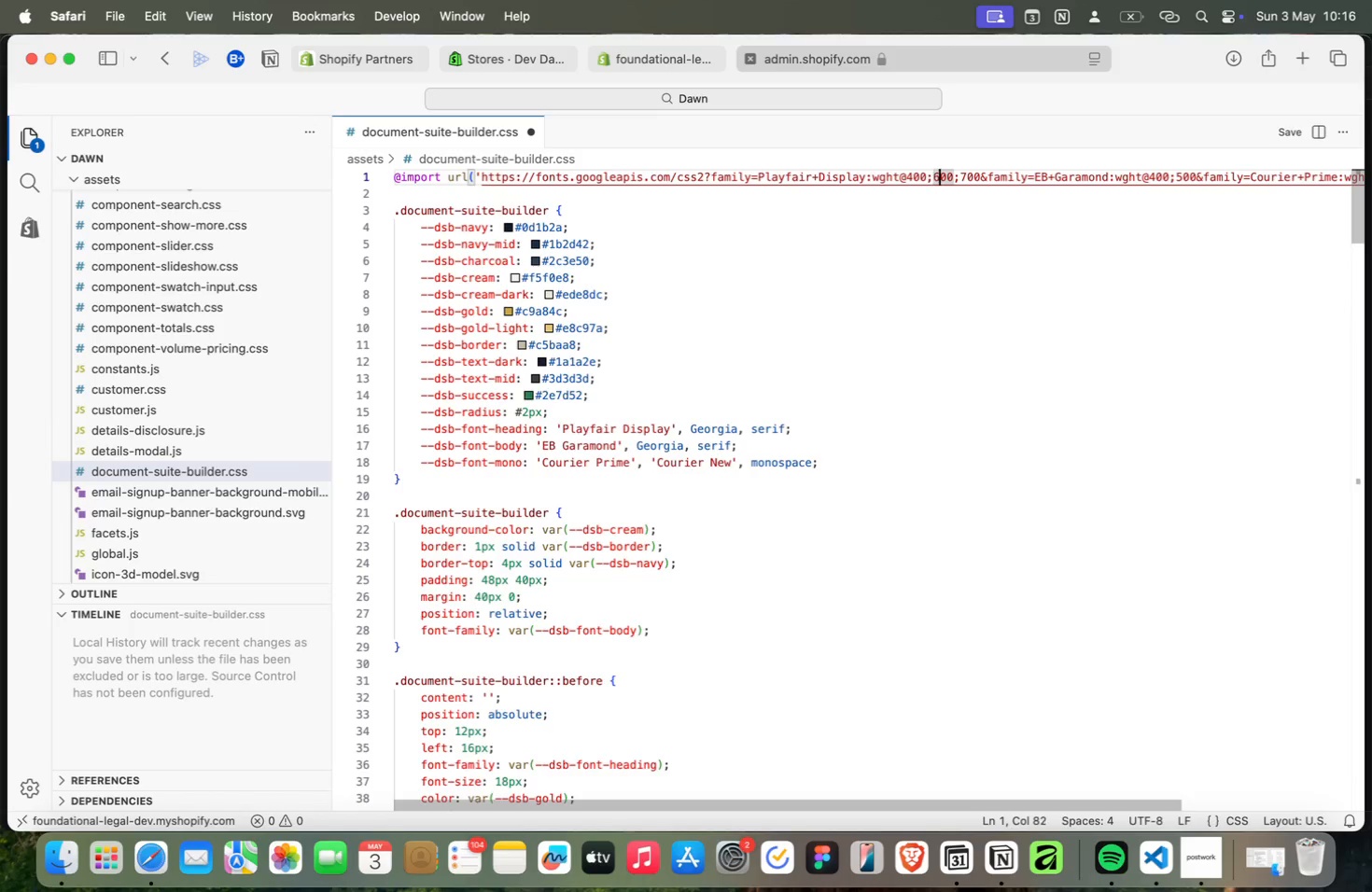 
key(ArrowRight)
 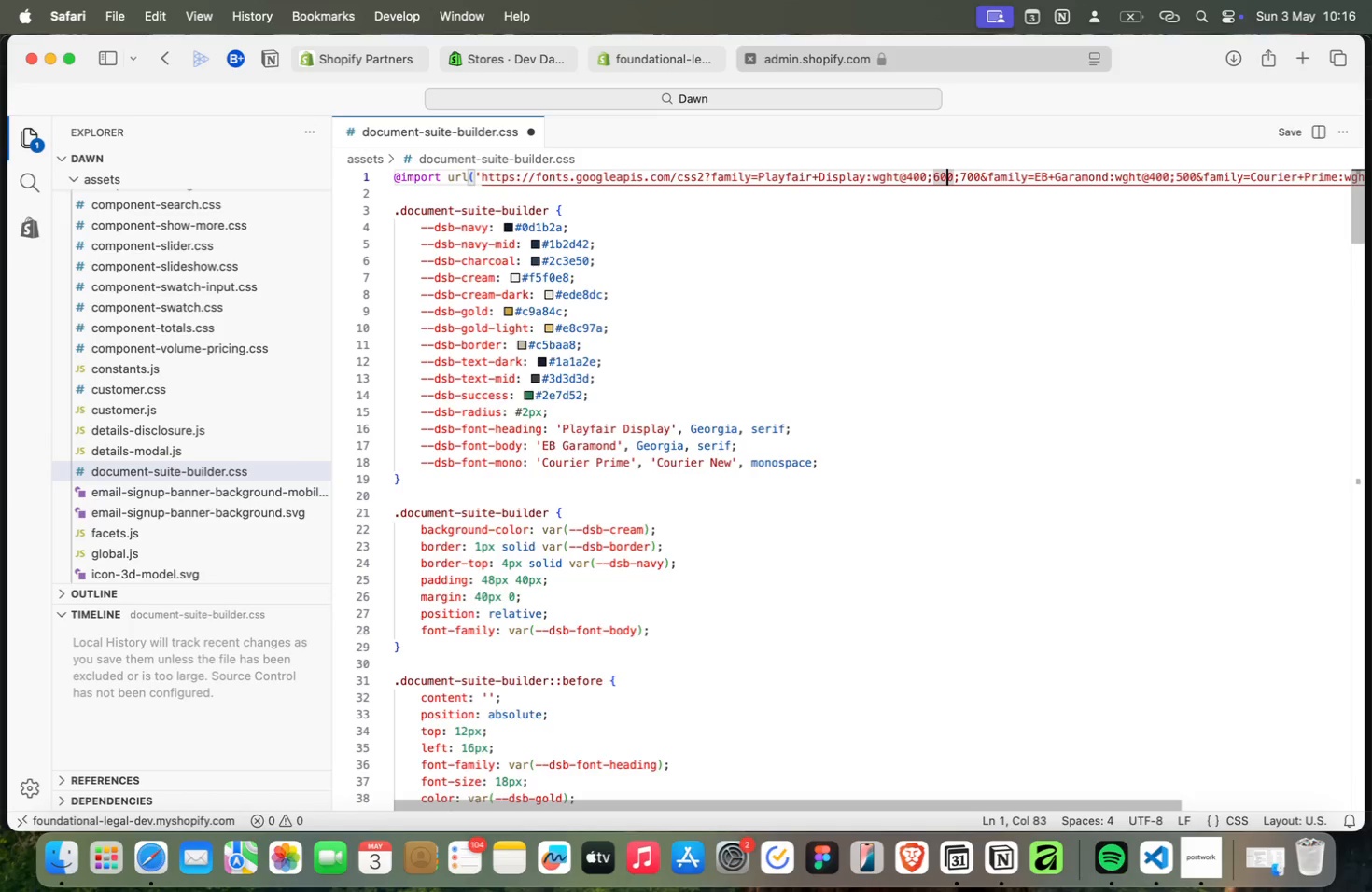 
key(ArrowRight)
 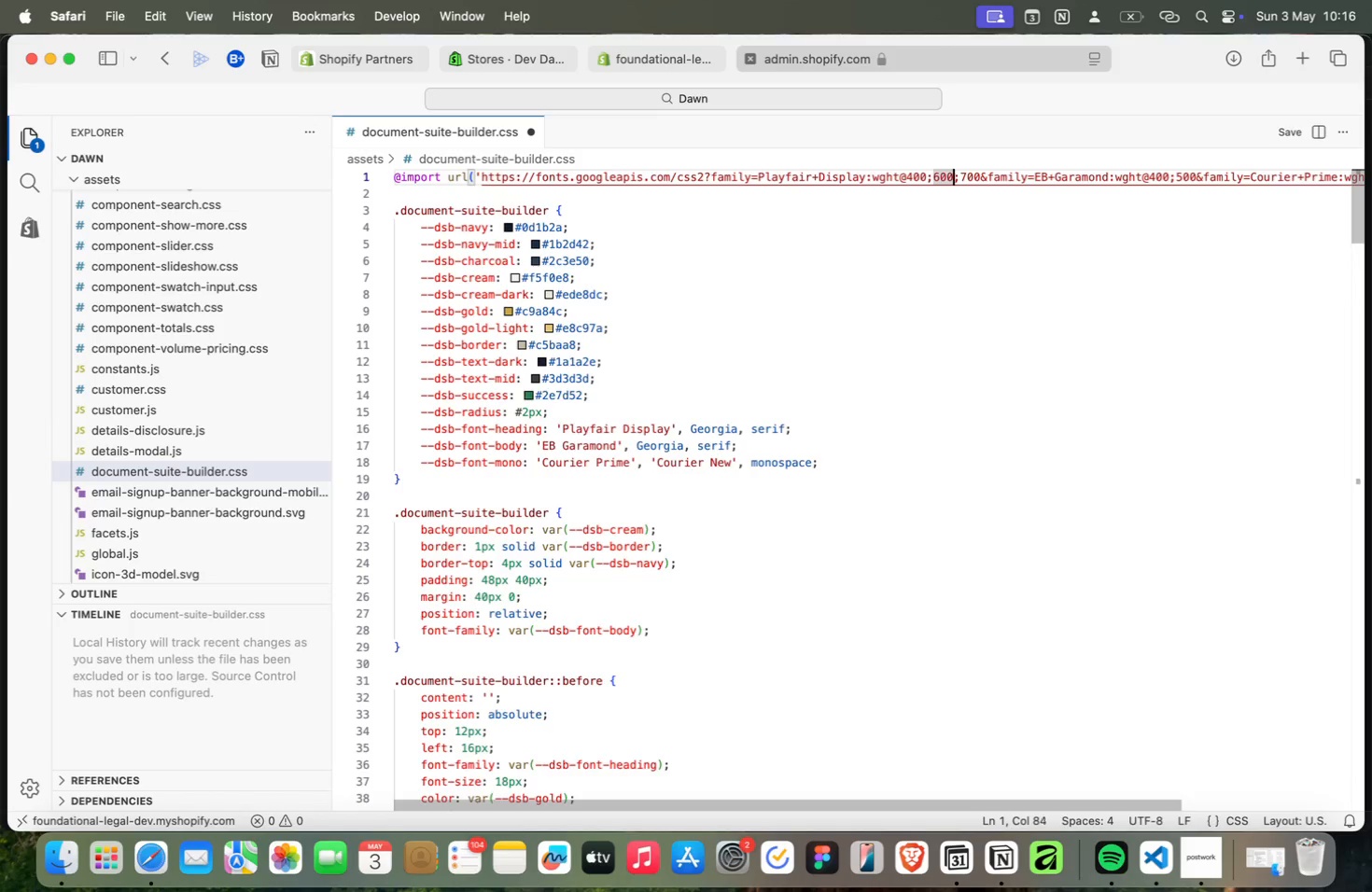 
key(ArrowRight)
 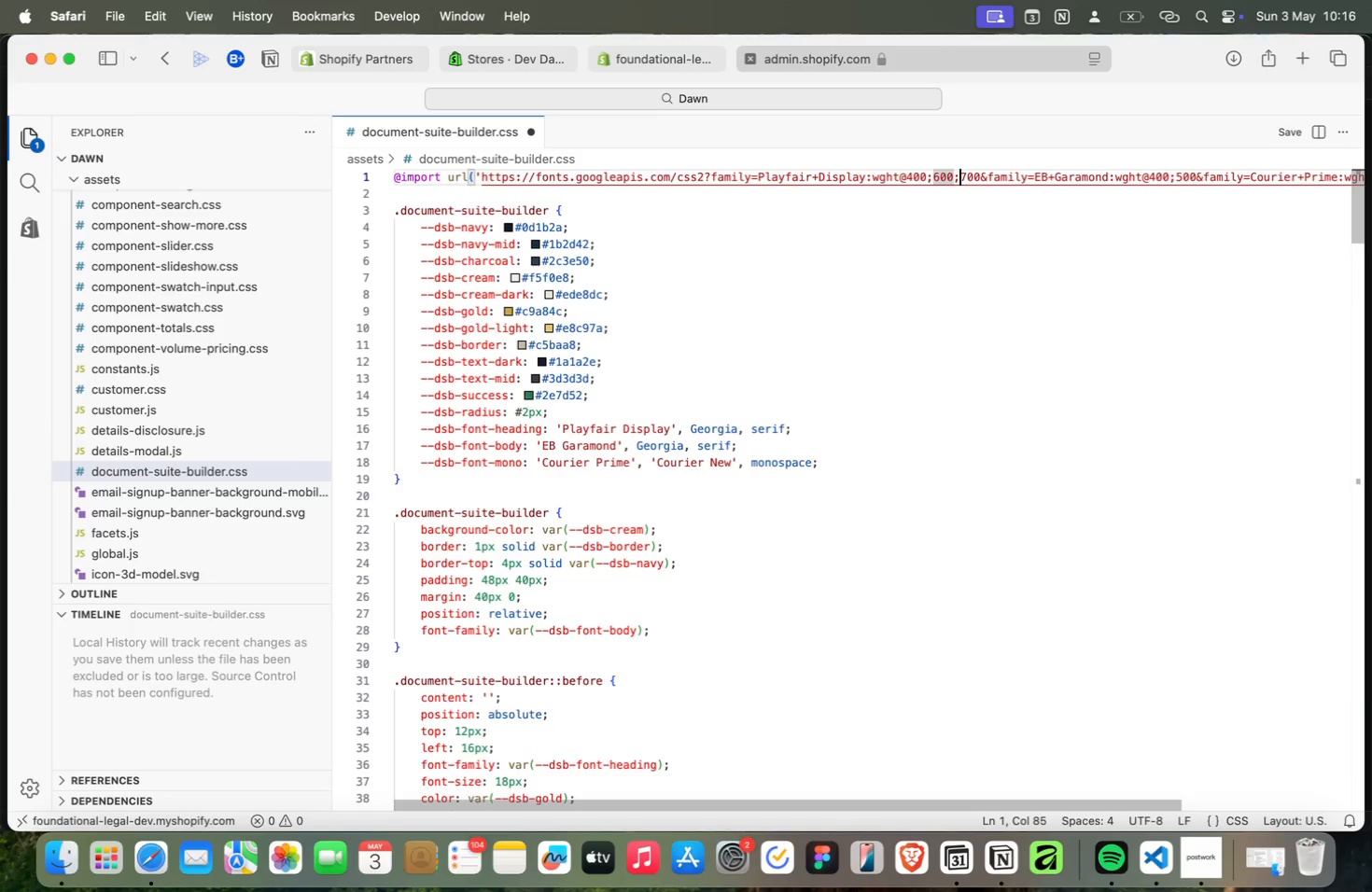 
key(ArrowRight)
 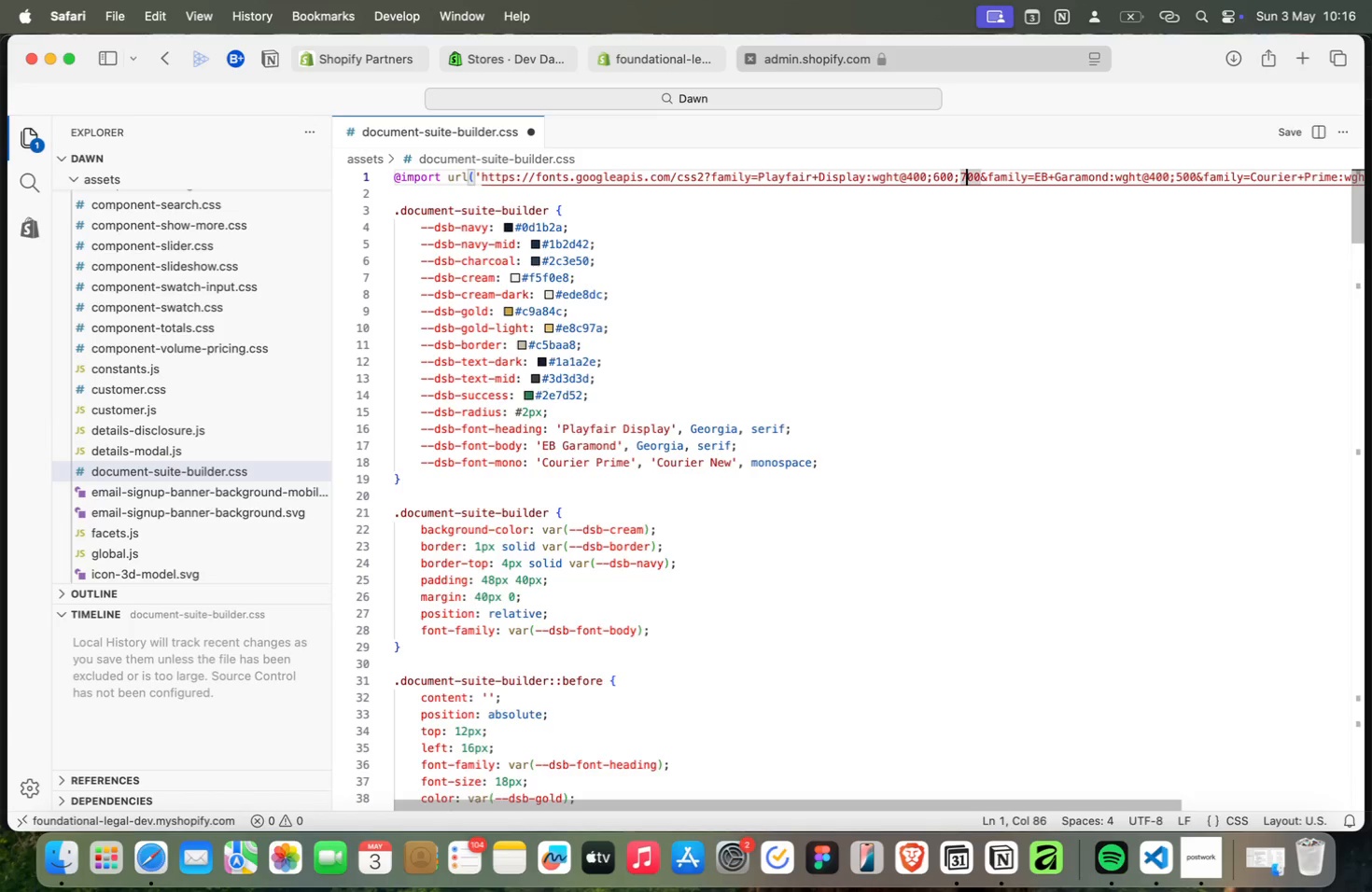 
key(ArrowRight)
 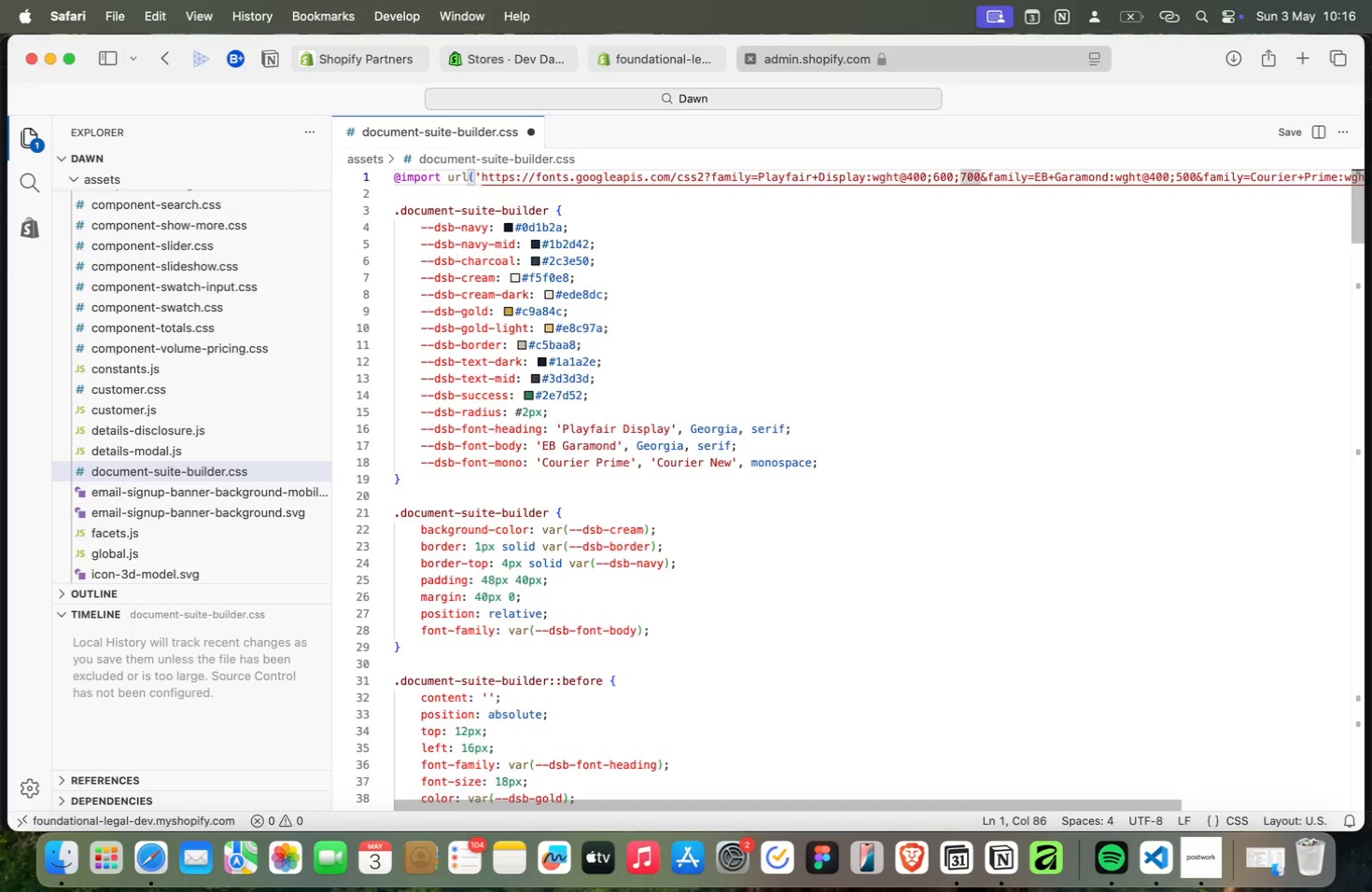 
key(ArrowRight)
 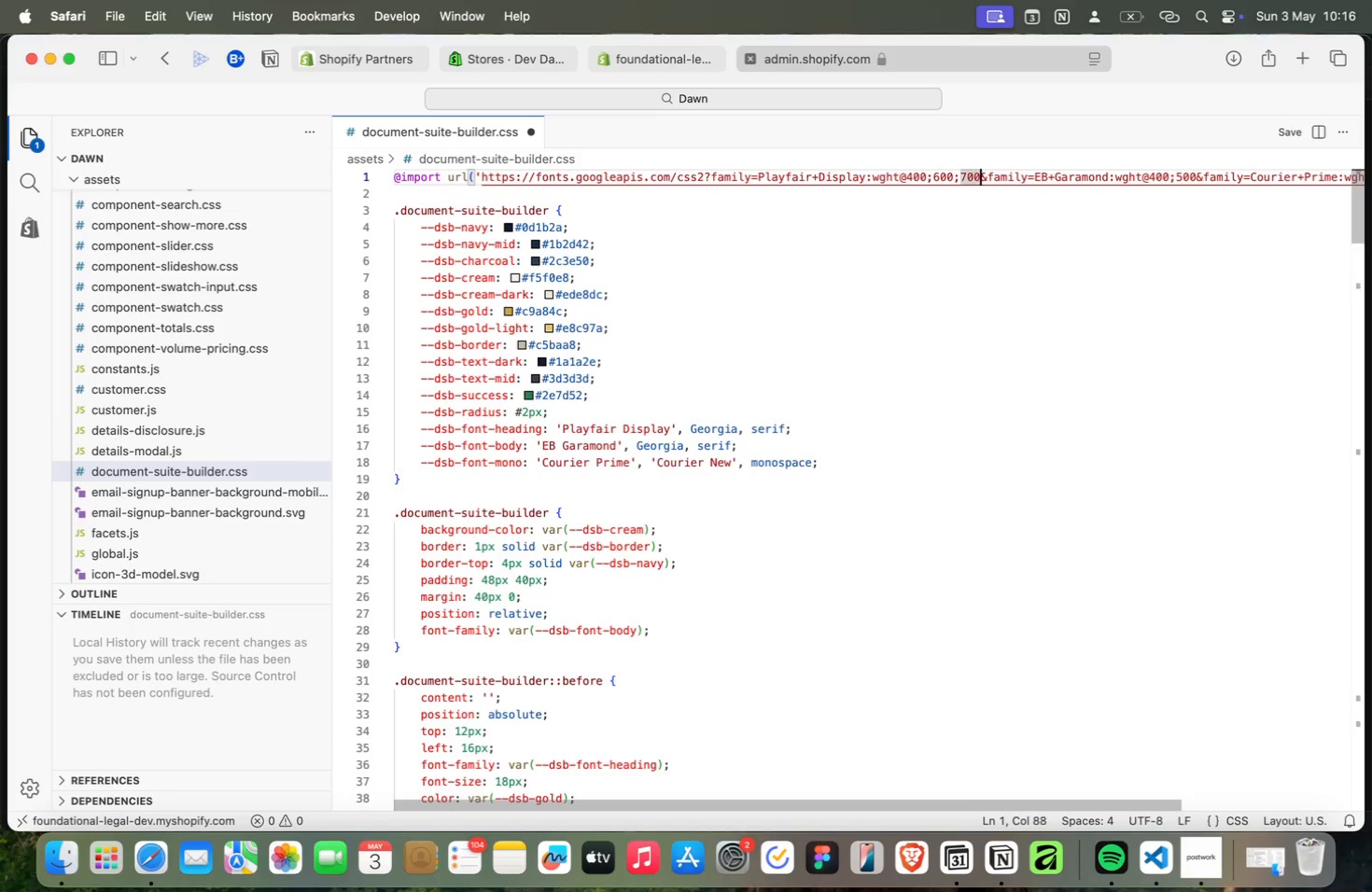 
key(ArrowRight)
 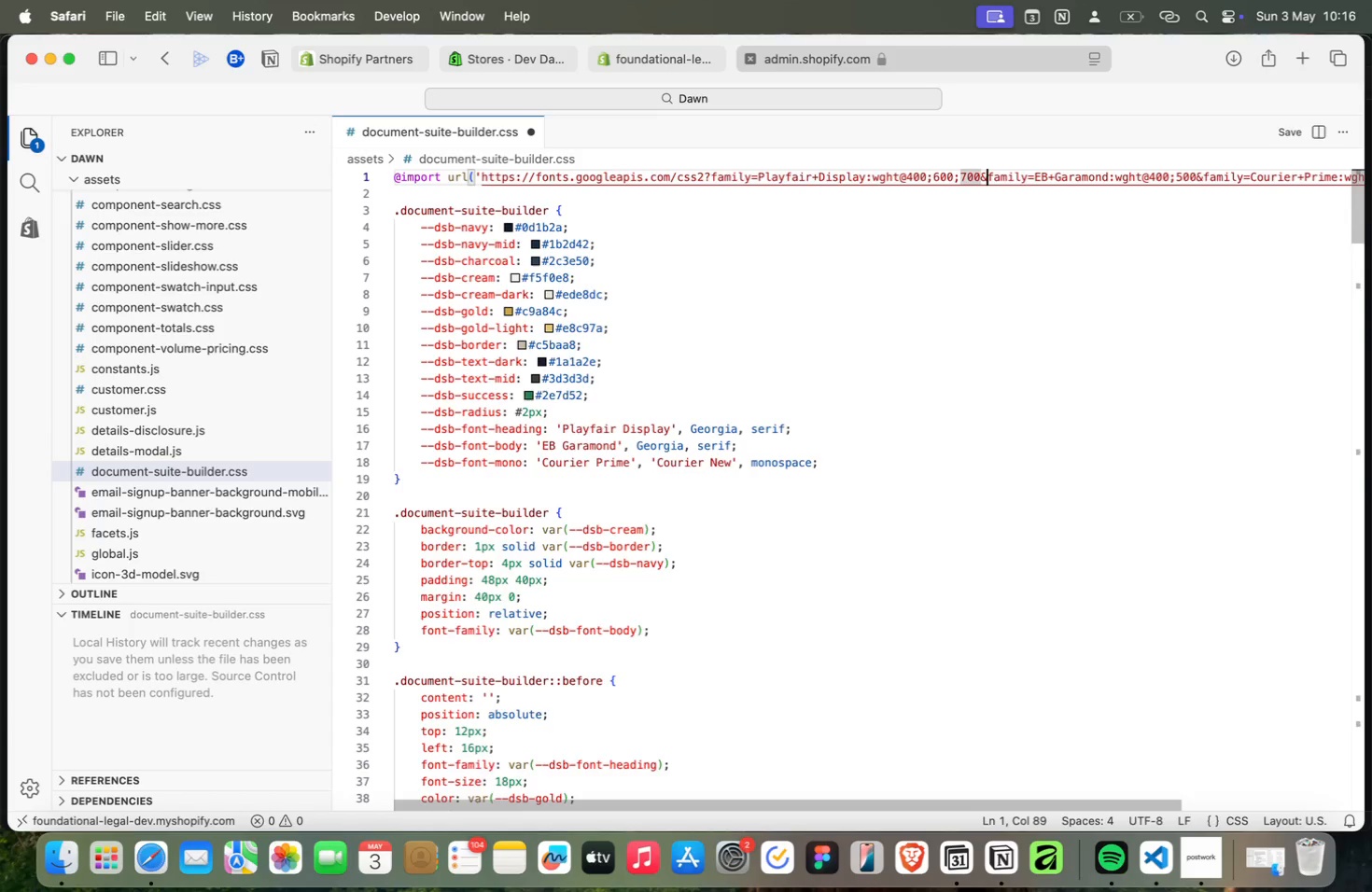 
key(ArrowRight)
 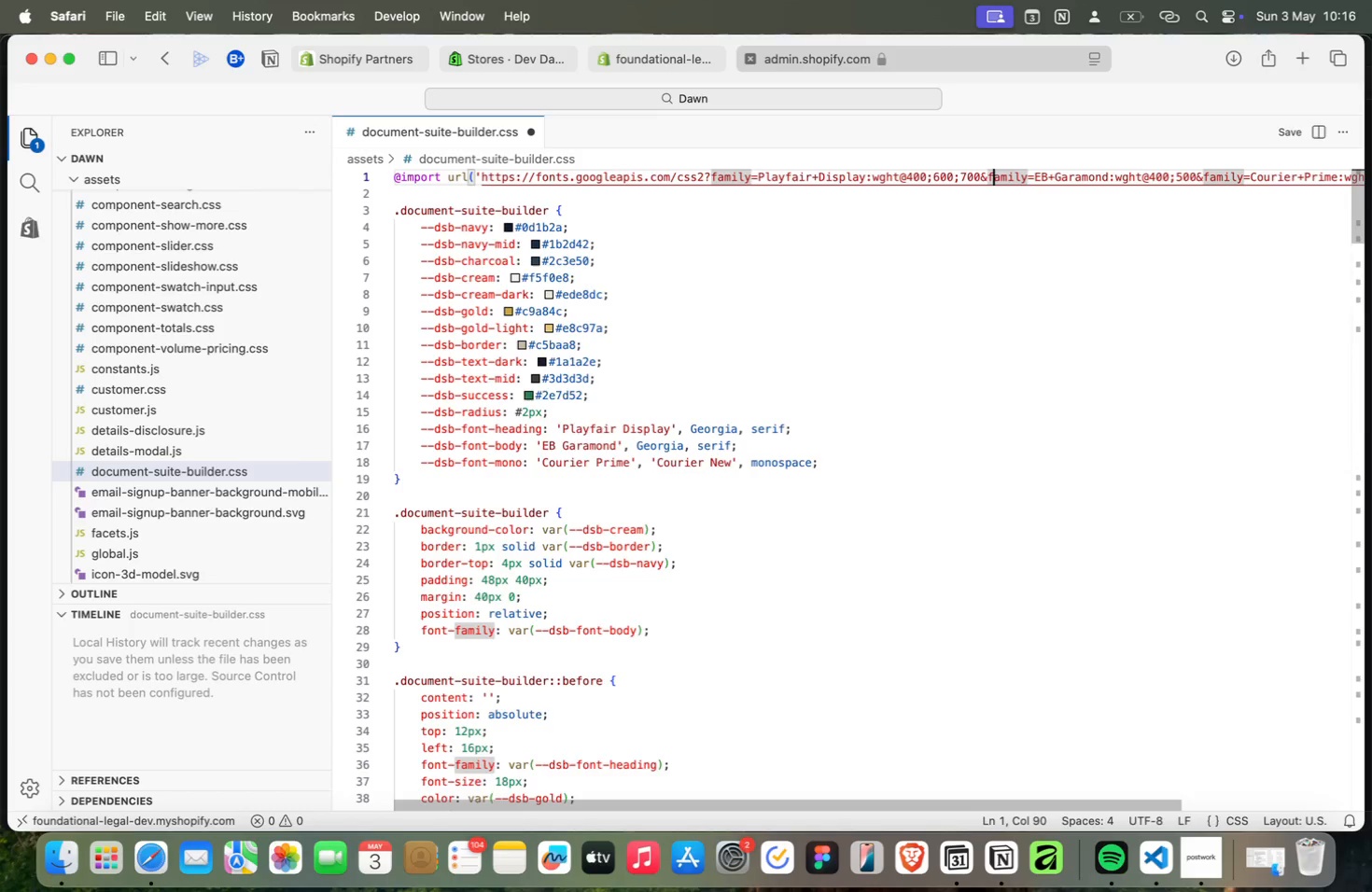 
key(ArrowRight)
 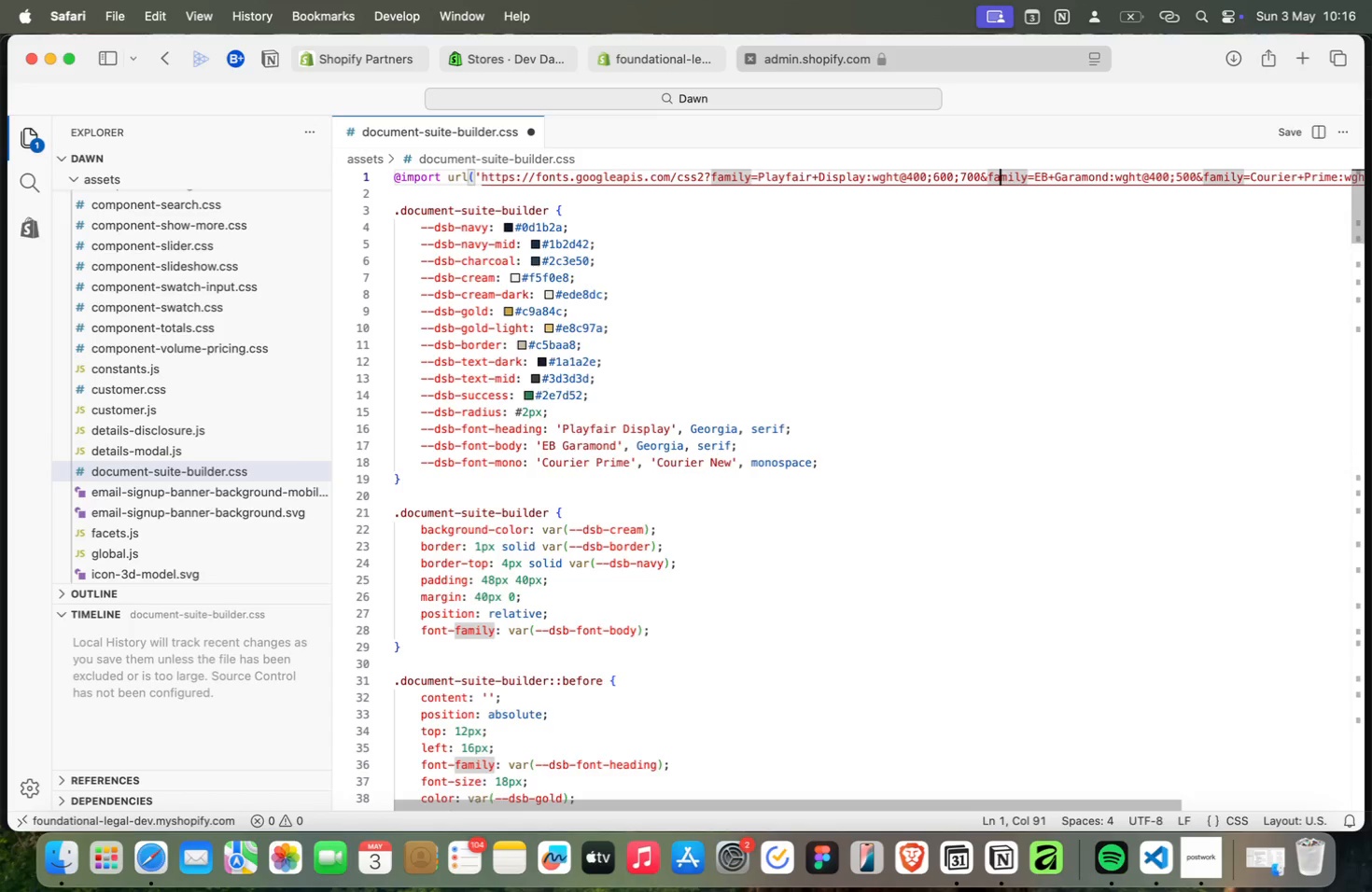 
key(ArrowRight)
 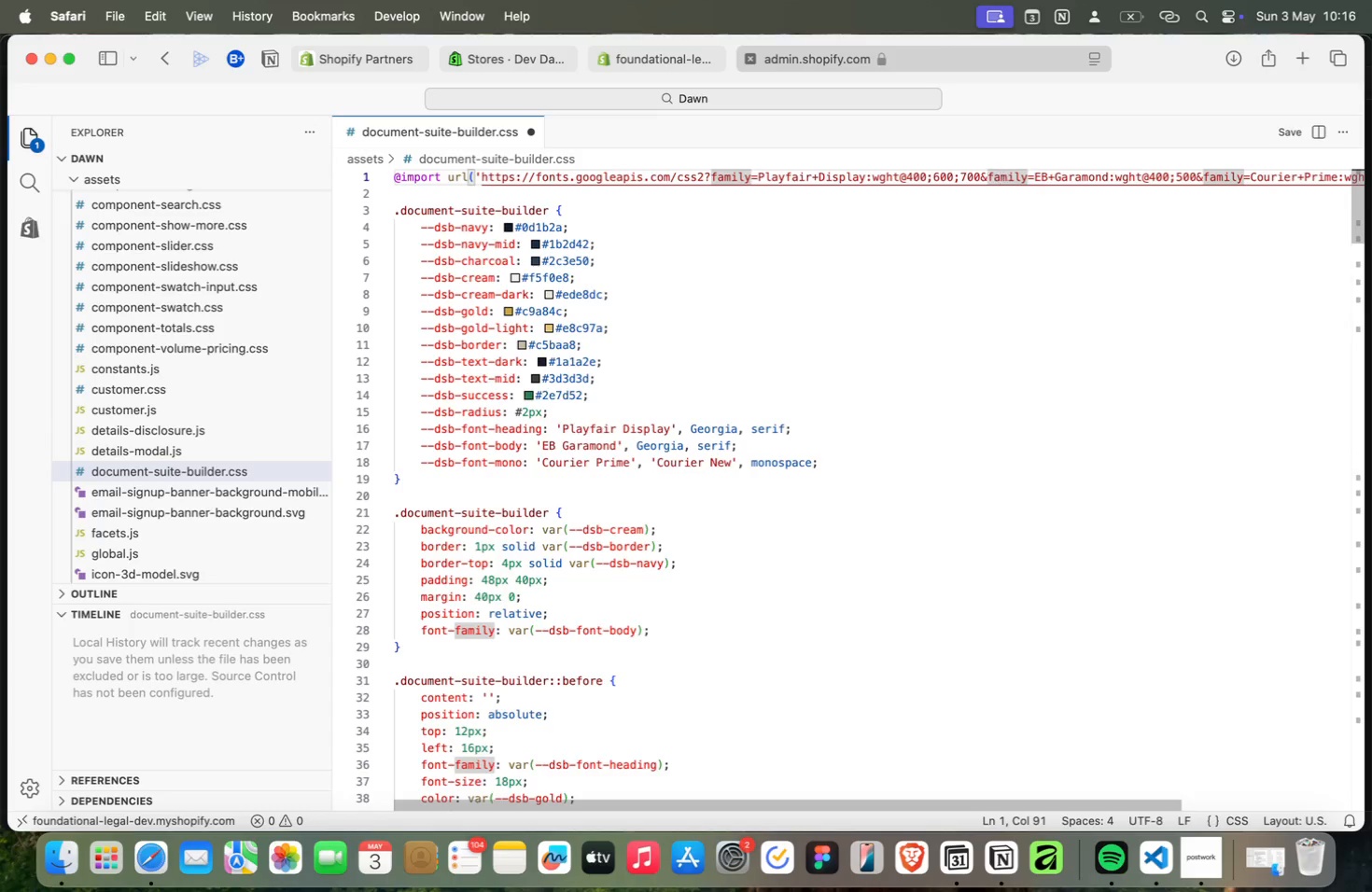 
key(ArrowRight)
 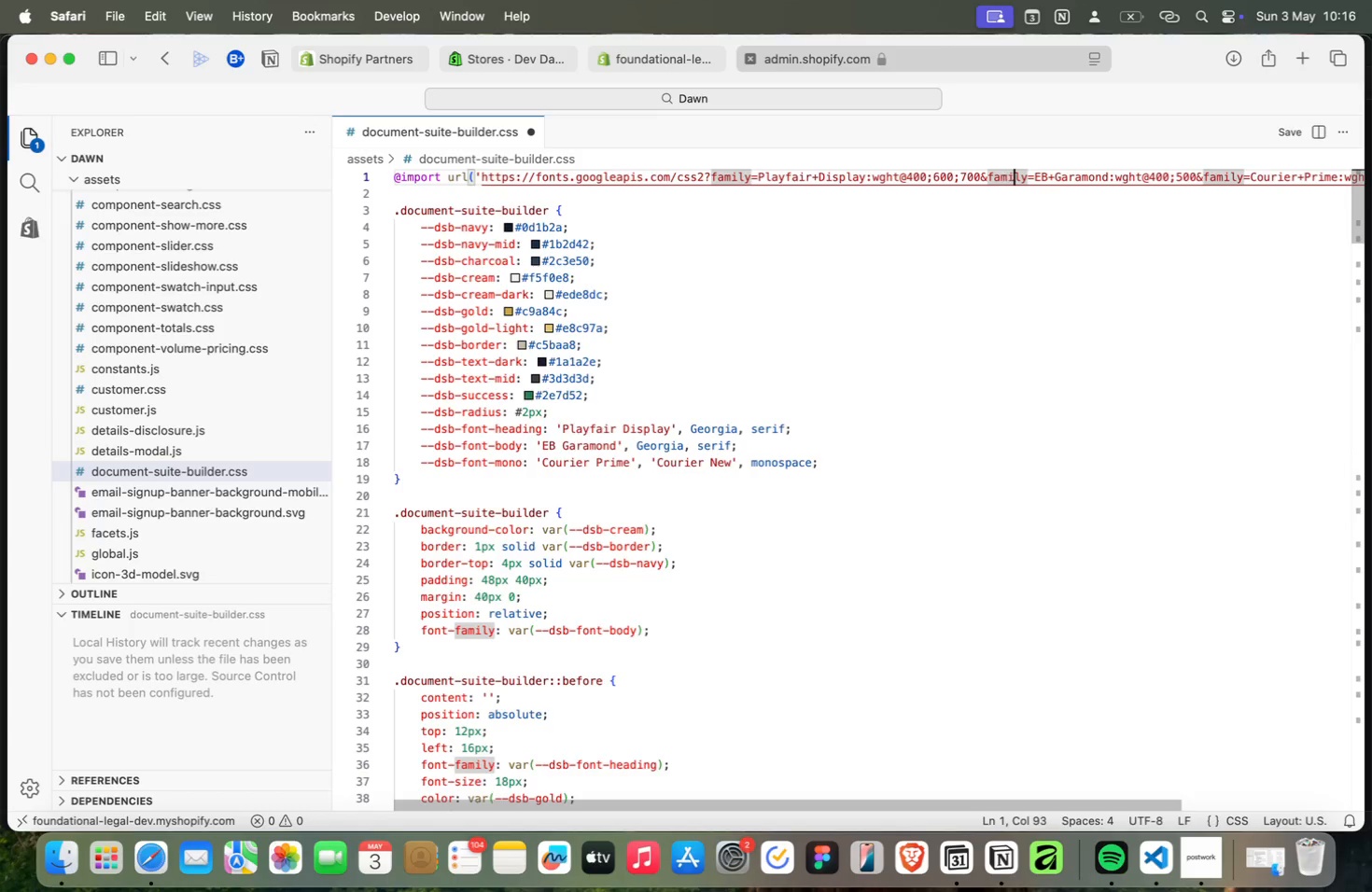 
key(ArrowRight)
 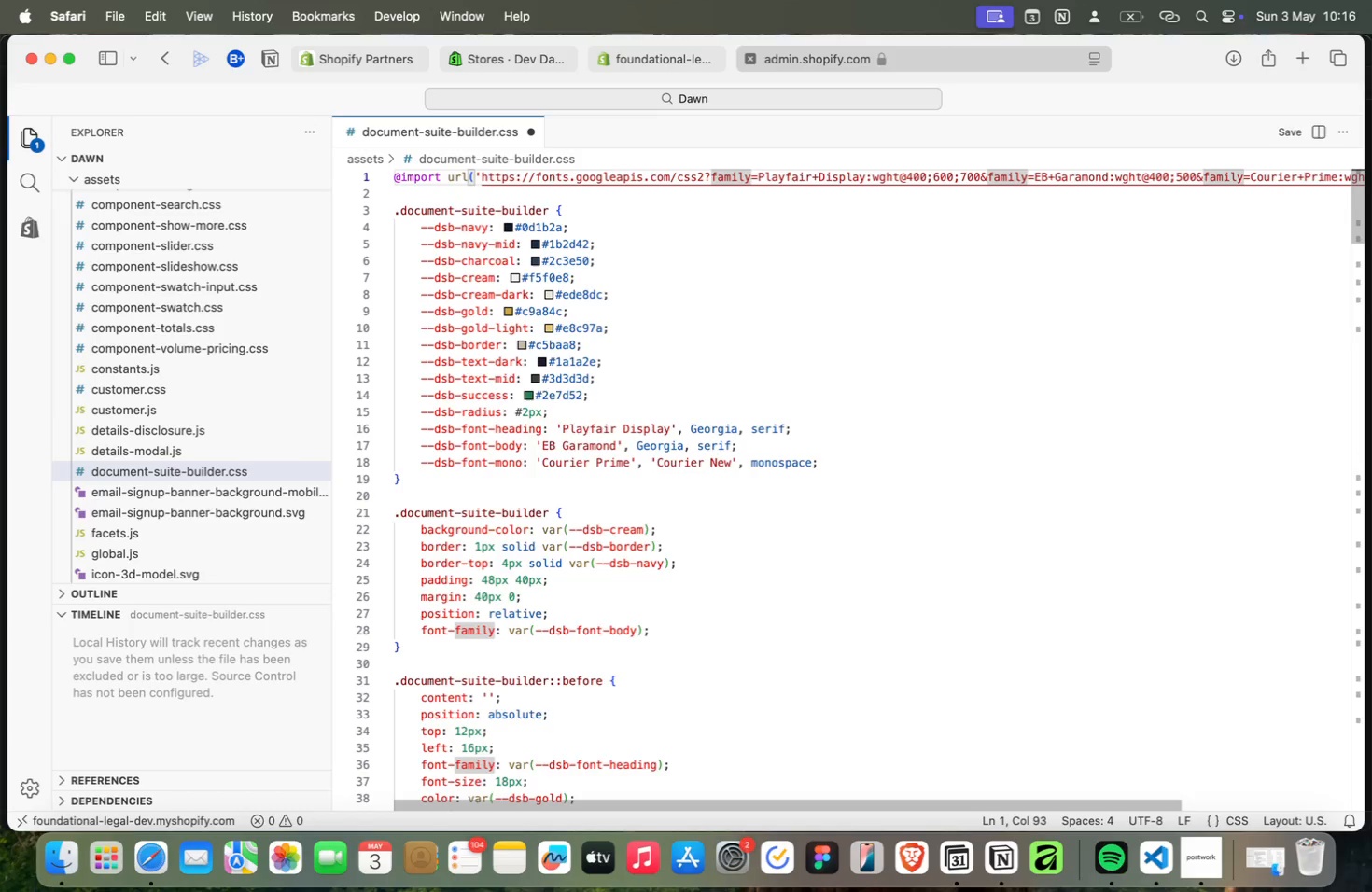 
key(ArrowRight)
 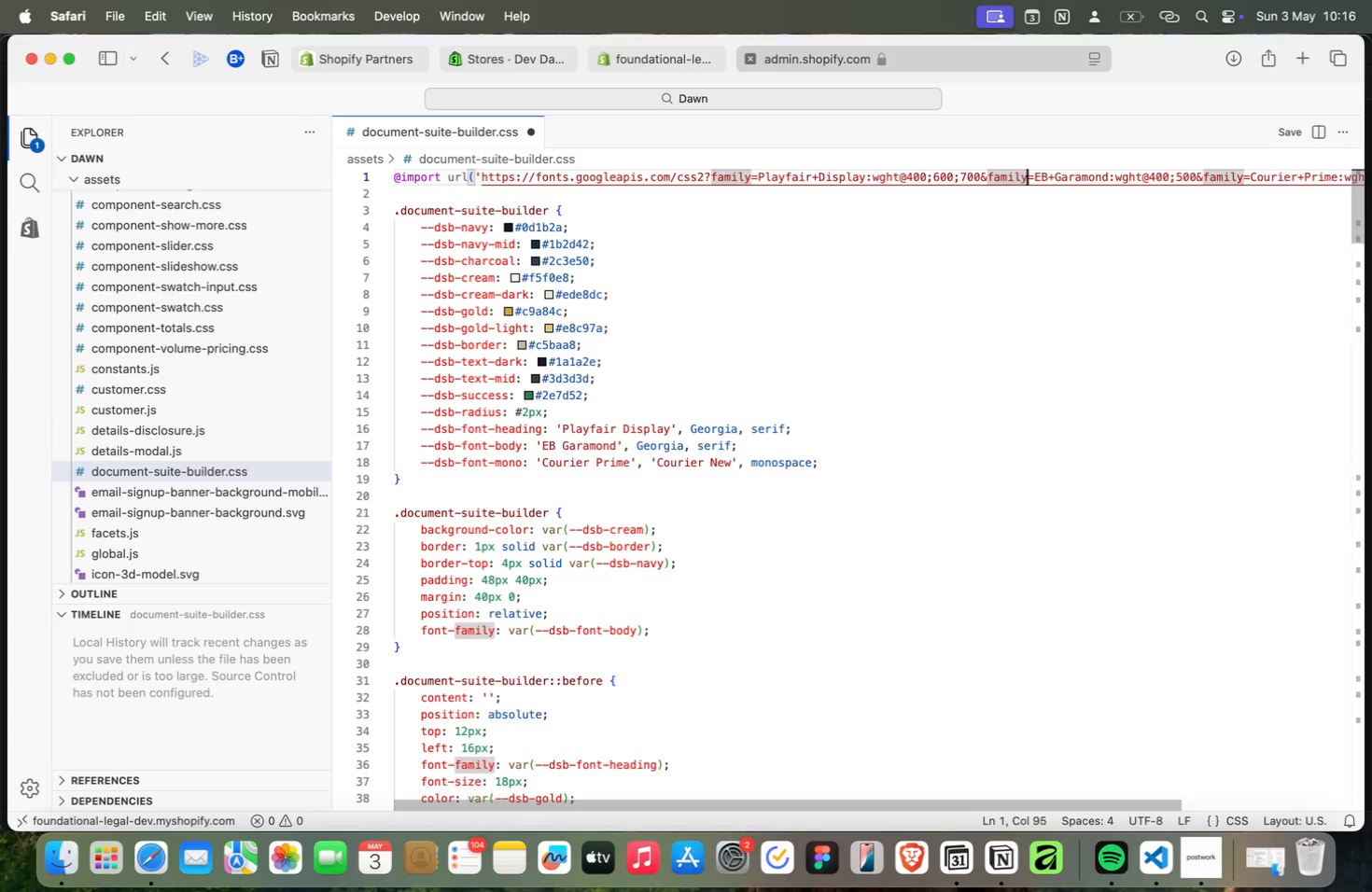 
key(ArrowRight)
 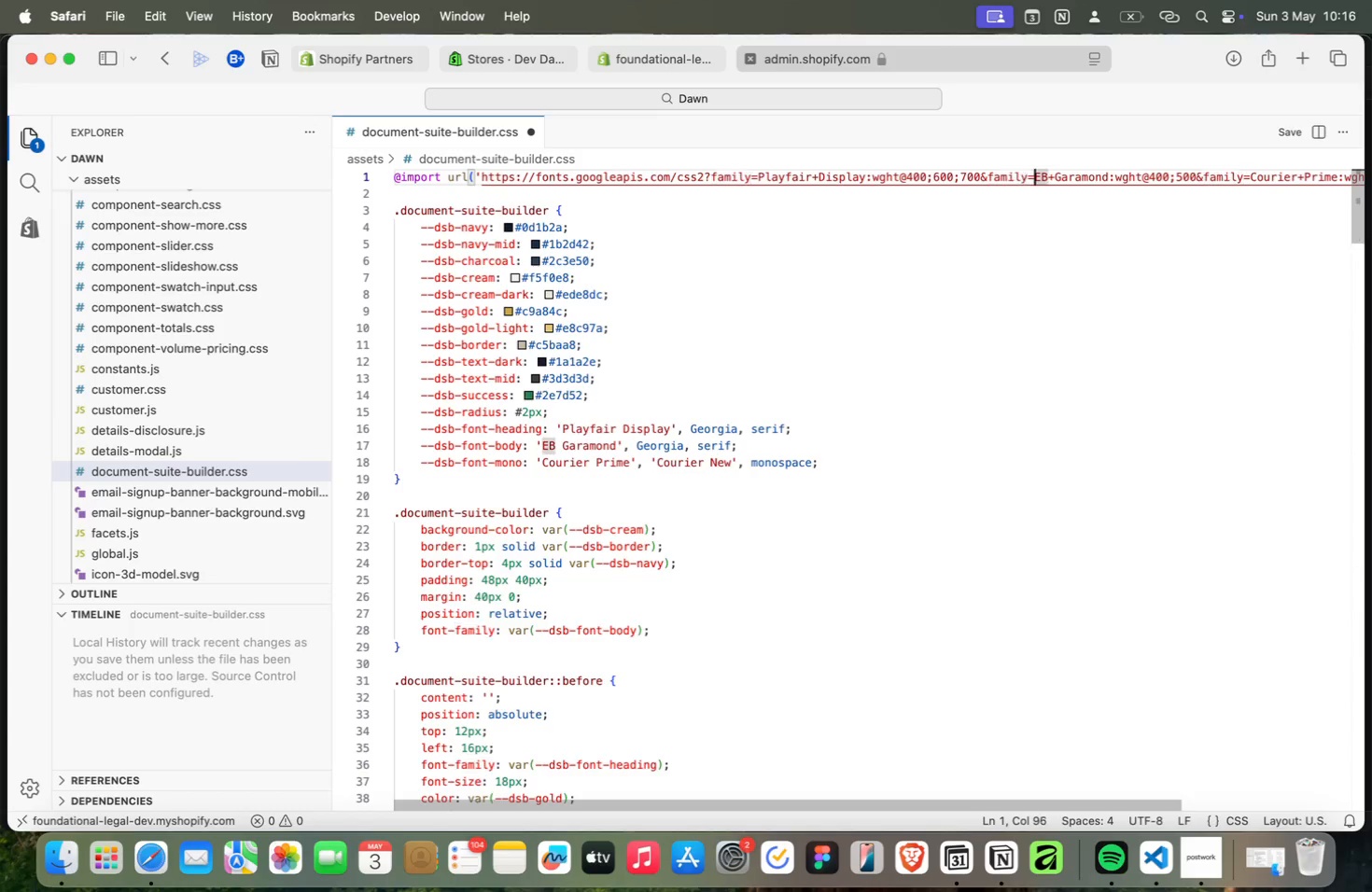 
key(ArrowRight)
 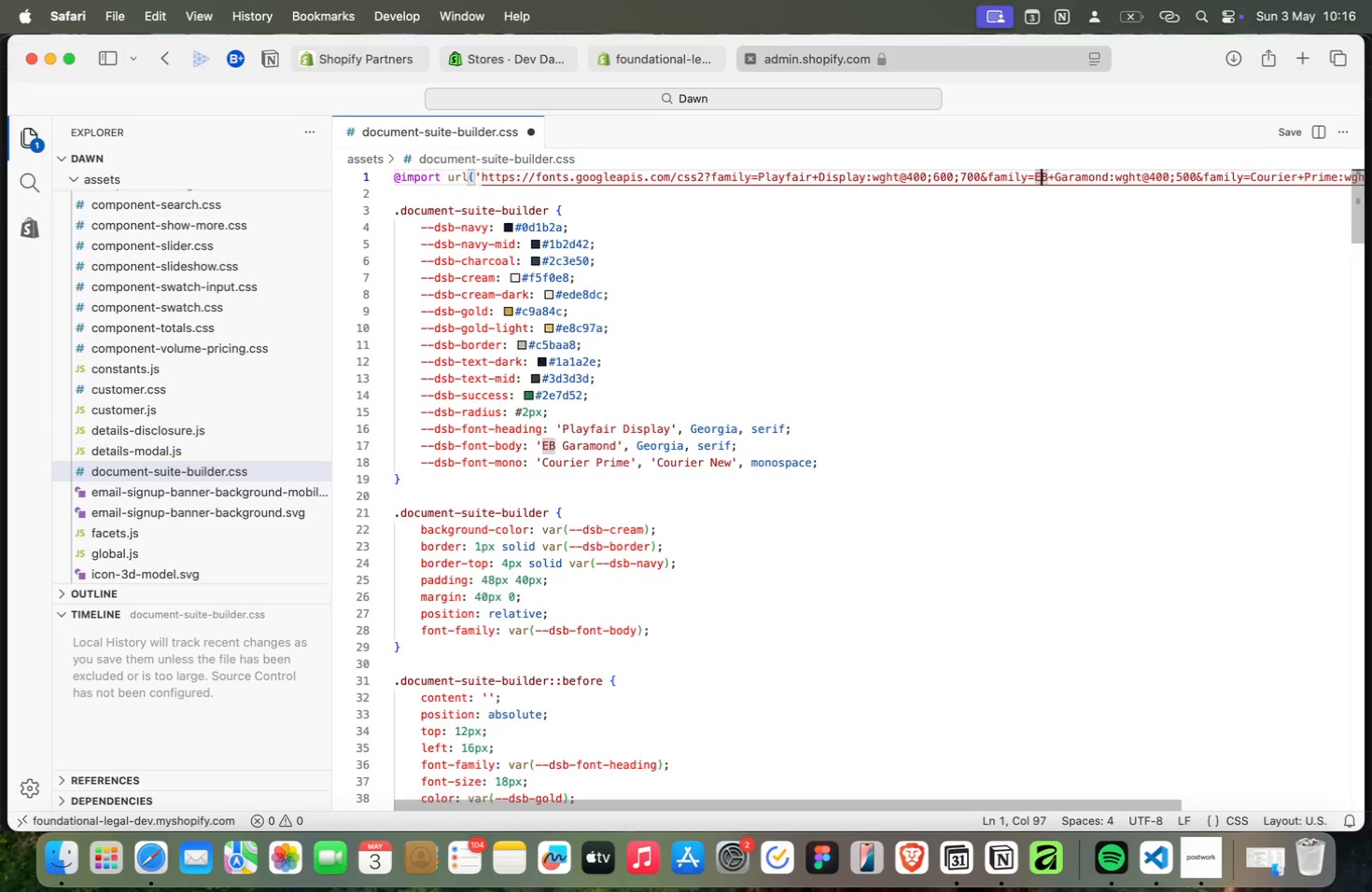 
key(ArrowRight)
 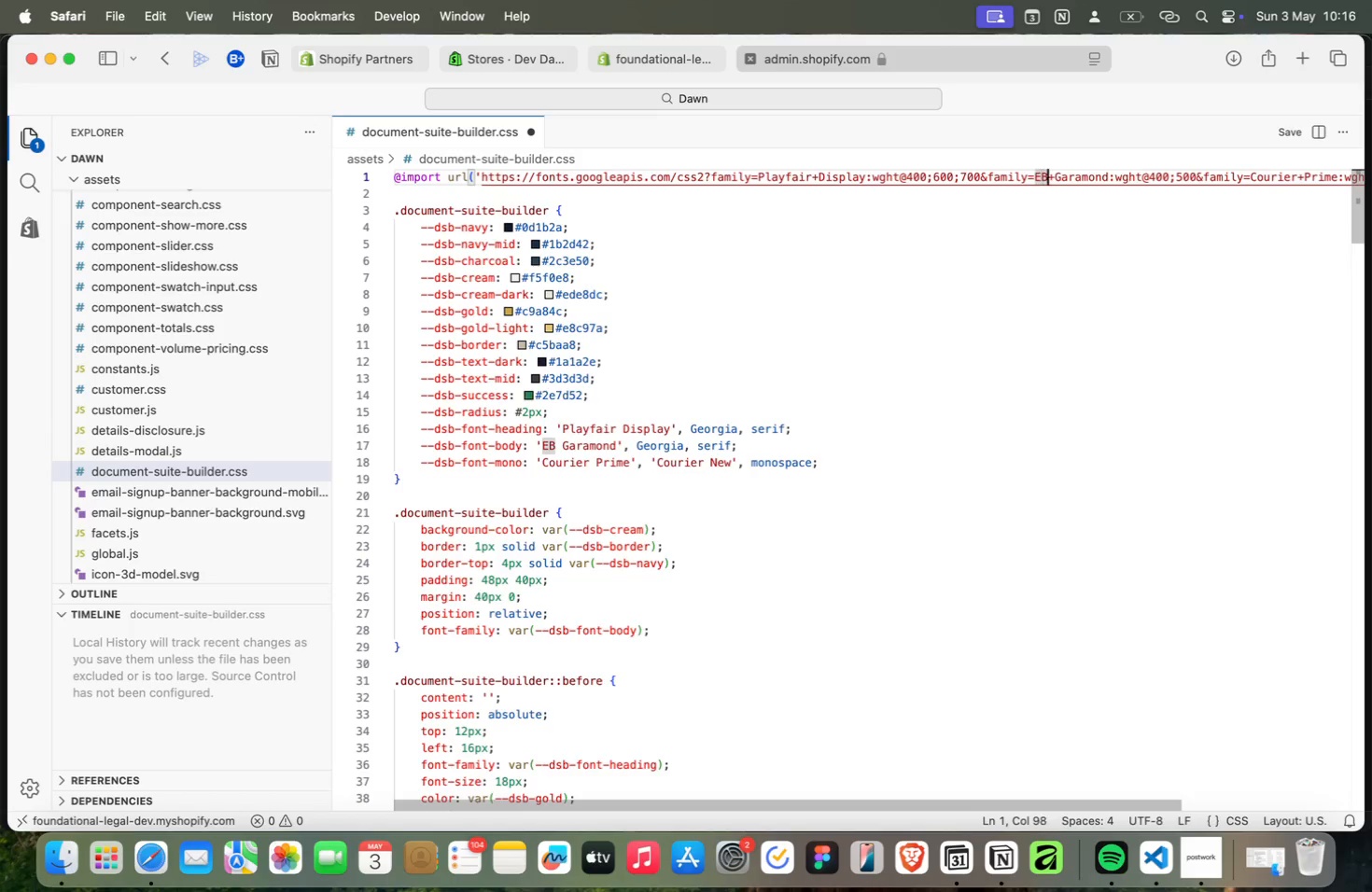 
key(ArrowRight)
 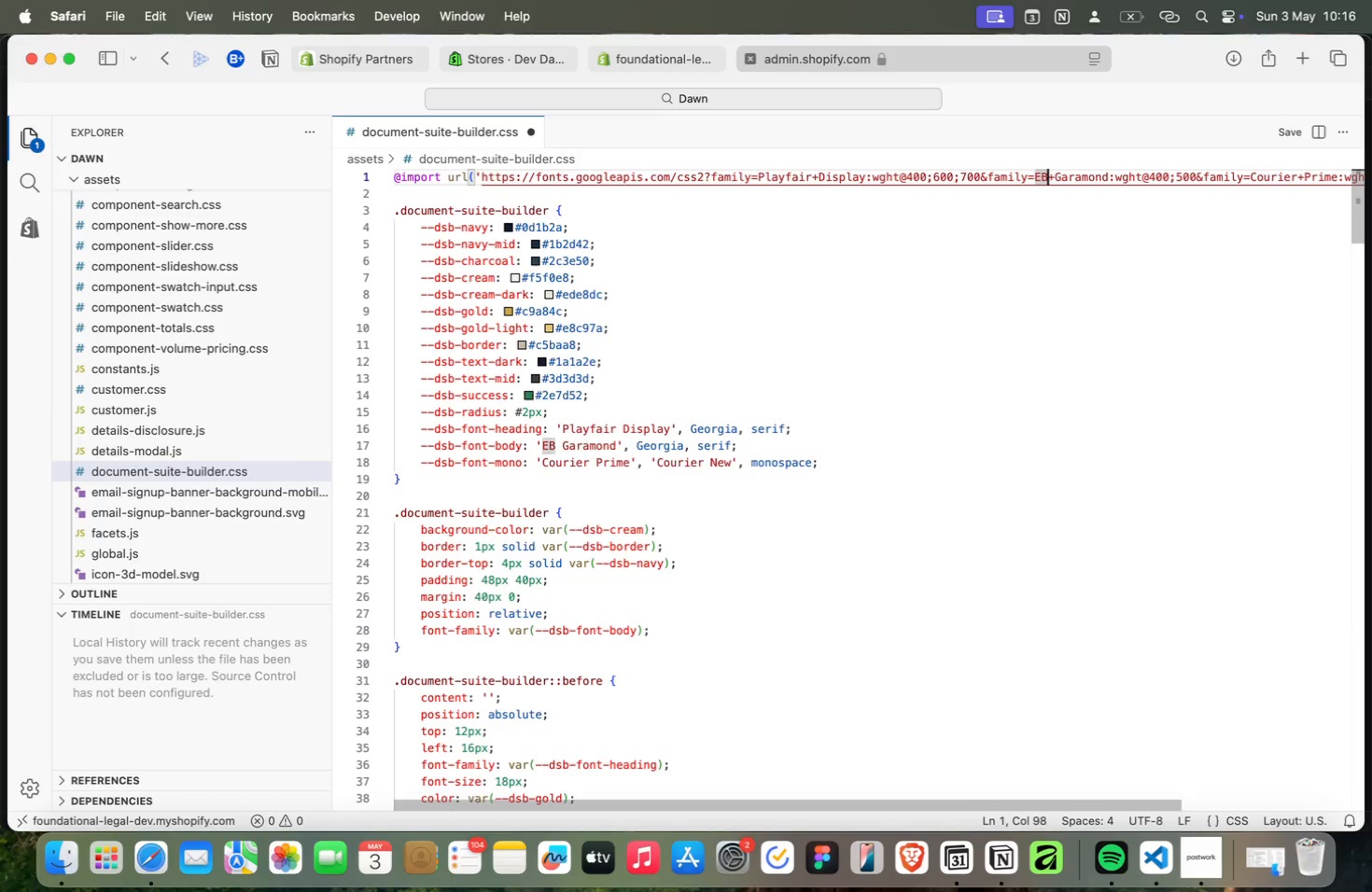 
key(ArrowRight)
 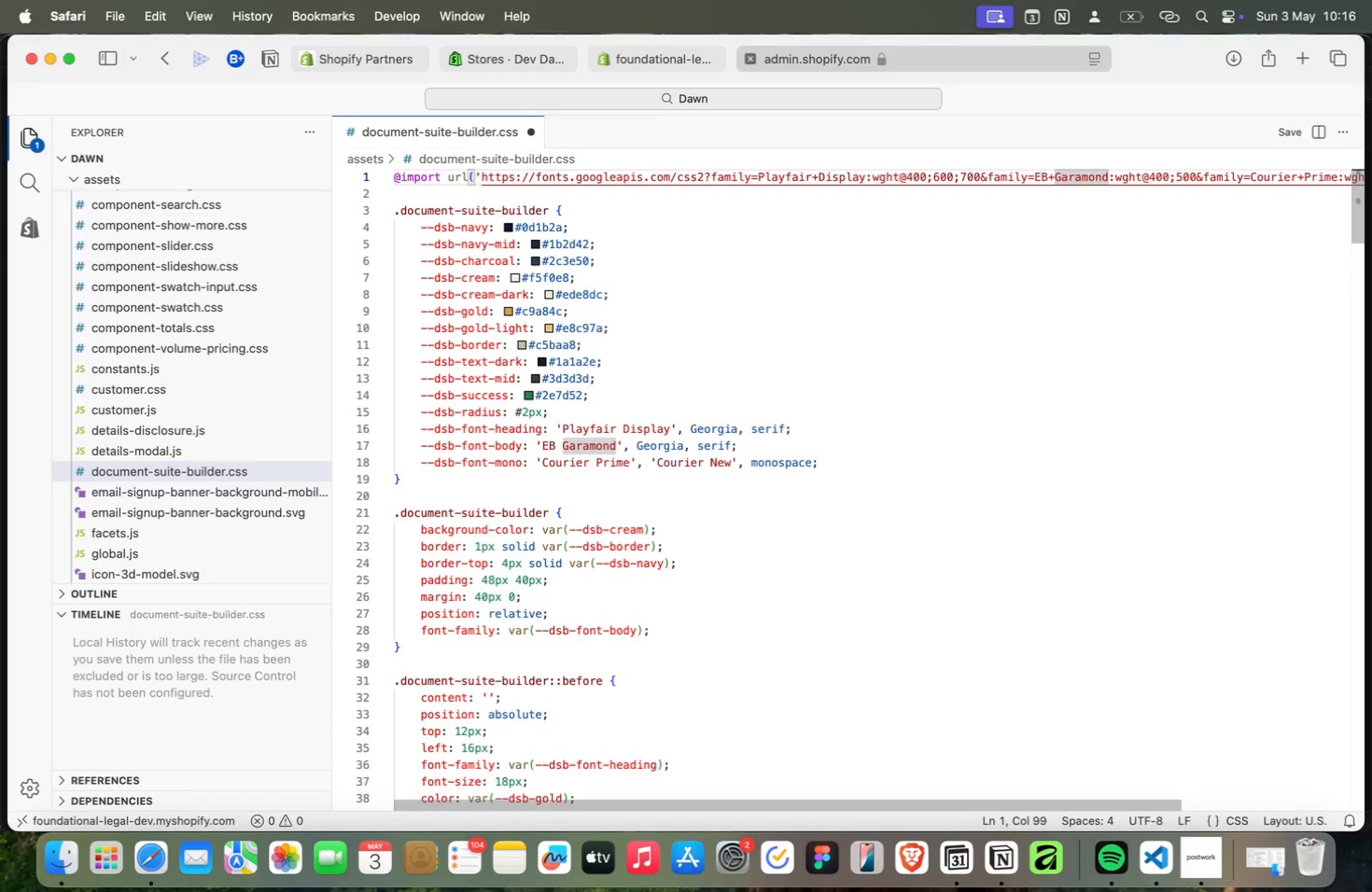 
wait(5.99)
 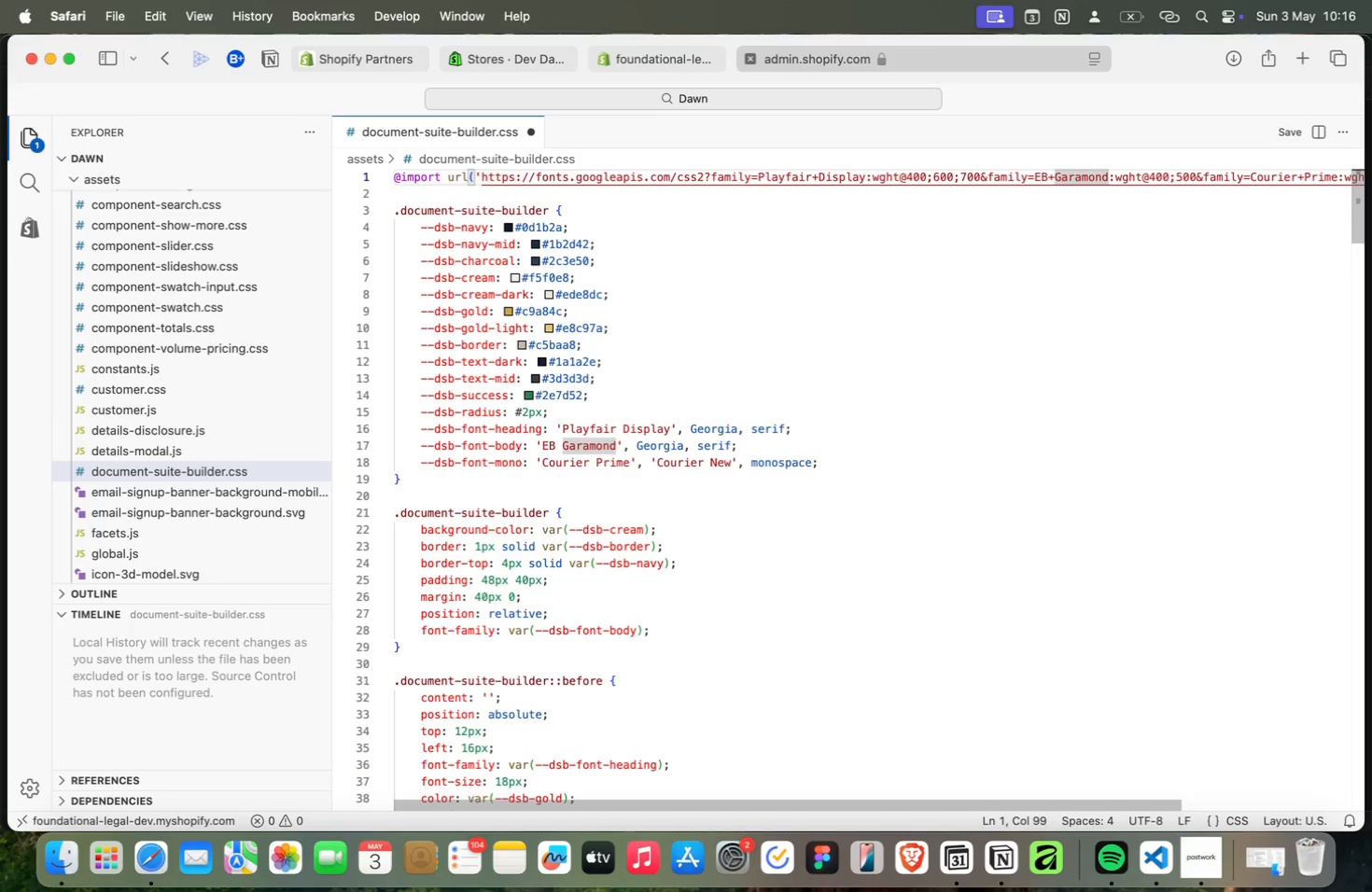 
key(ArrowRight)
 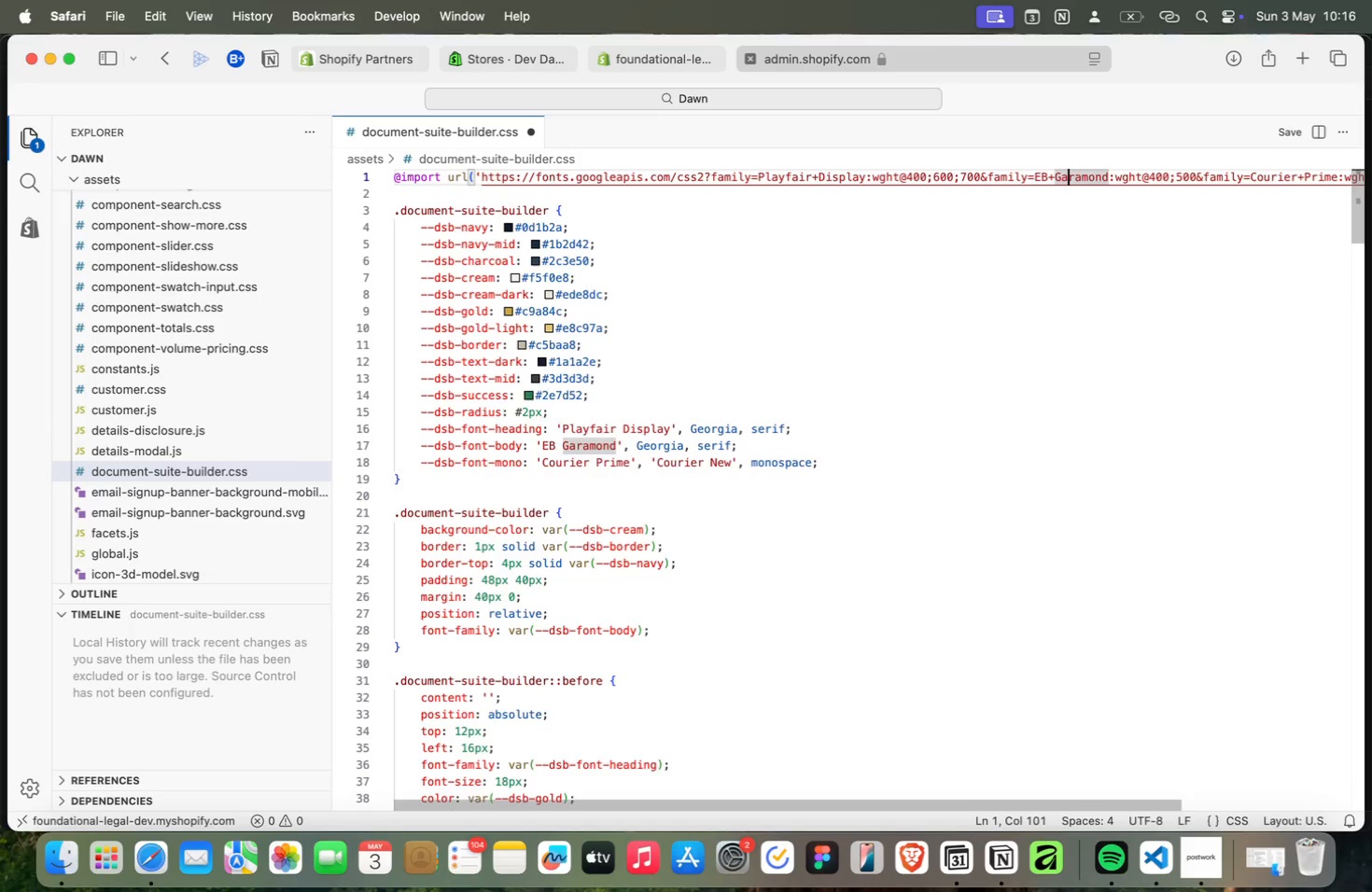 
key(ArrowRight)
 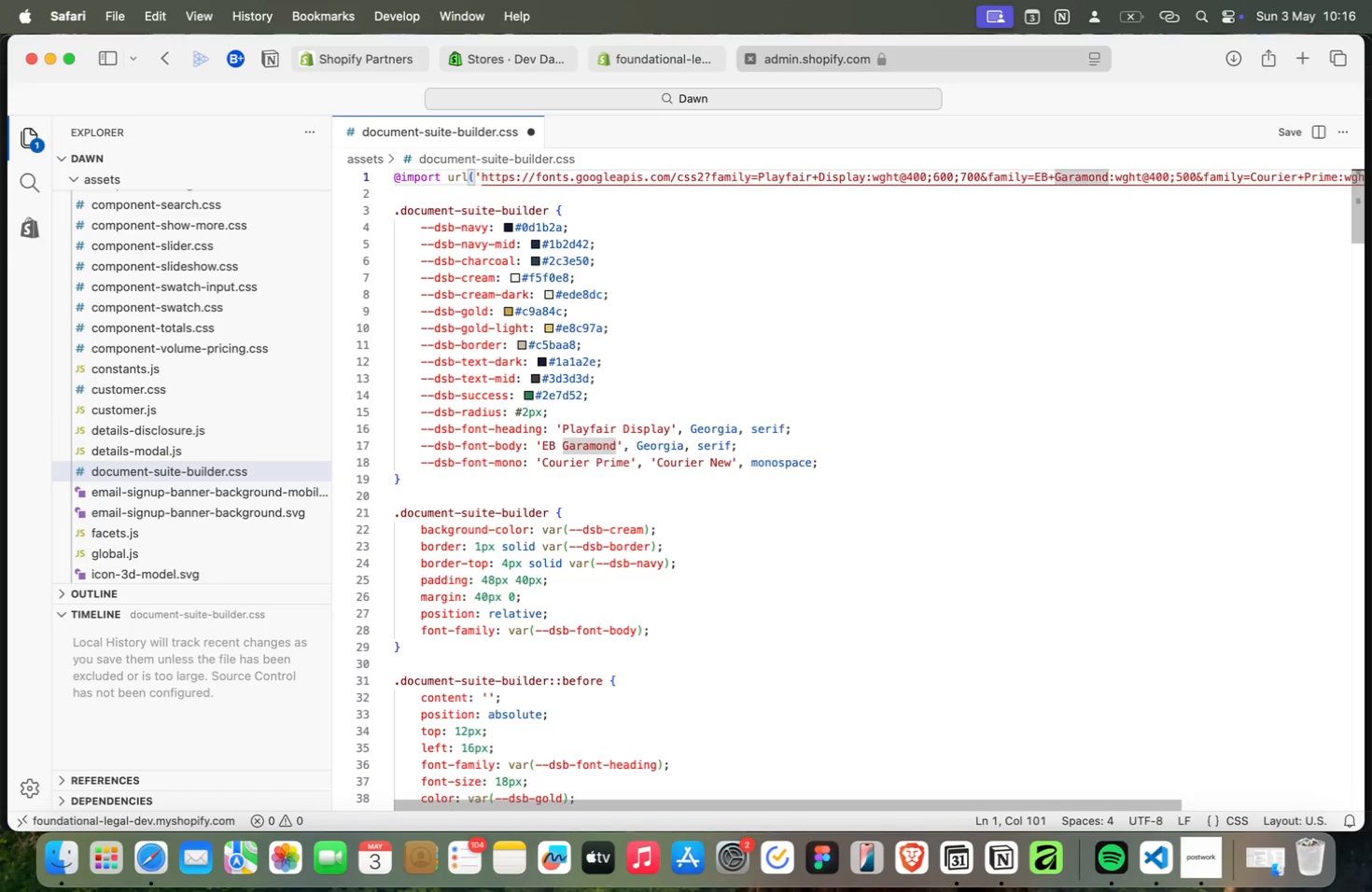 
key(ArrowRight)
 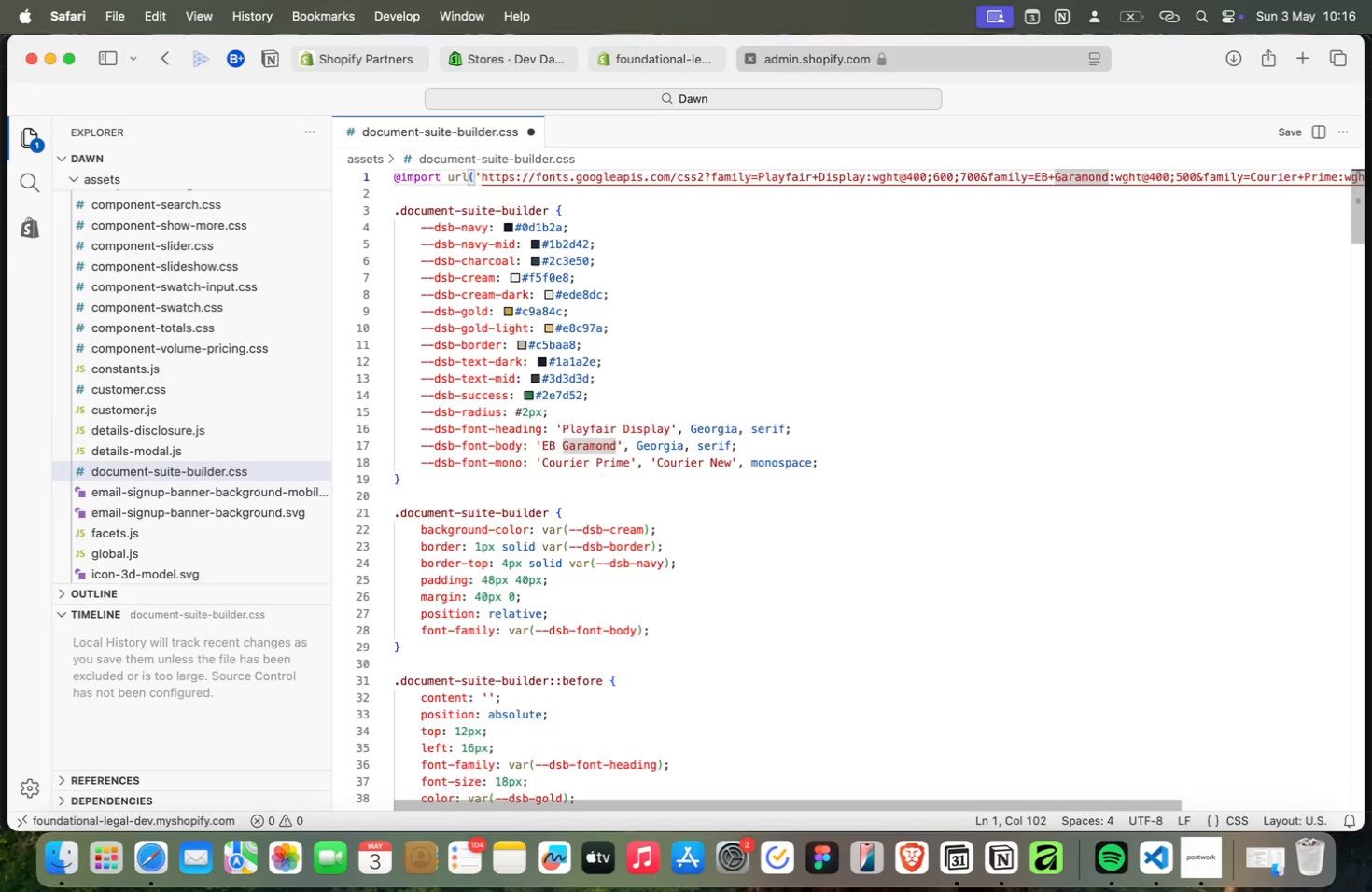 
key(ArrowRight)
 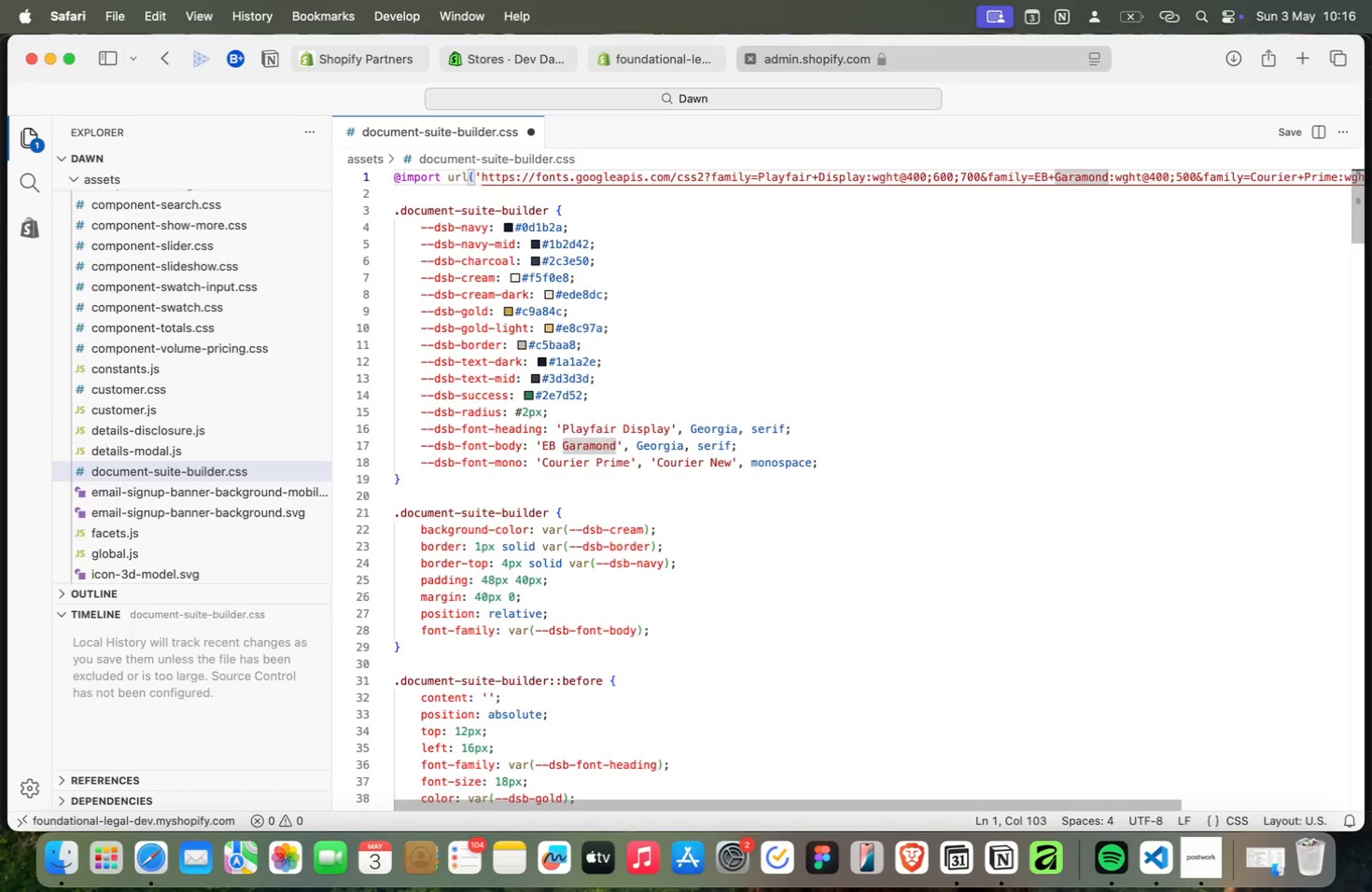 
key(ArrowRight)
 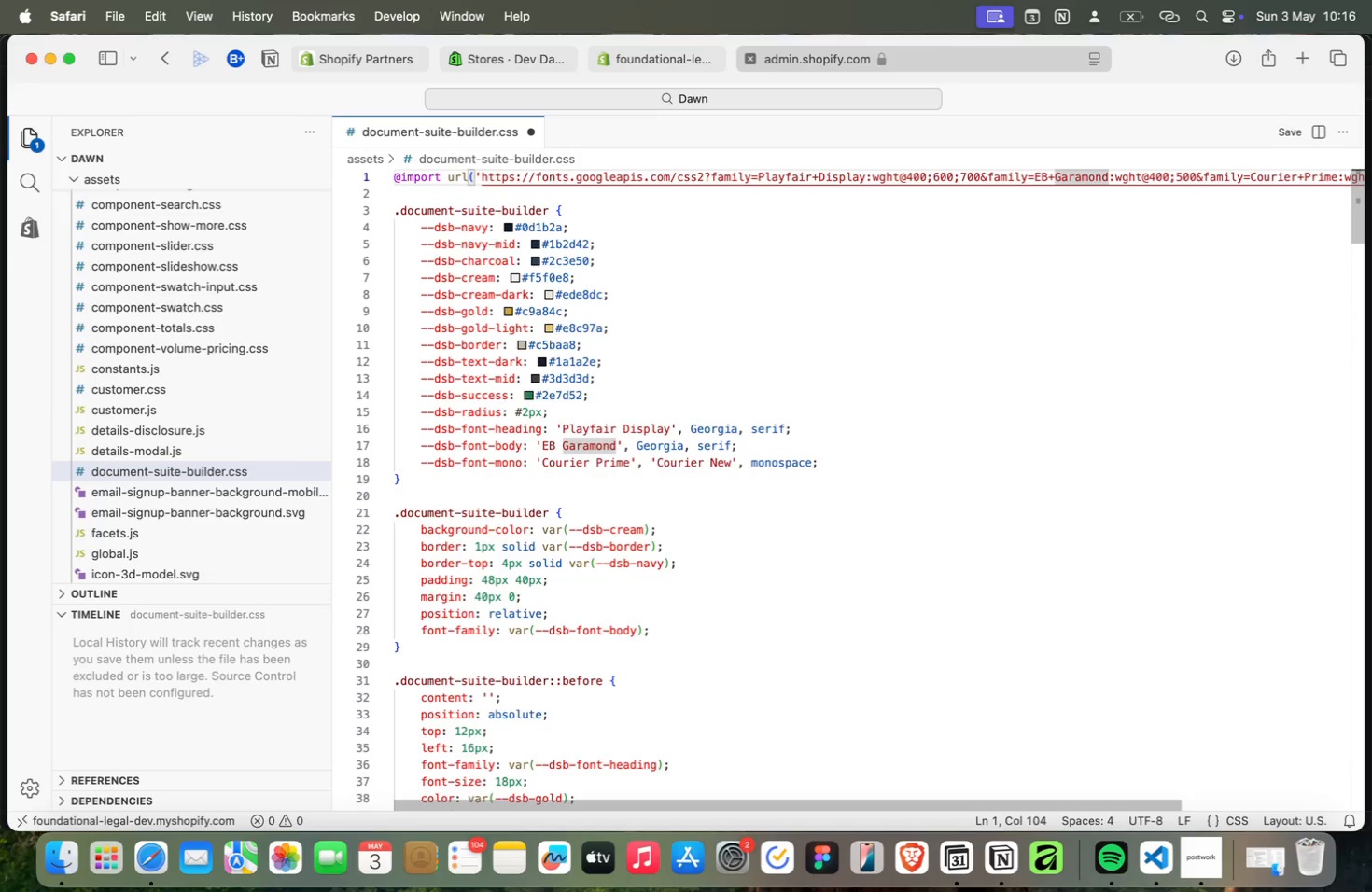 
key(ArrowRight)
 